 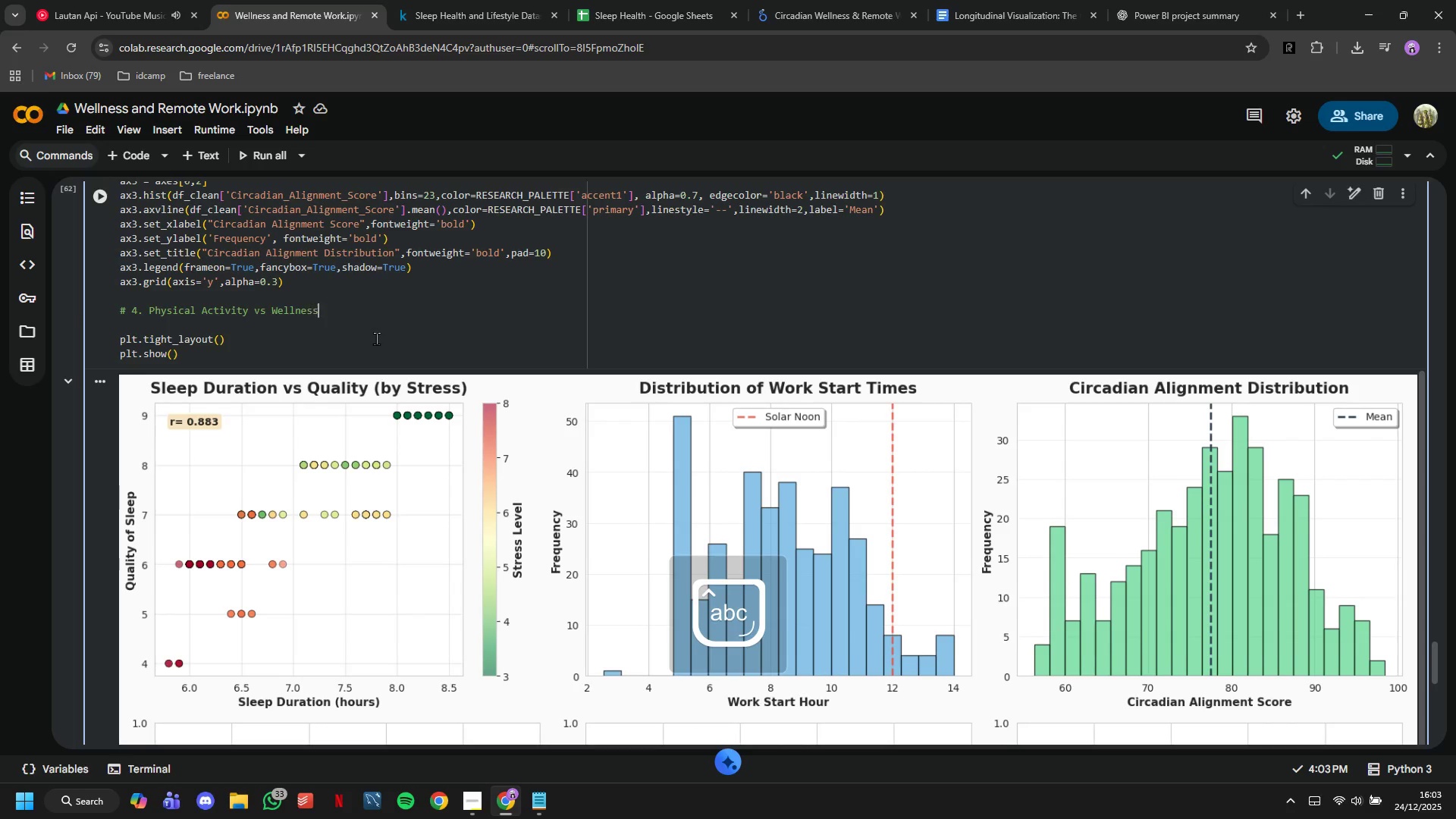 
key(Enter)
 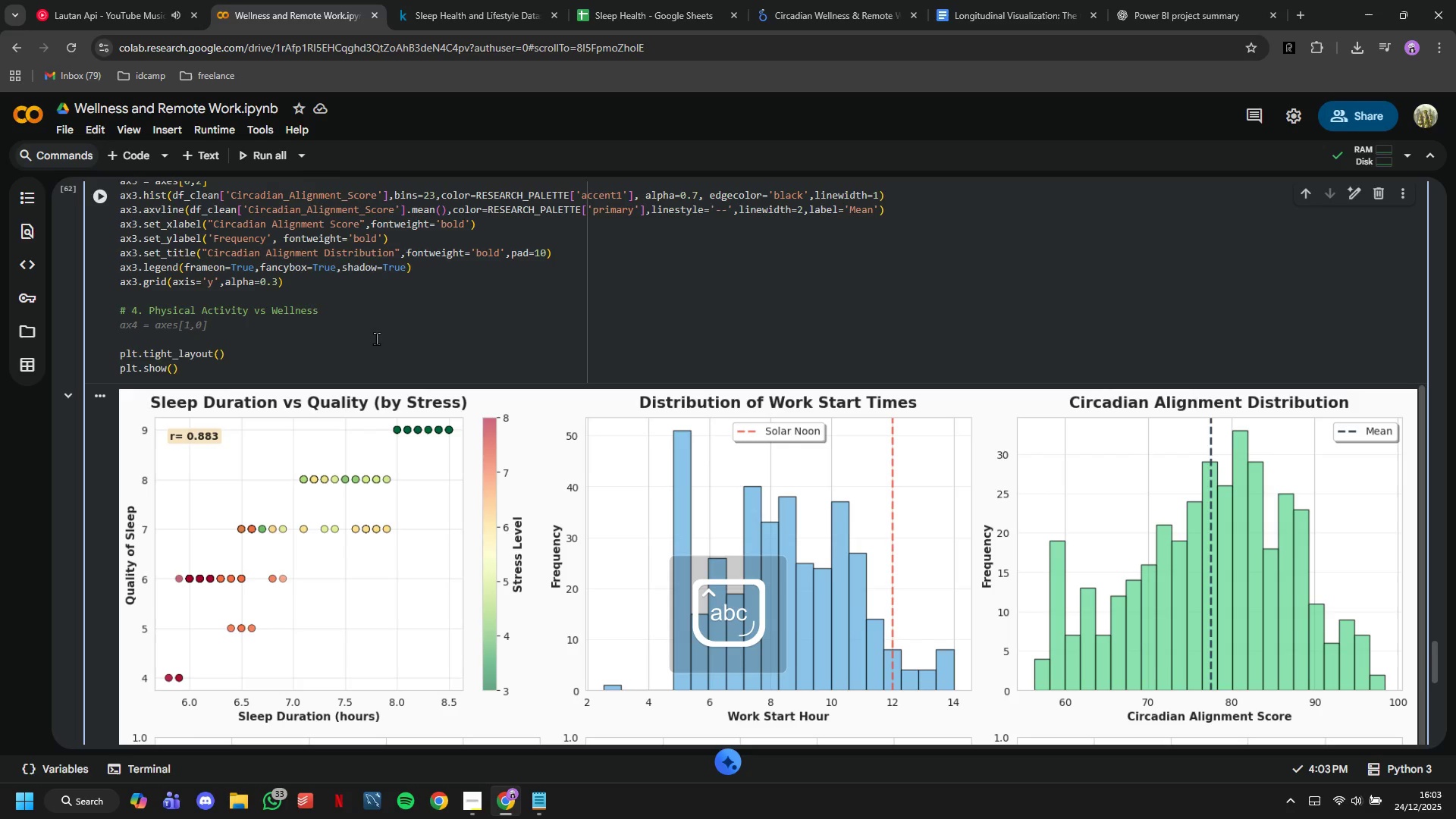 
type(ax4 = axes[1,0)
 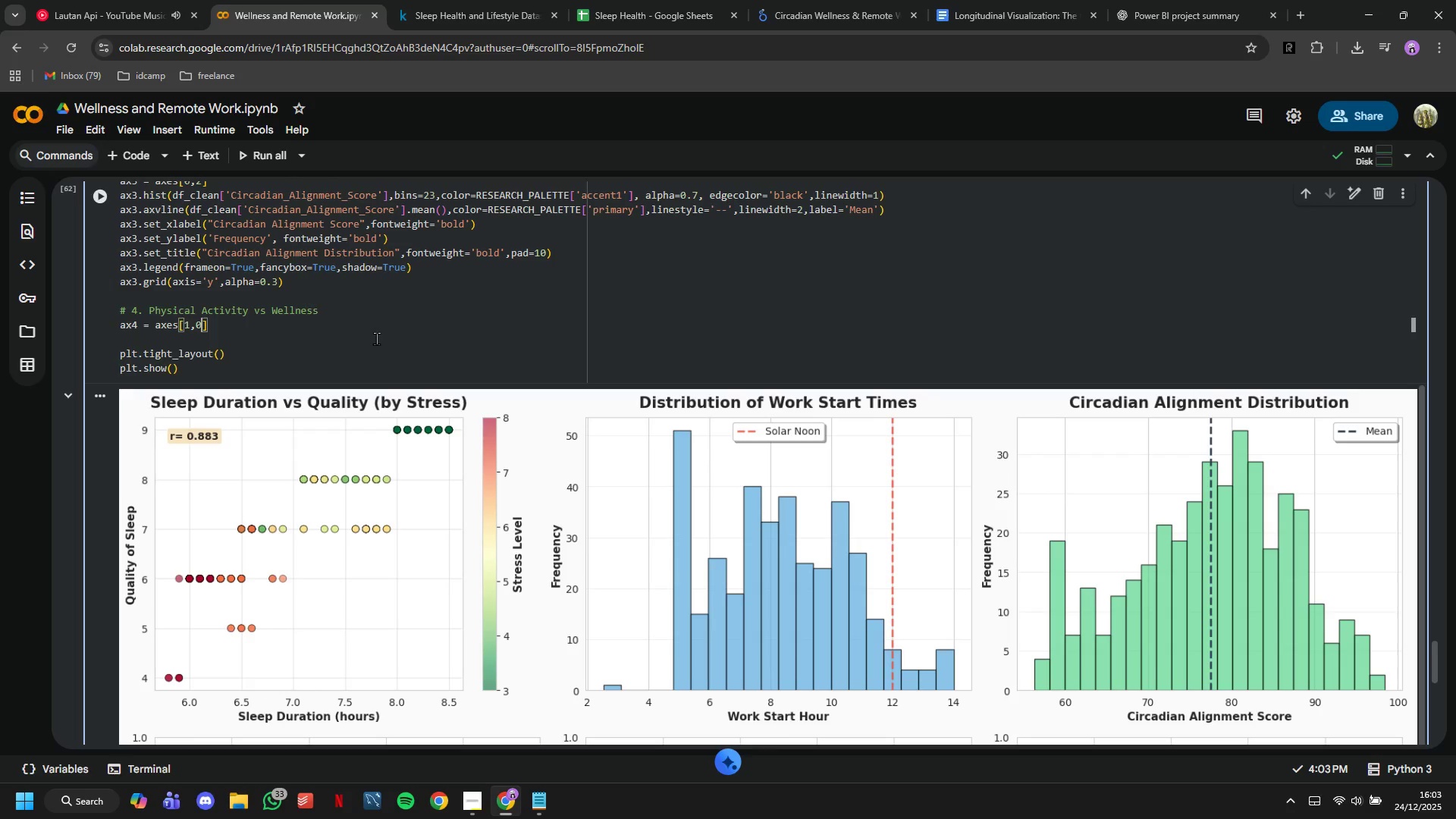 
key(ArrowRight)
 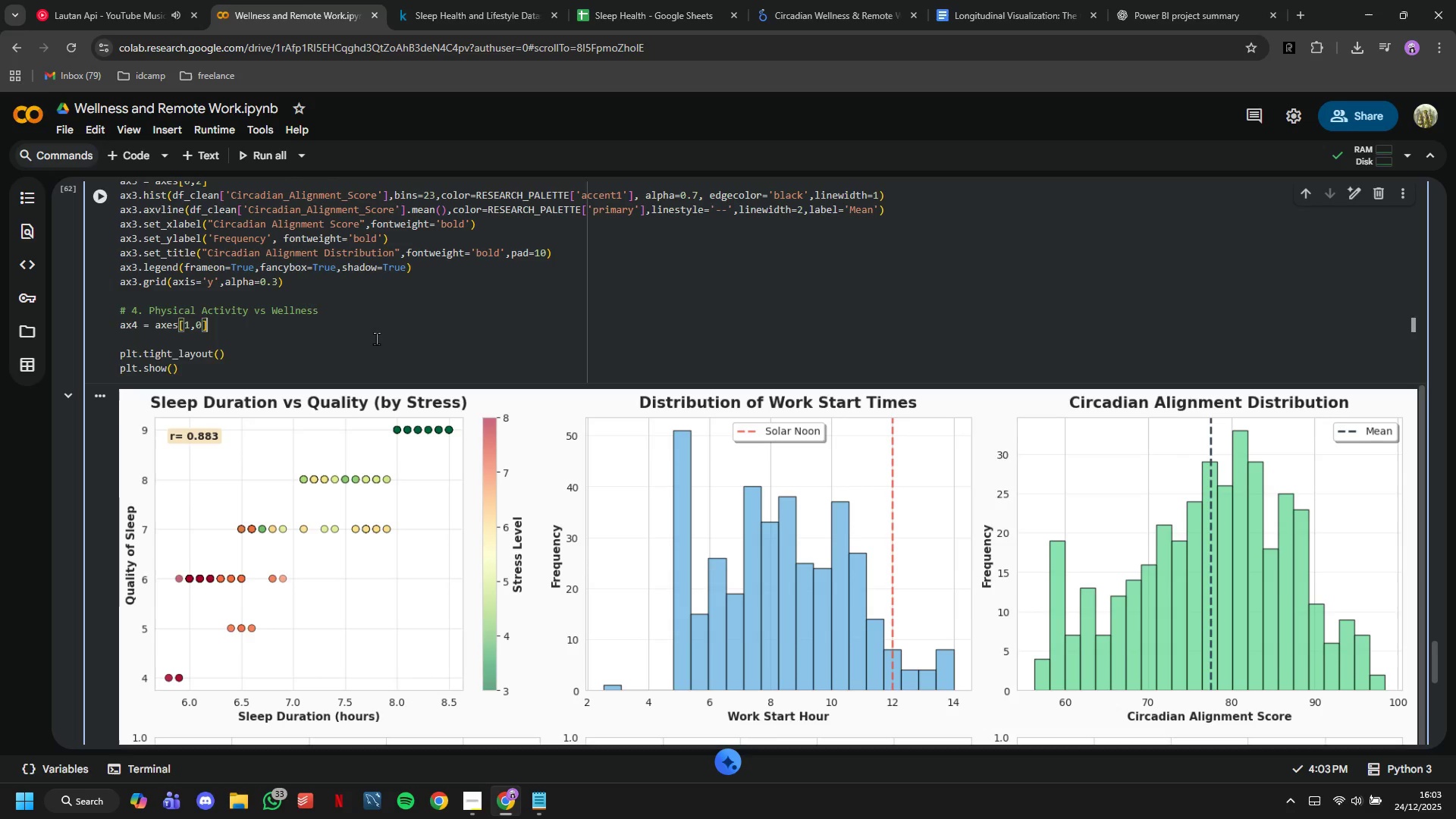 
key(Enter)
 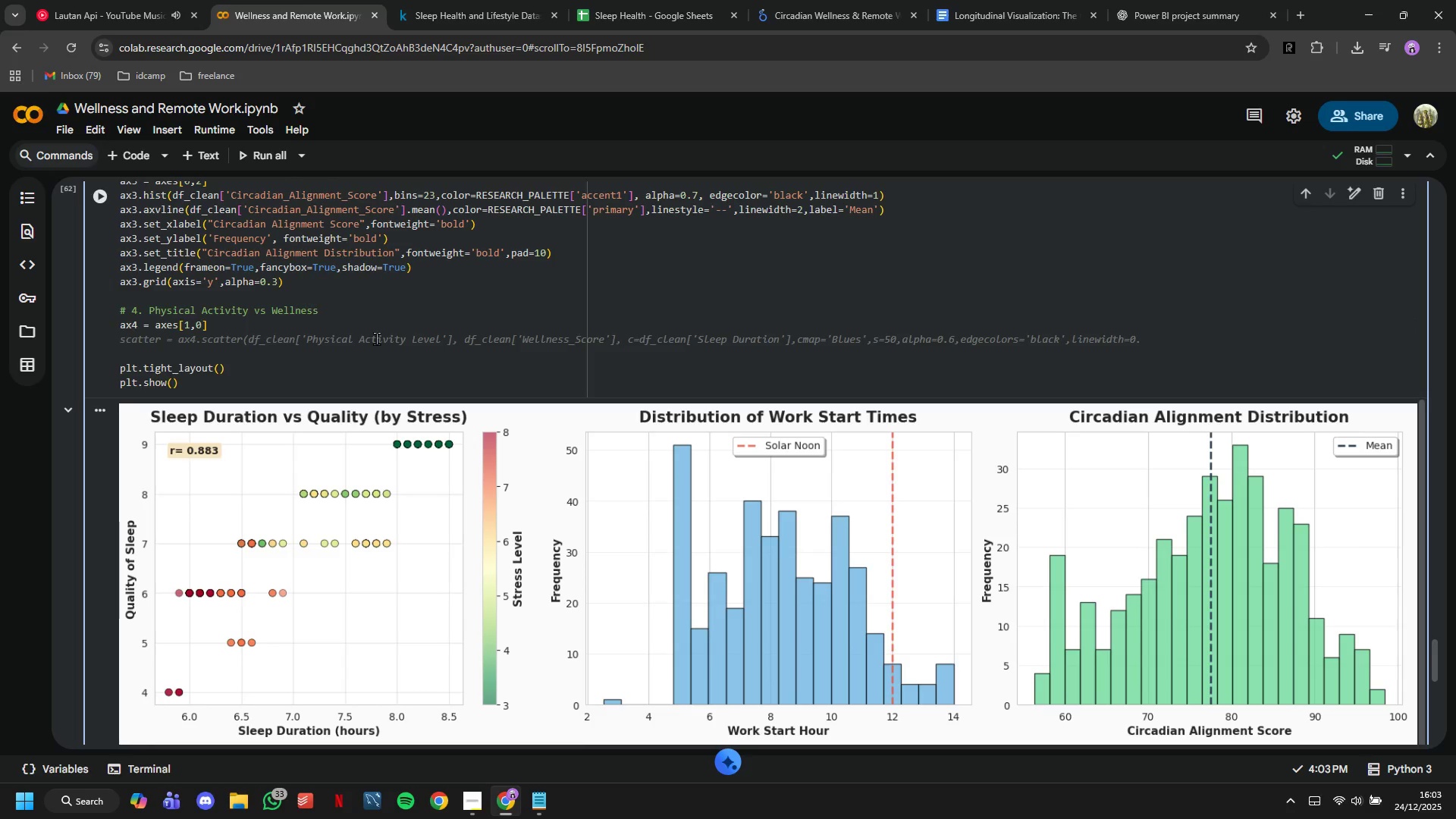 
type(ax4.scatter(df_c;ea)
key(Backspace)
key(Backspace)
key(Backspace)
type(lean[')
 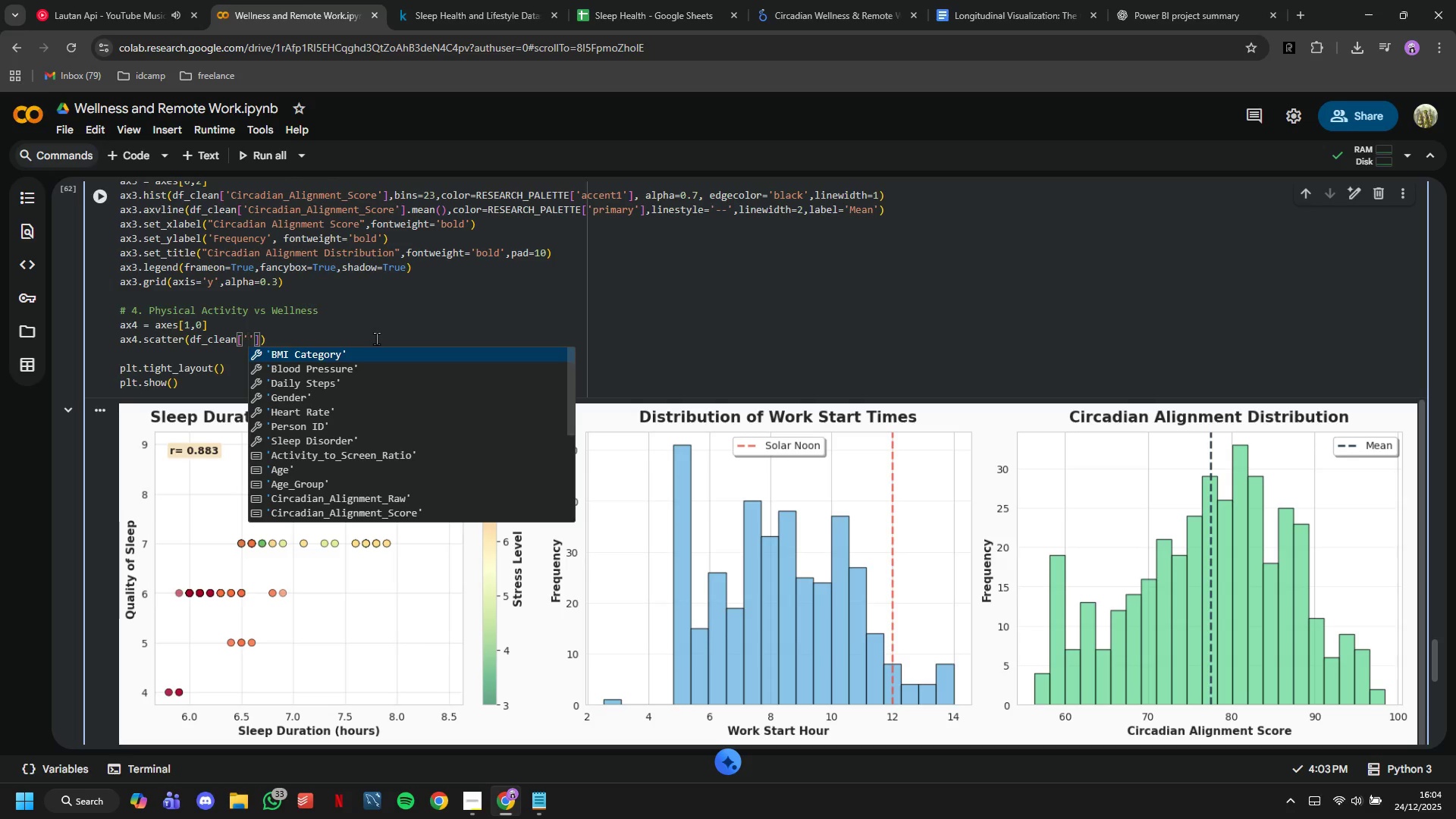 
type(Phy)
 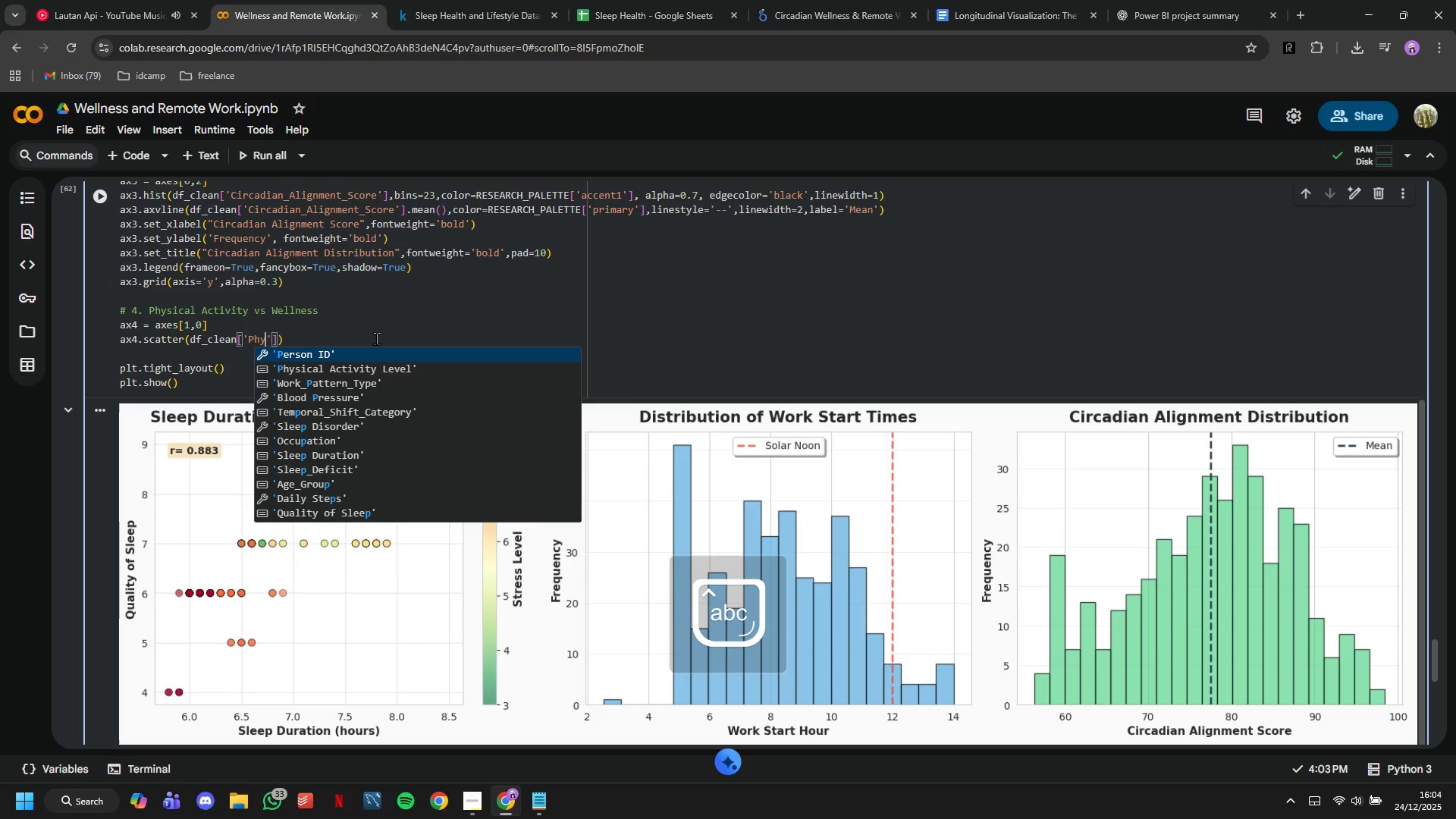 
key(ArrowDown)
 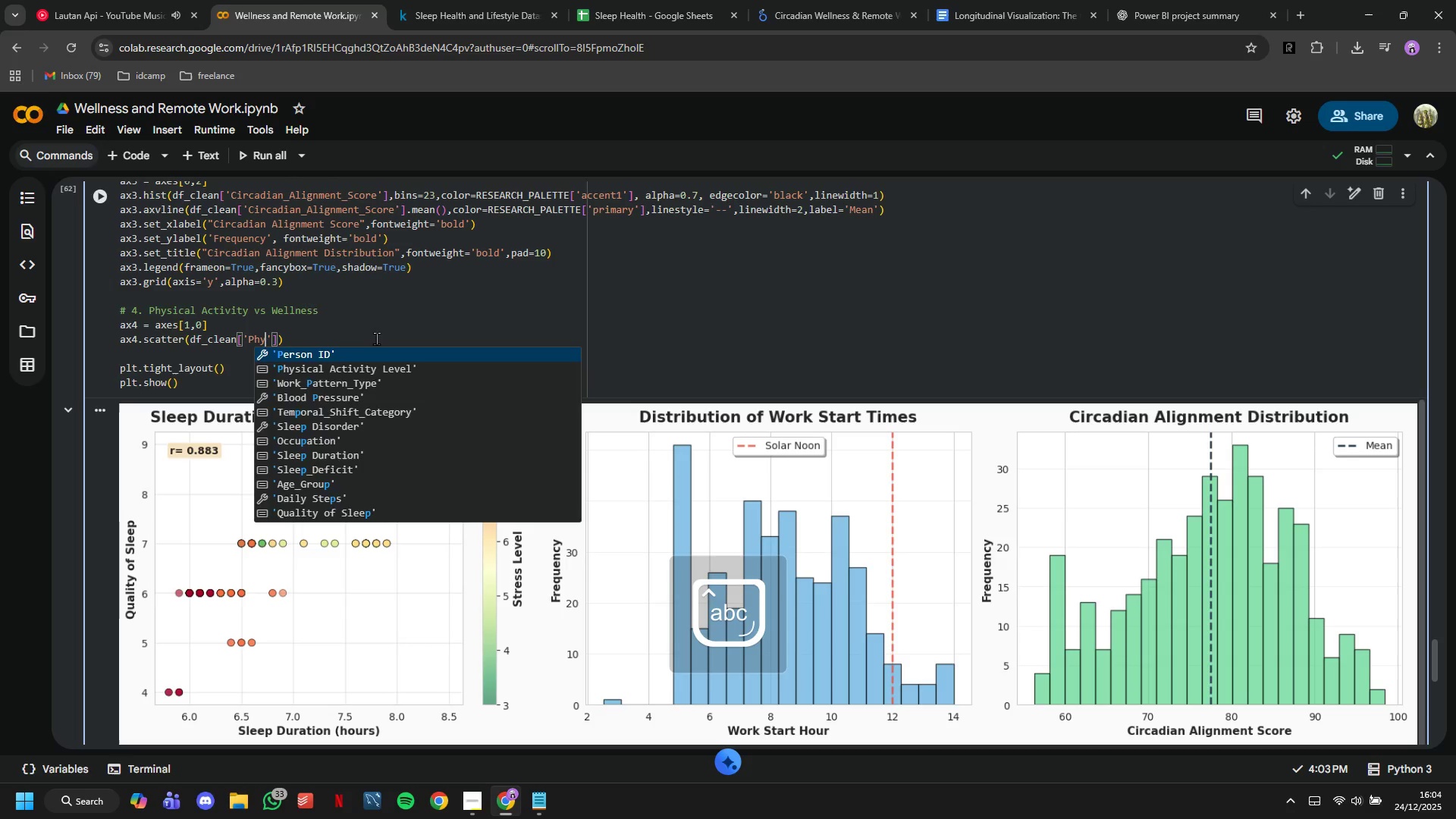 
key(Enter)
 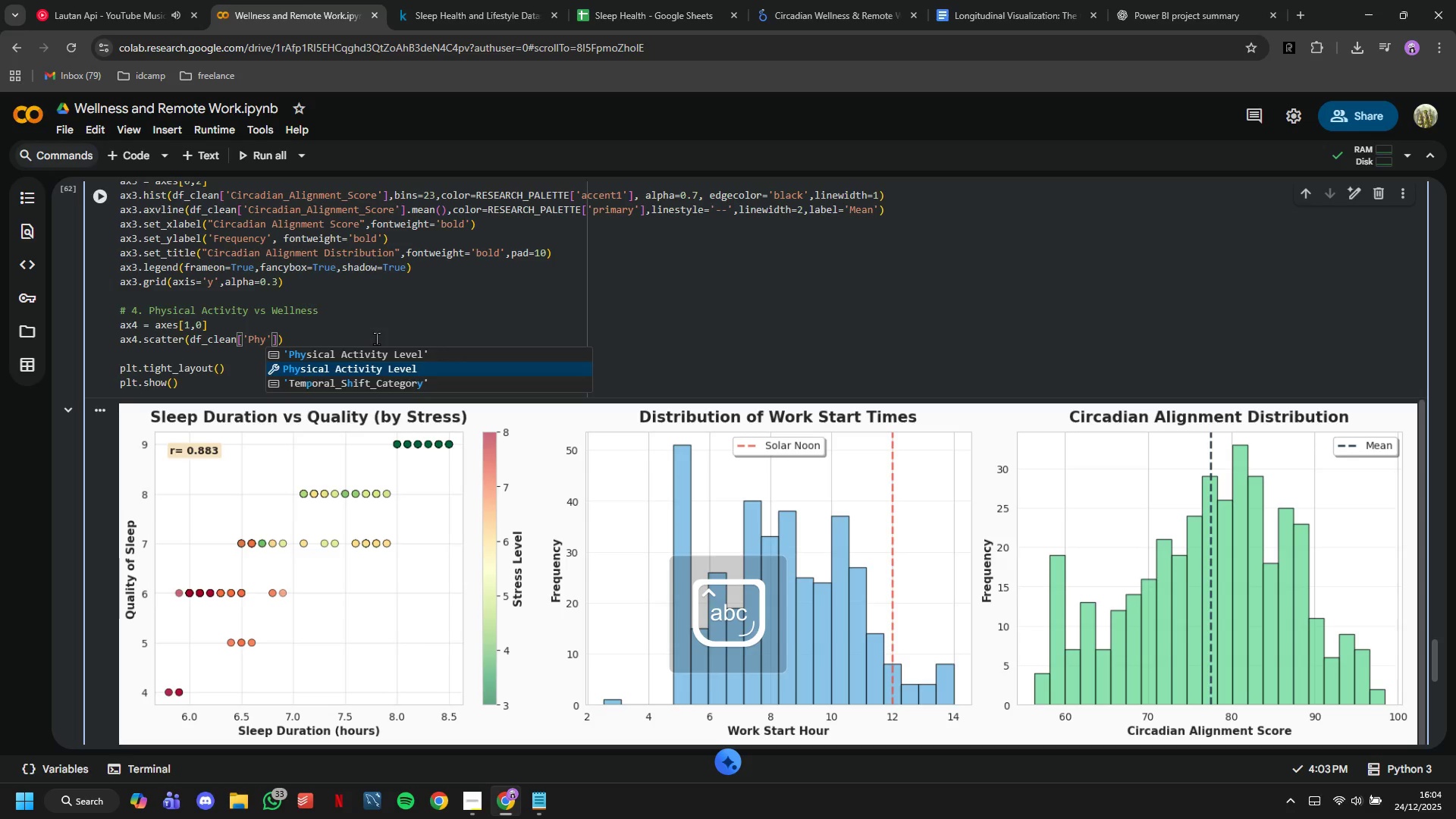 
key(ArrowRight)
 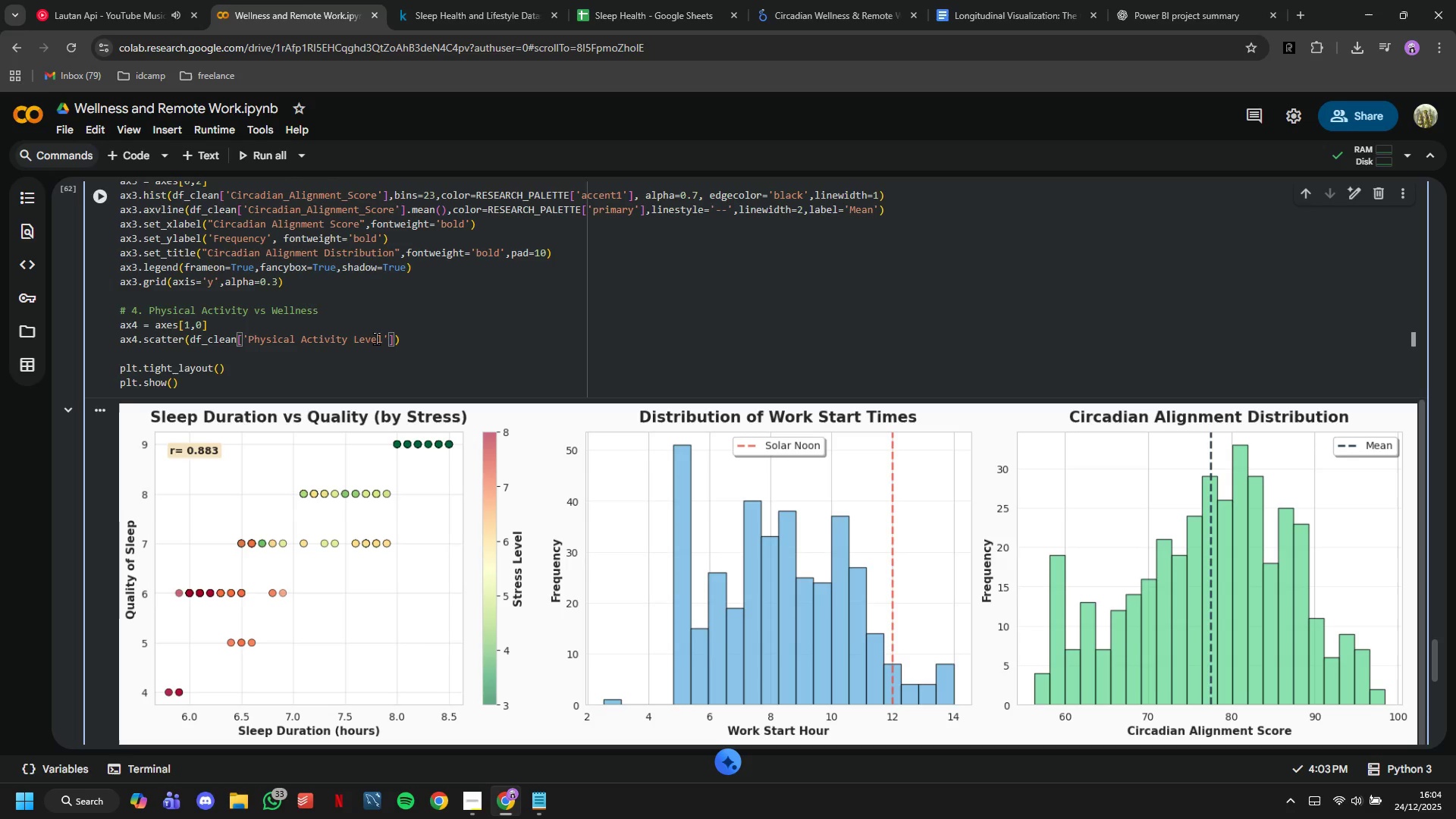 
key(ArrowRight)
 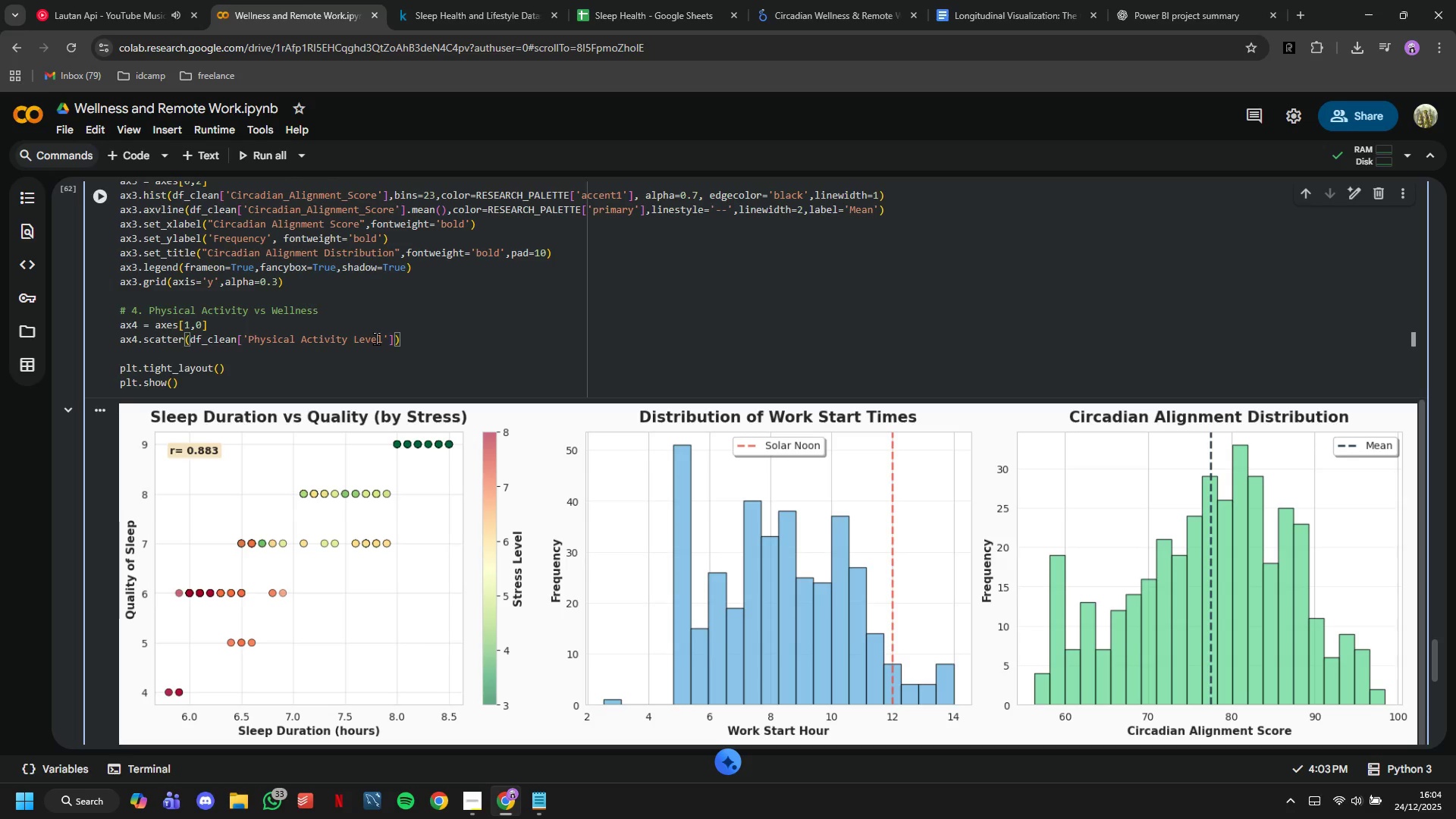 
type(,df_clean['Wellness )
key(Backspace)
type(S)
key(Backspace)
type( Score)
 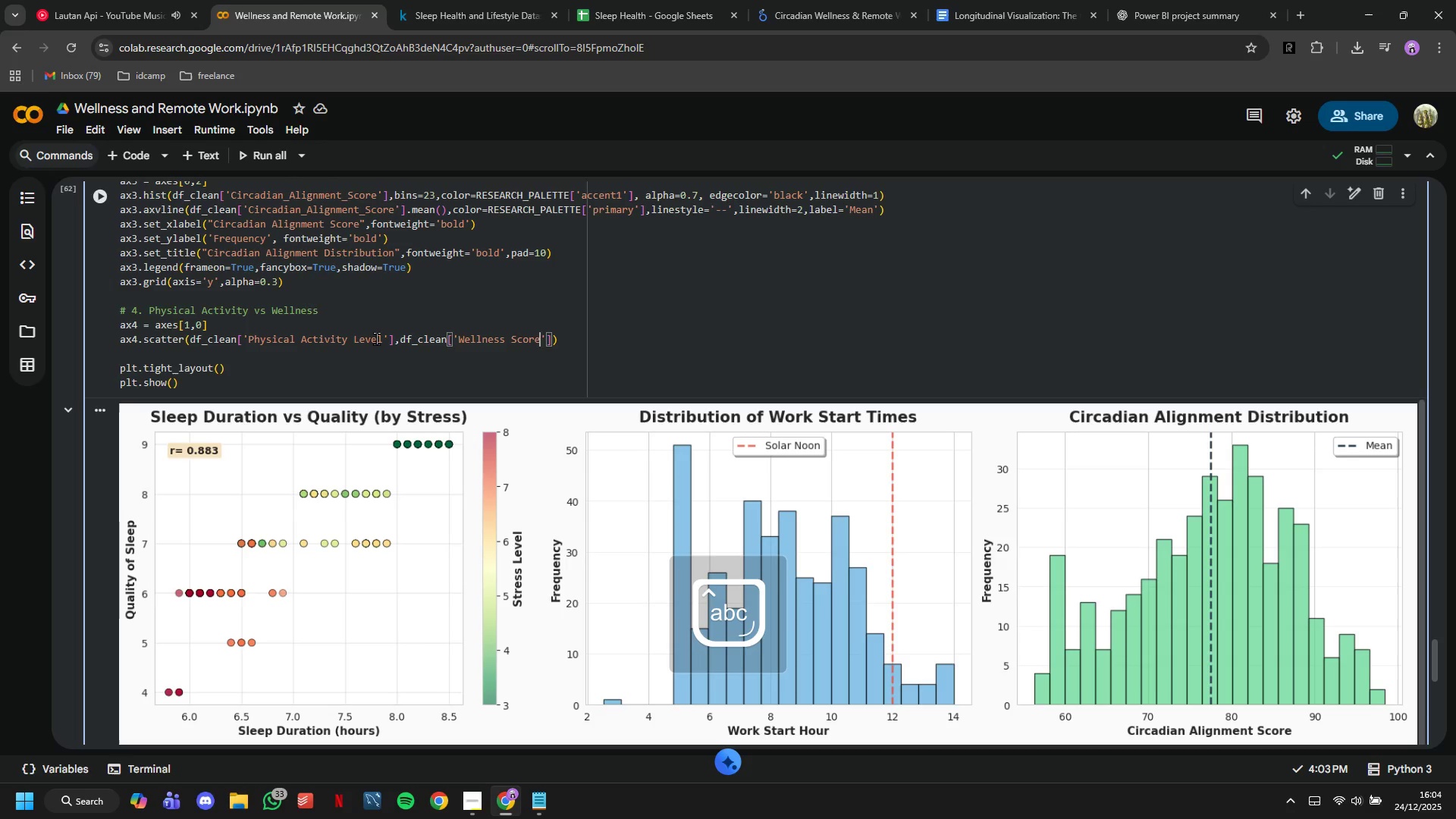 
key(ArrowRight)
 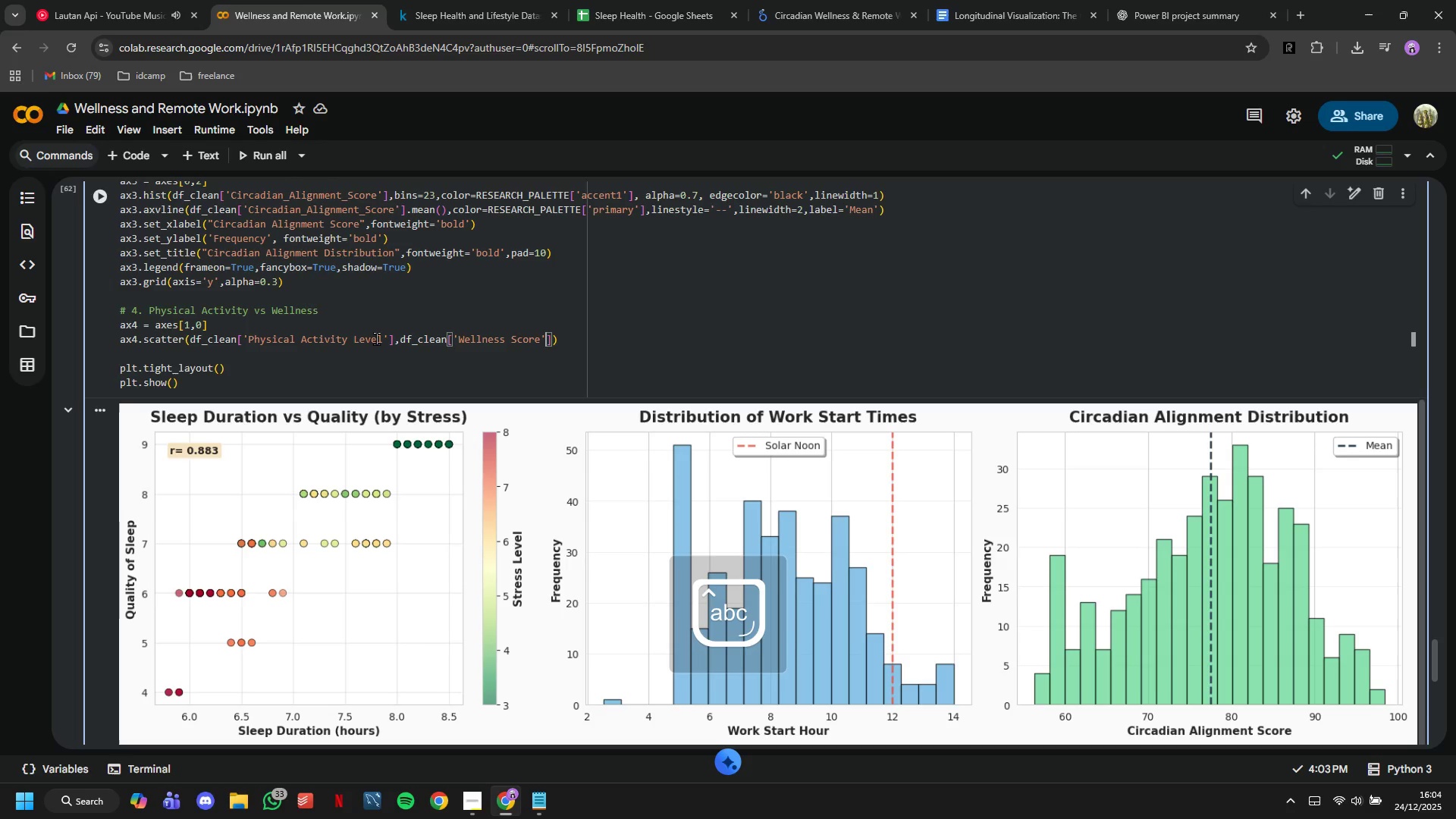 
key(ArrowRight)
 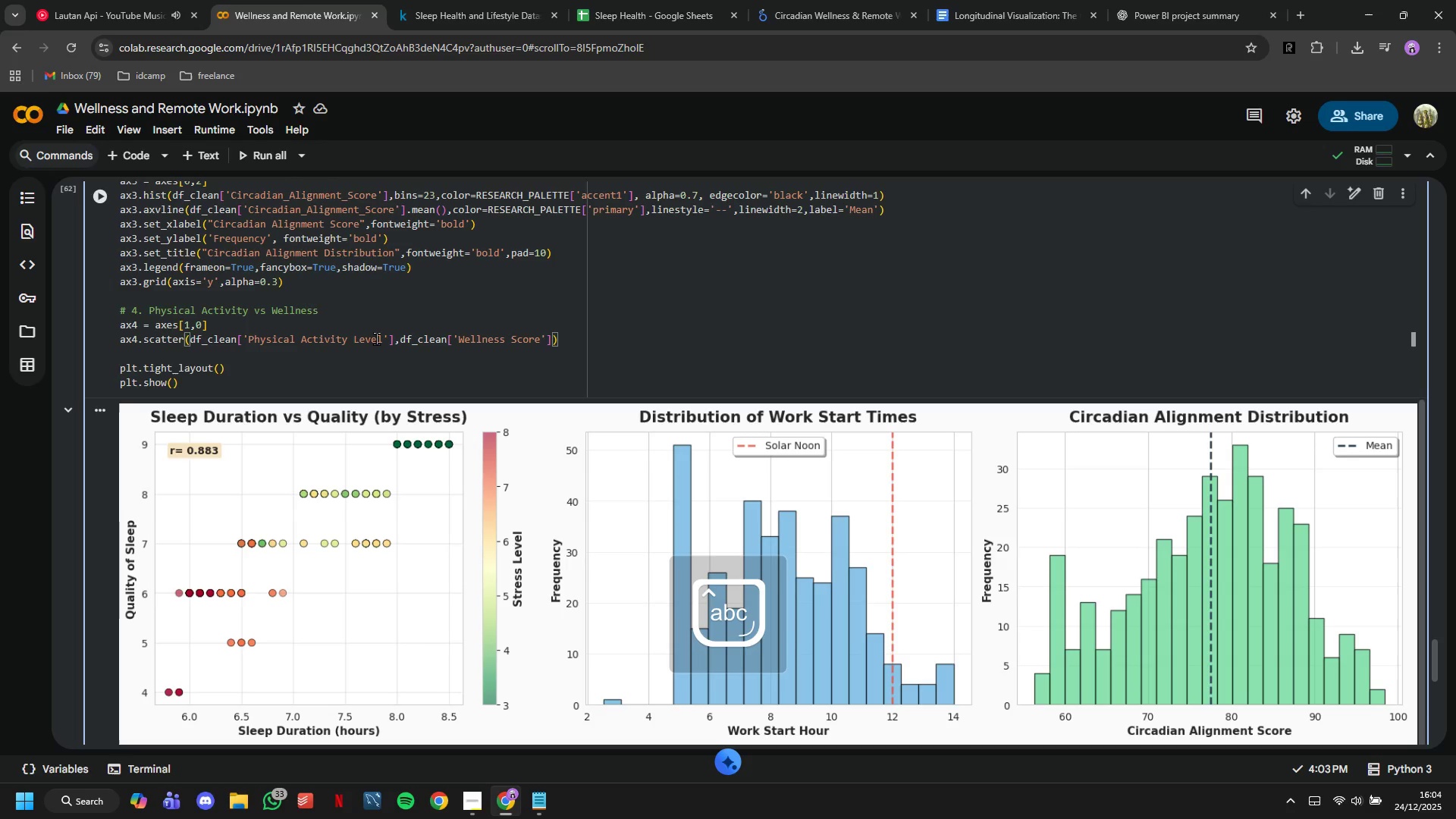 
type(.)
key(Backspace)
type(, c=df_clean['Age)
 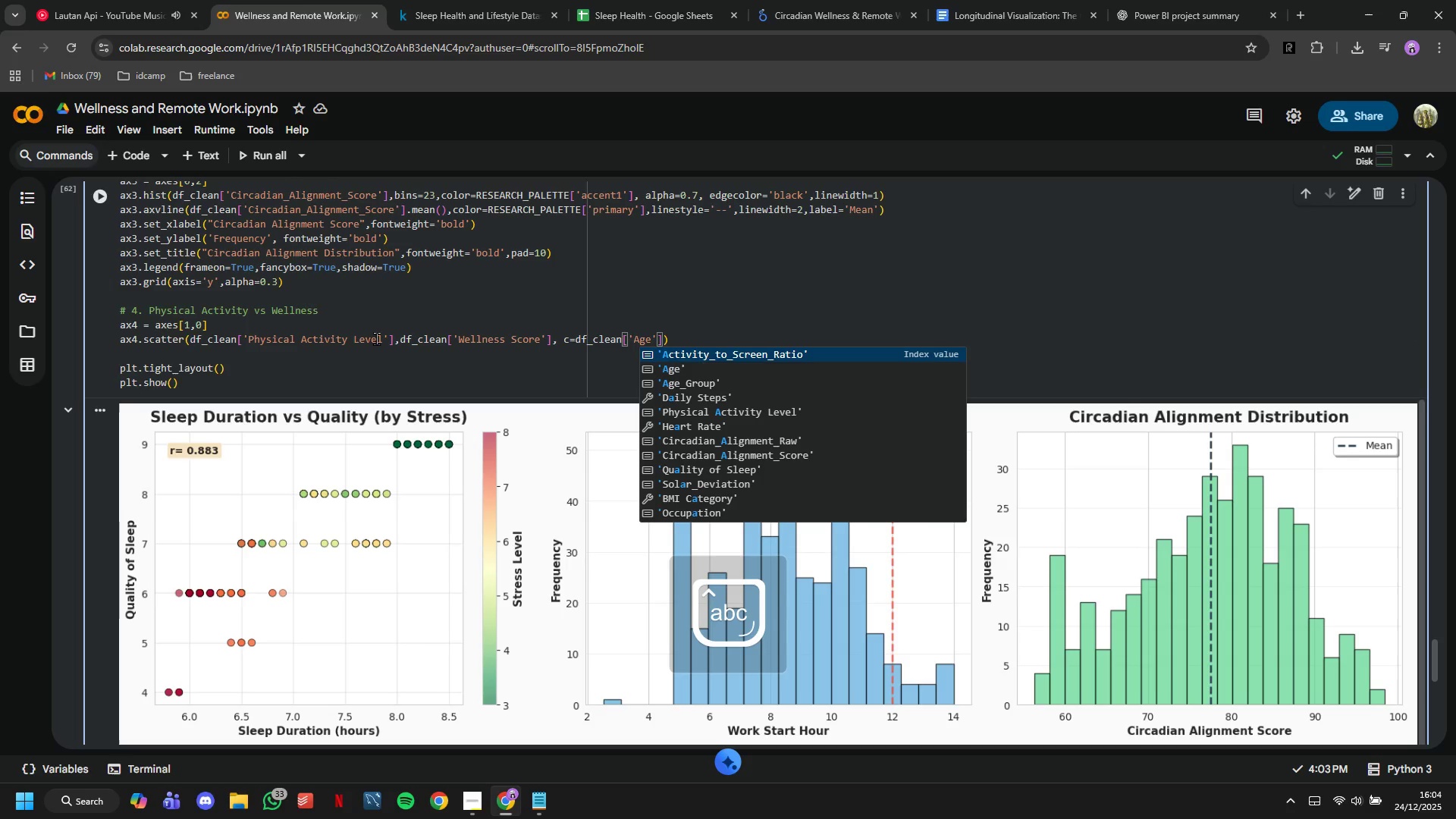 
key(ArrowRight)
 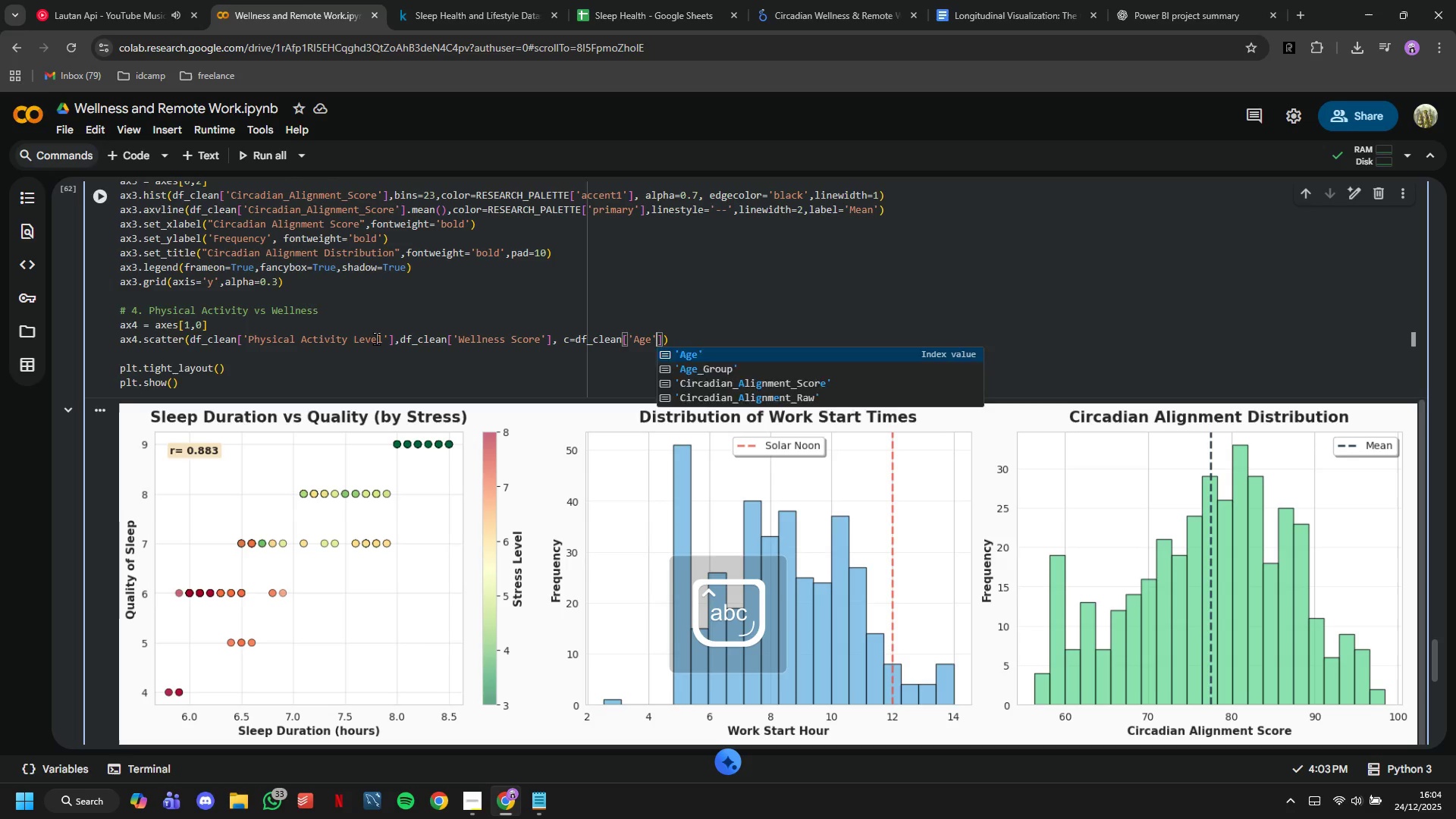 
key(ArrowRight)
 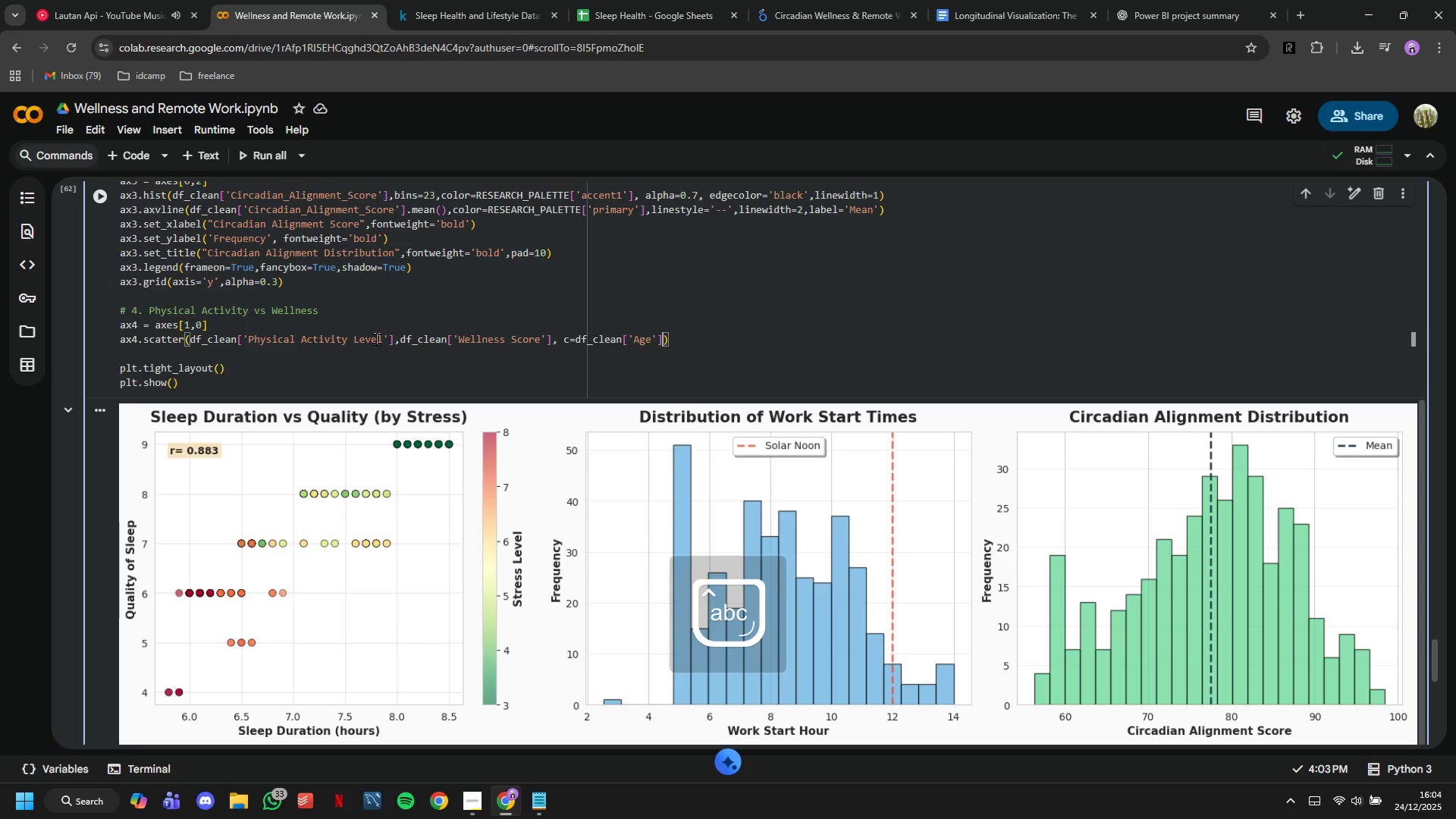 
type(,cmap='viridis)
 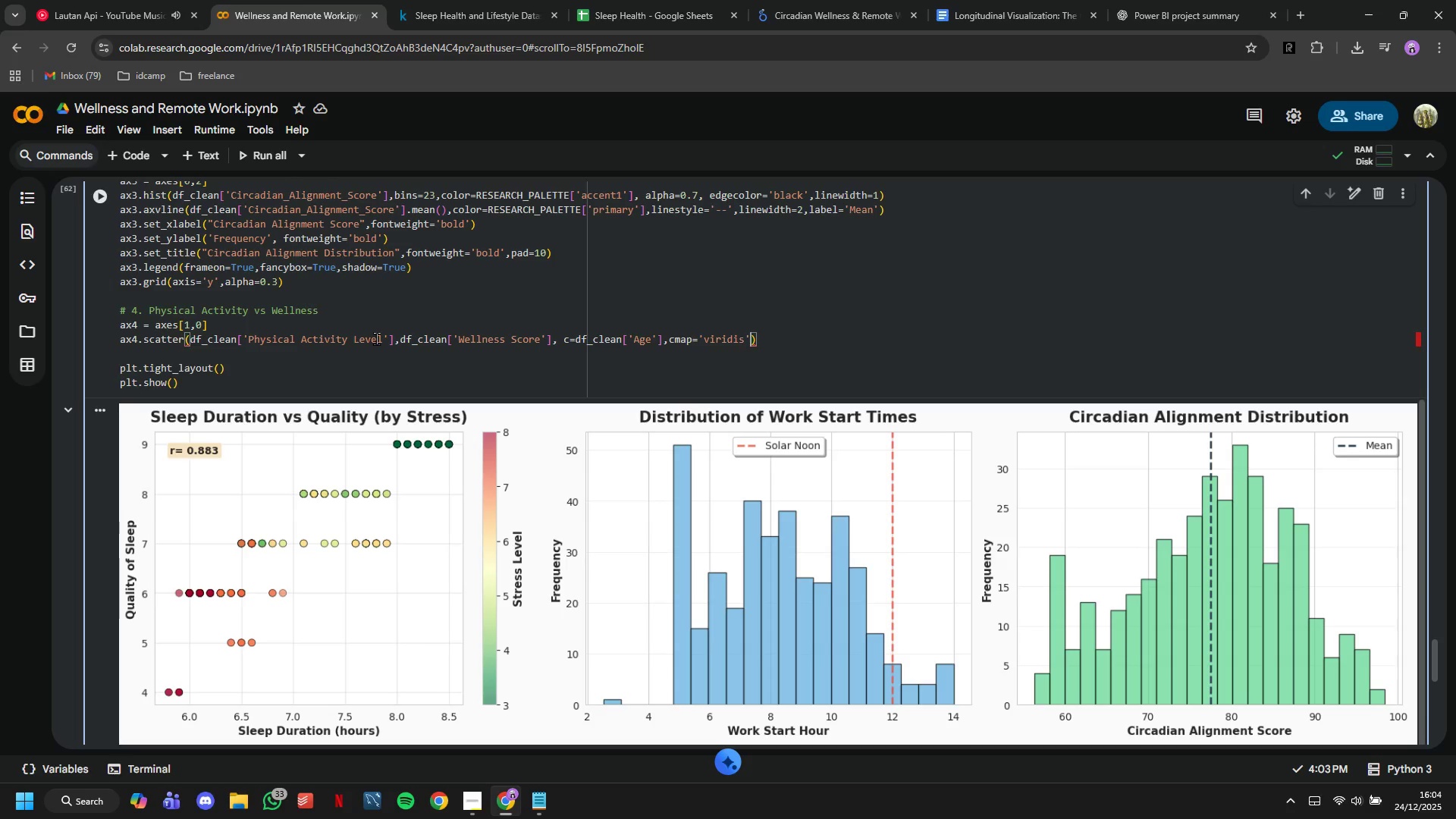 
key(ArrowRight)
 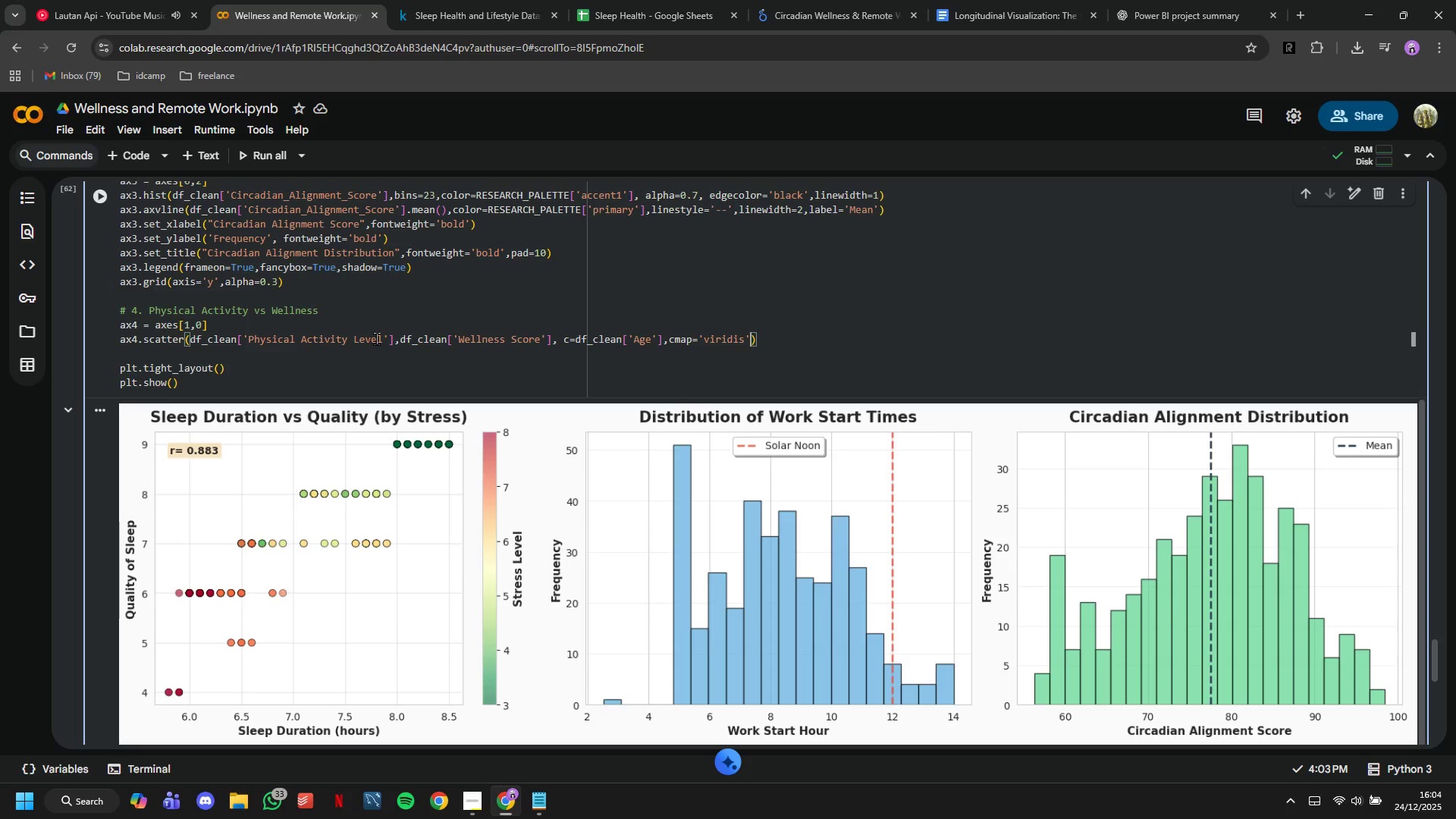 
type(,s=50,)
 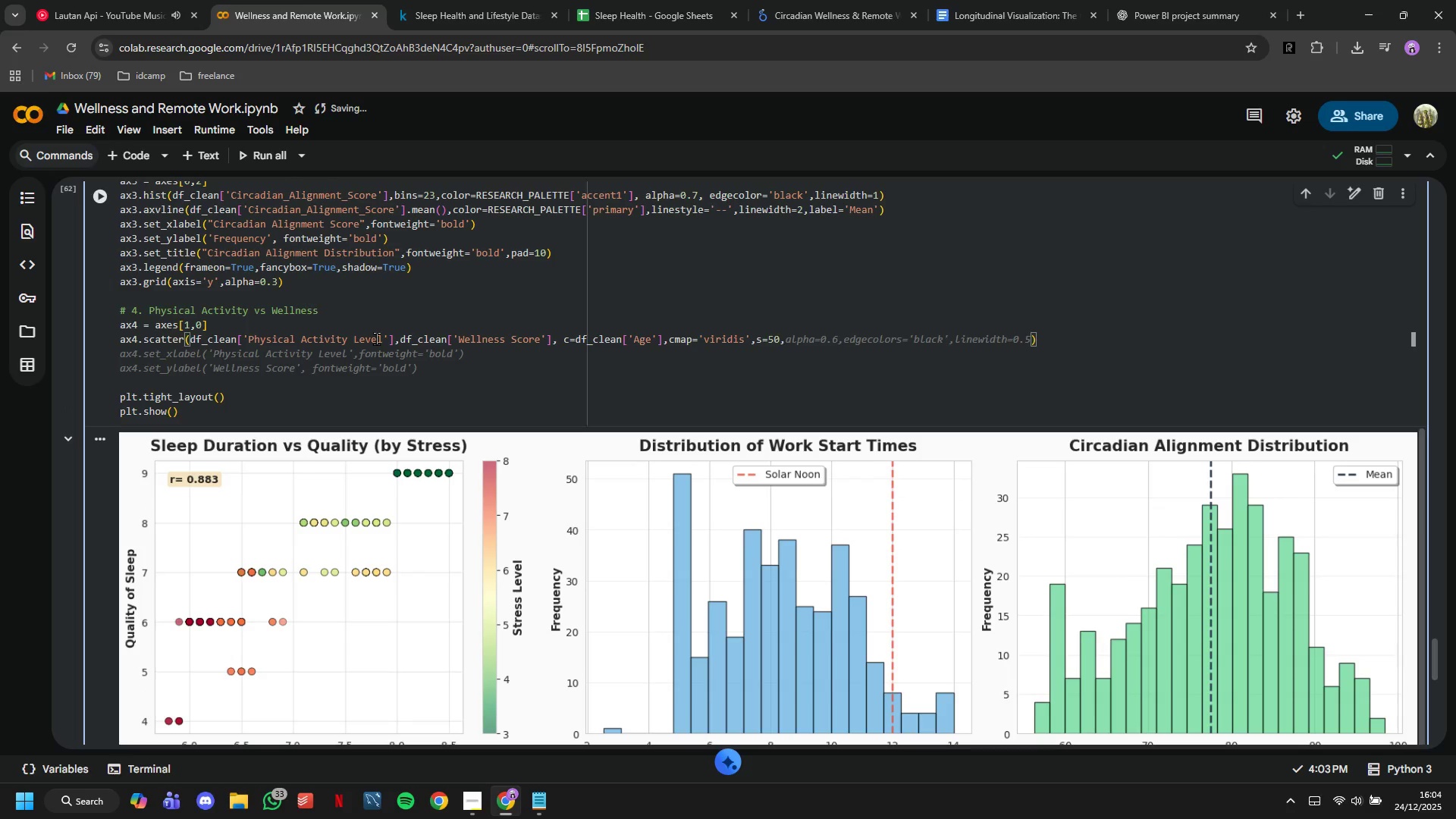 
type(alpha=0.6)
key(Tab)
 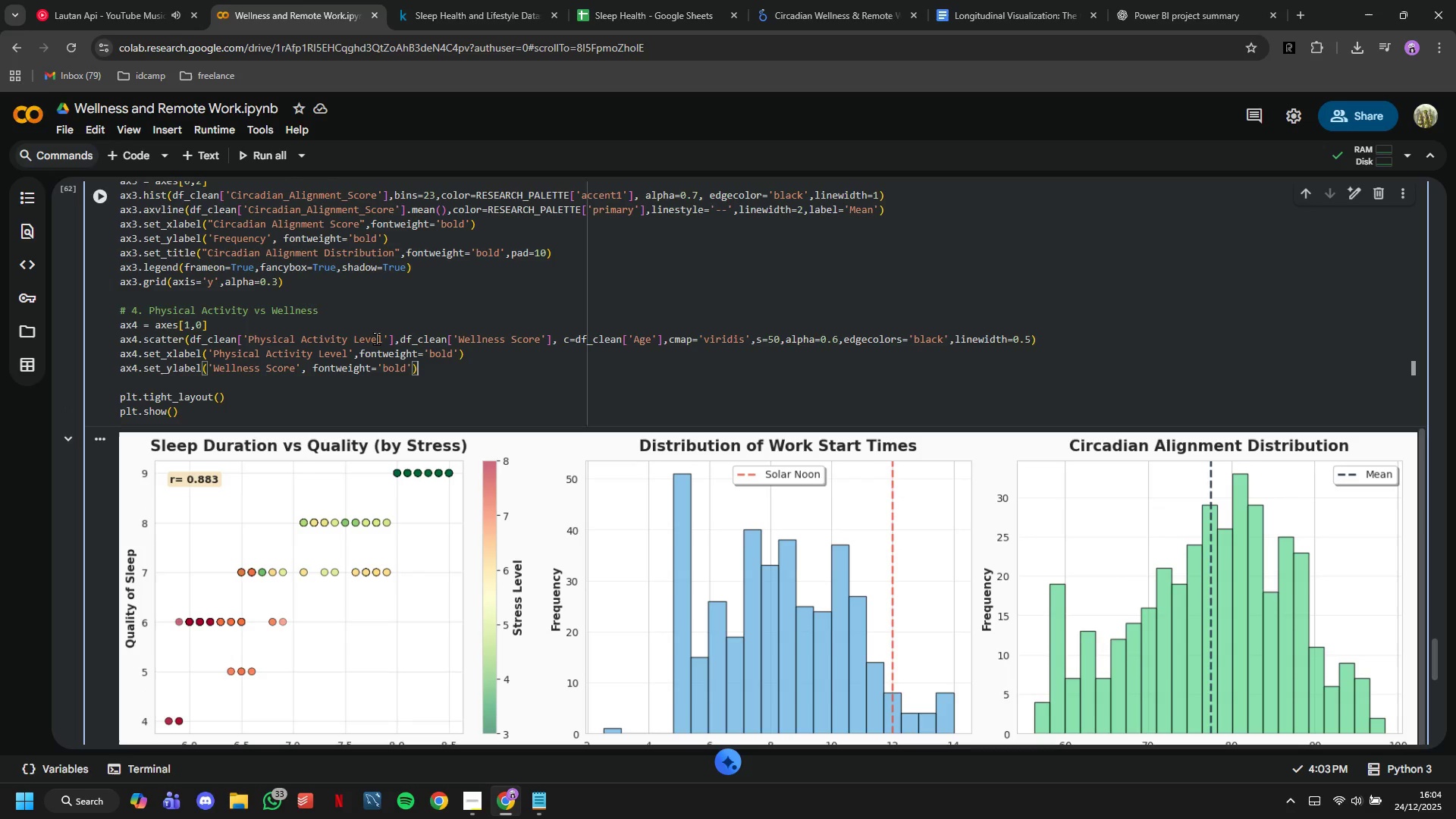 
key(Enter)
 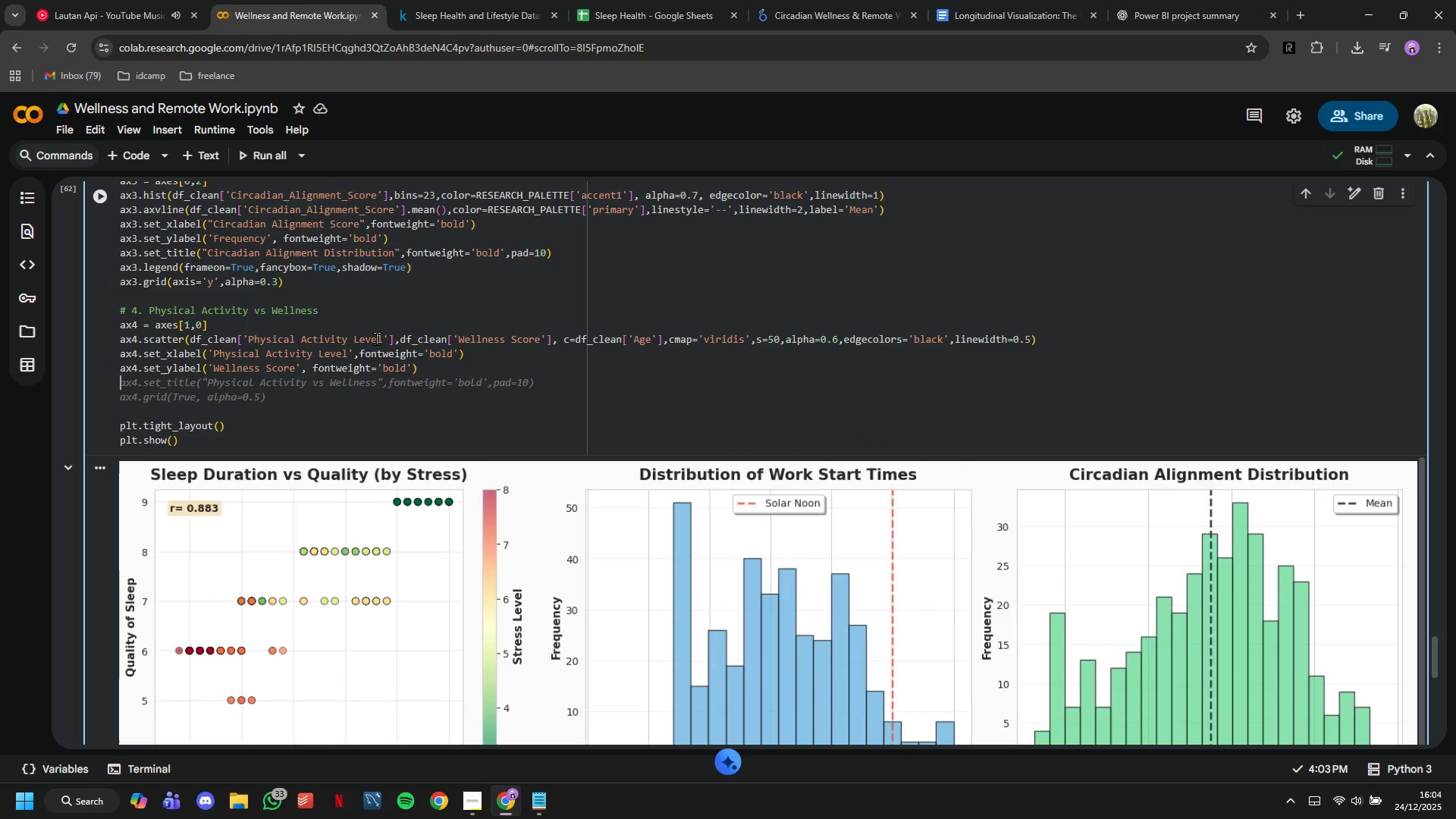 
key(Tab)
 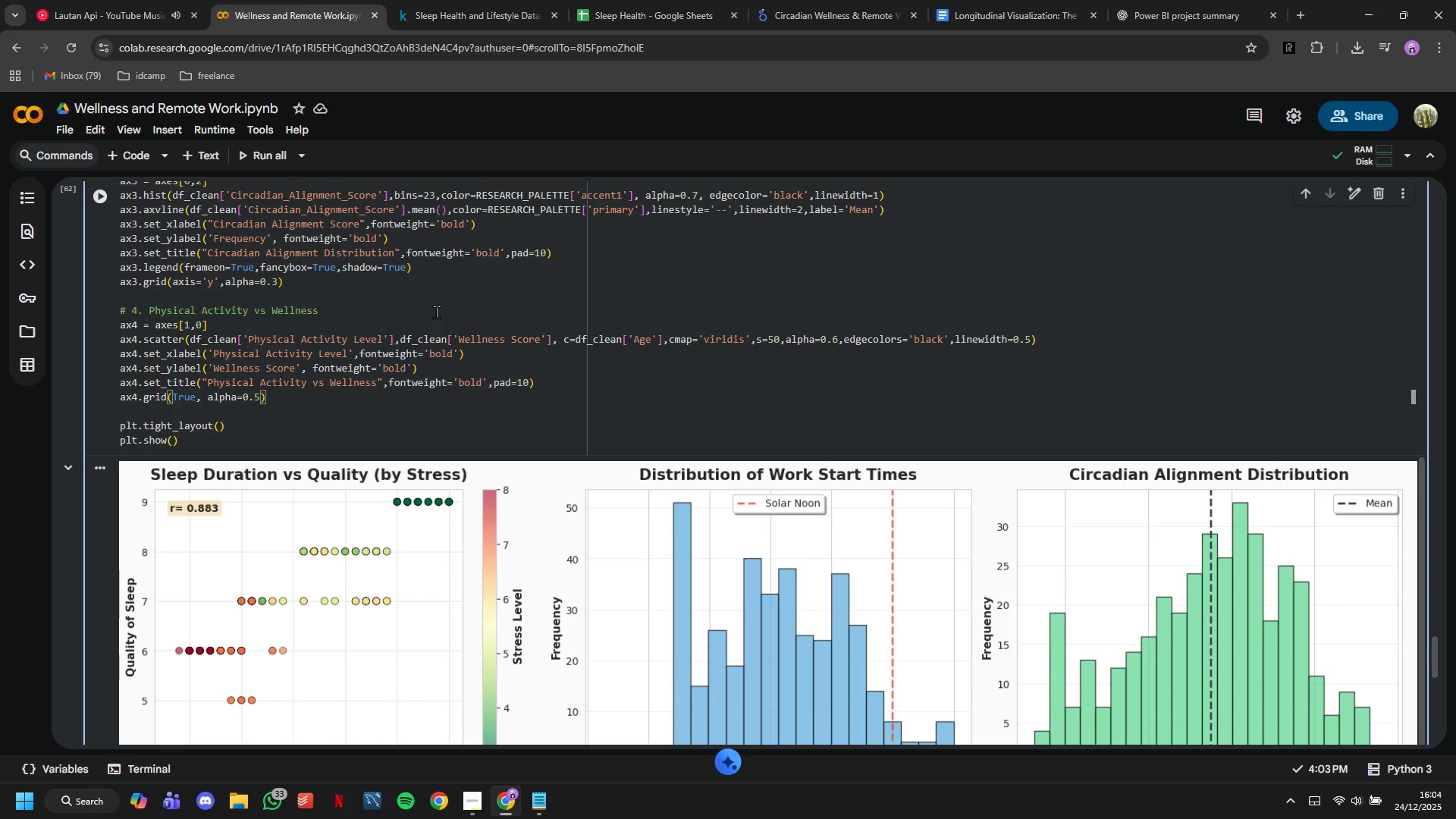 
left_click([99, 196])
 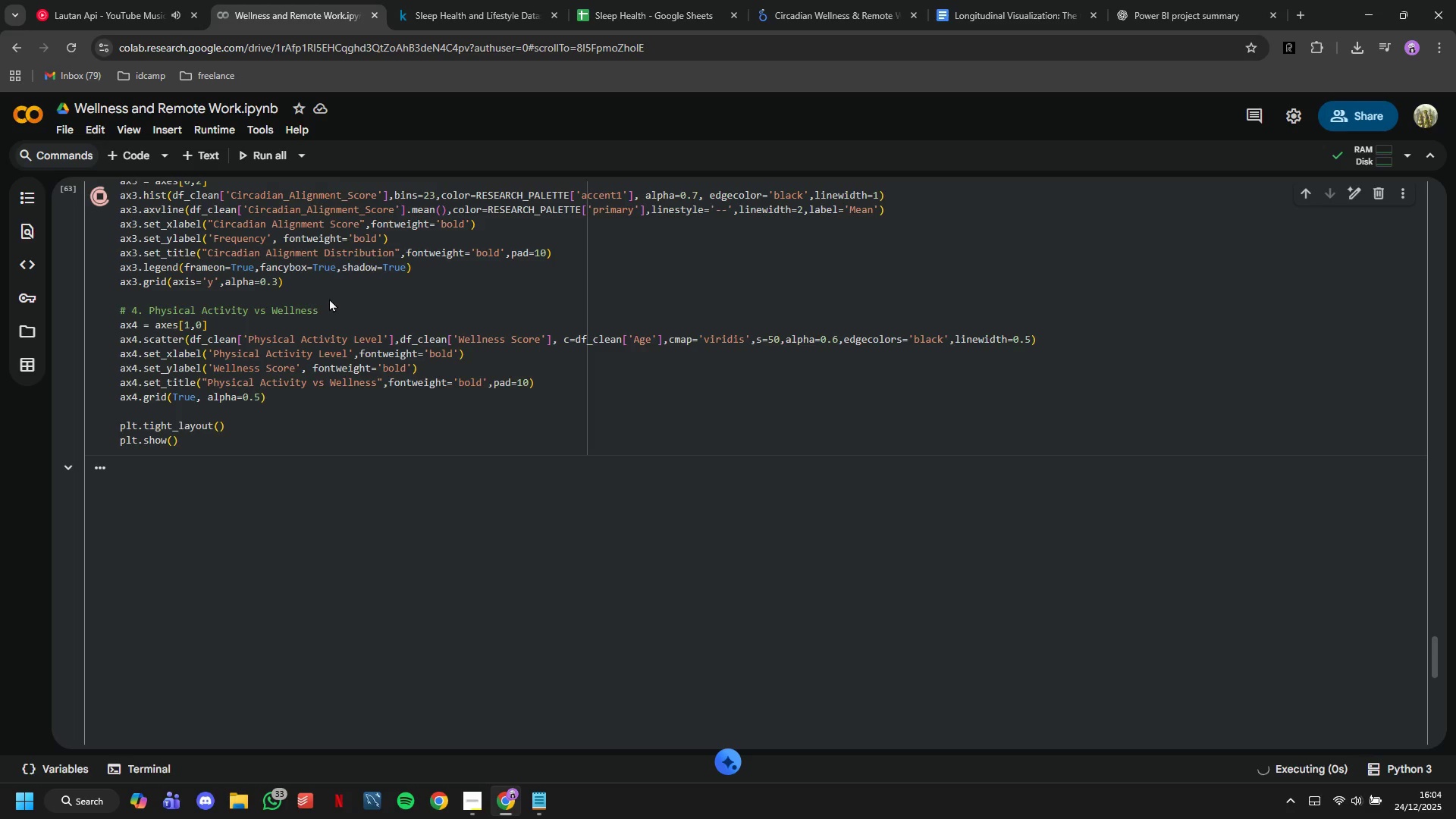 
scroll: coordinate [383, 381], scroll_direction: none, amount: 0.0
 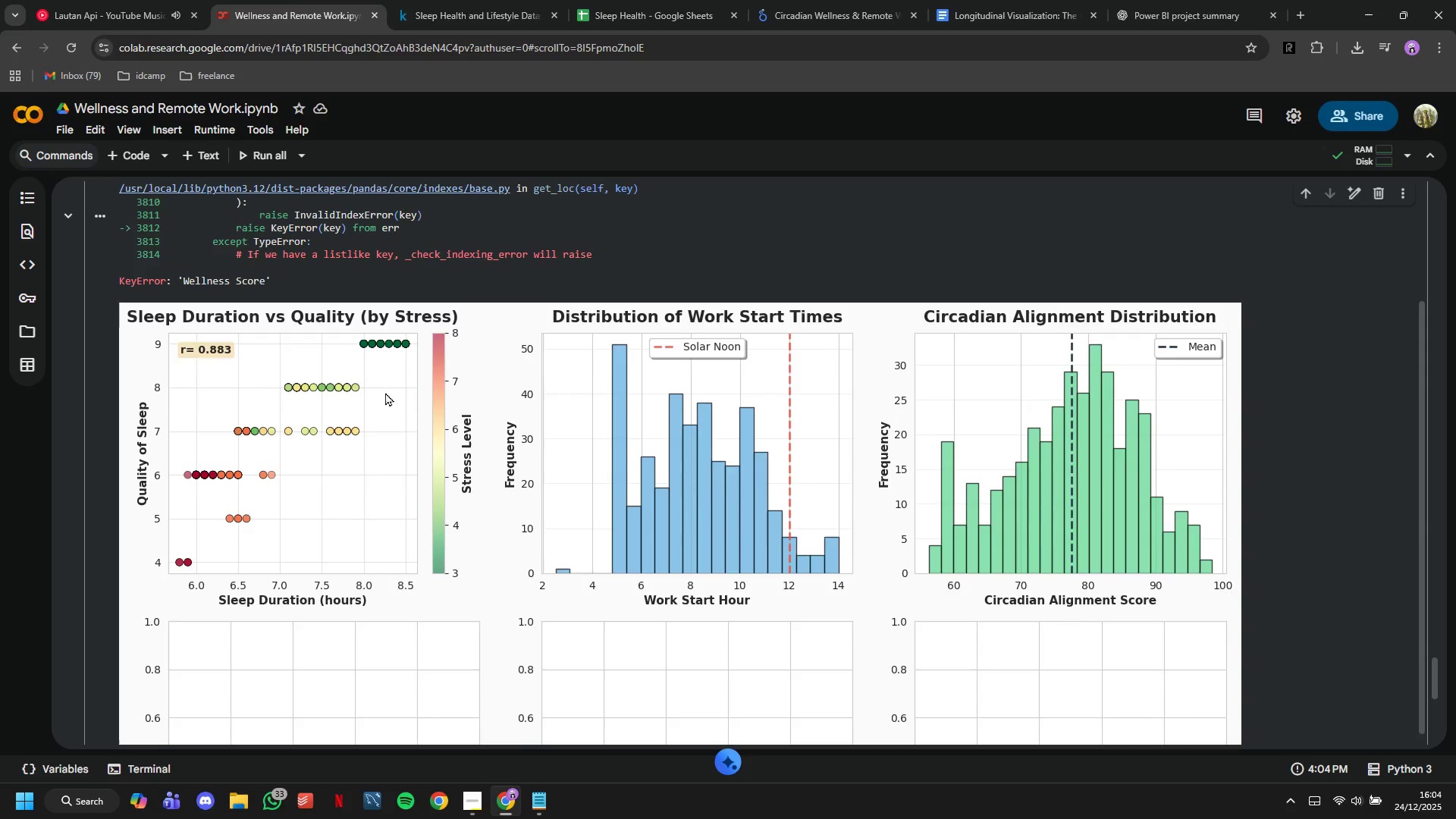 
scroll: coordinate [398, 387], scroll_direction: up, amount: 7.0
 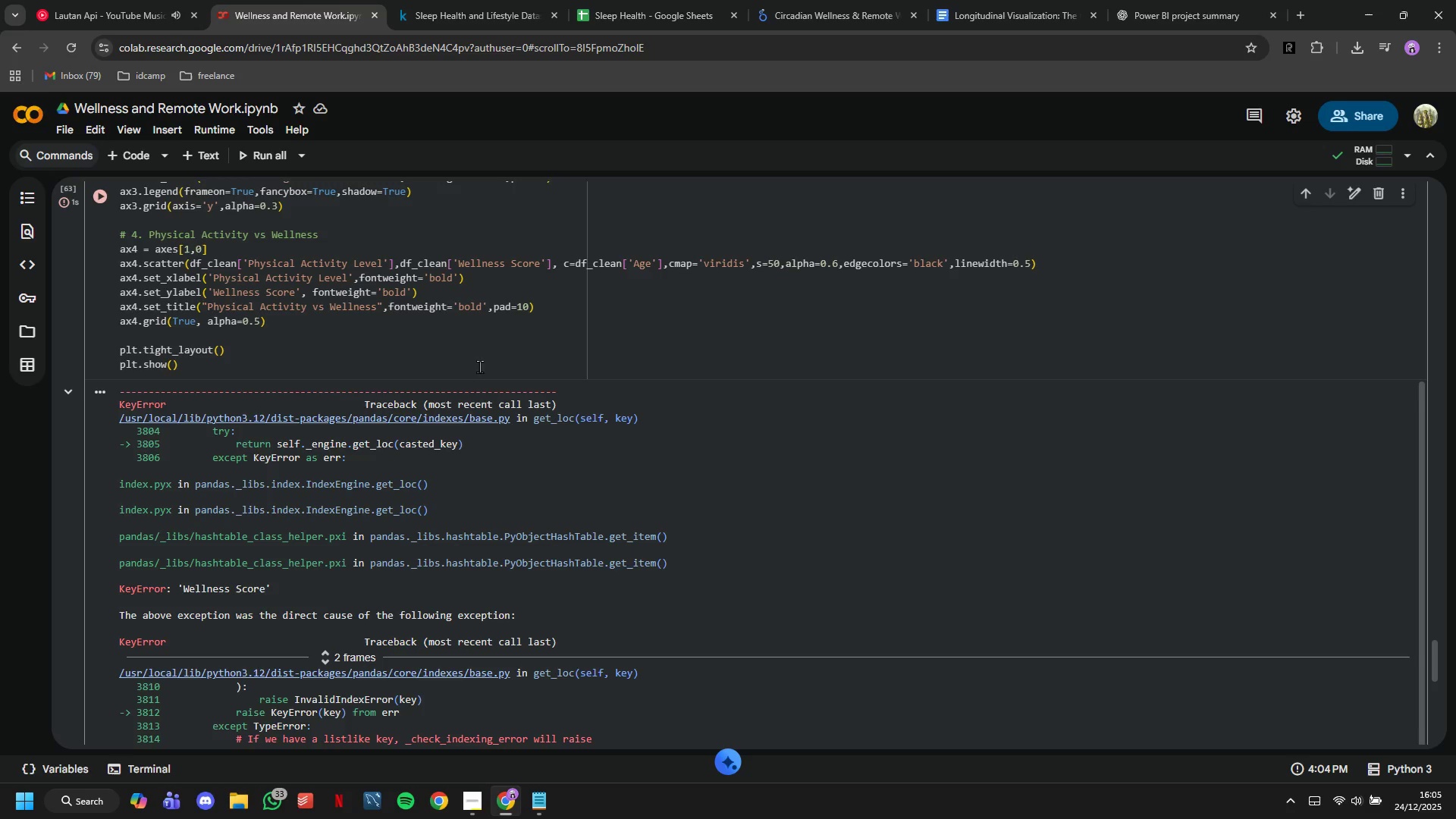 
left_click([512, 260])
 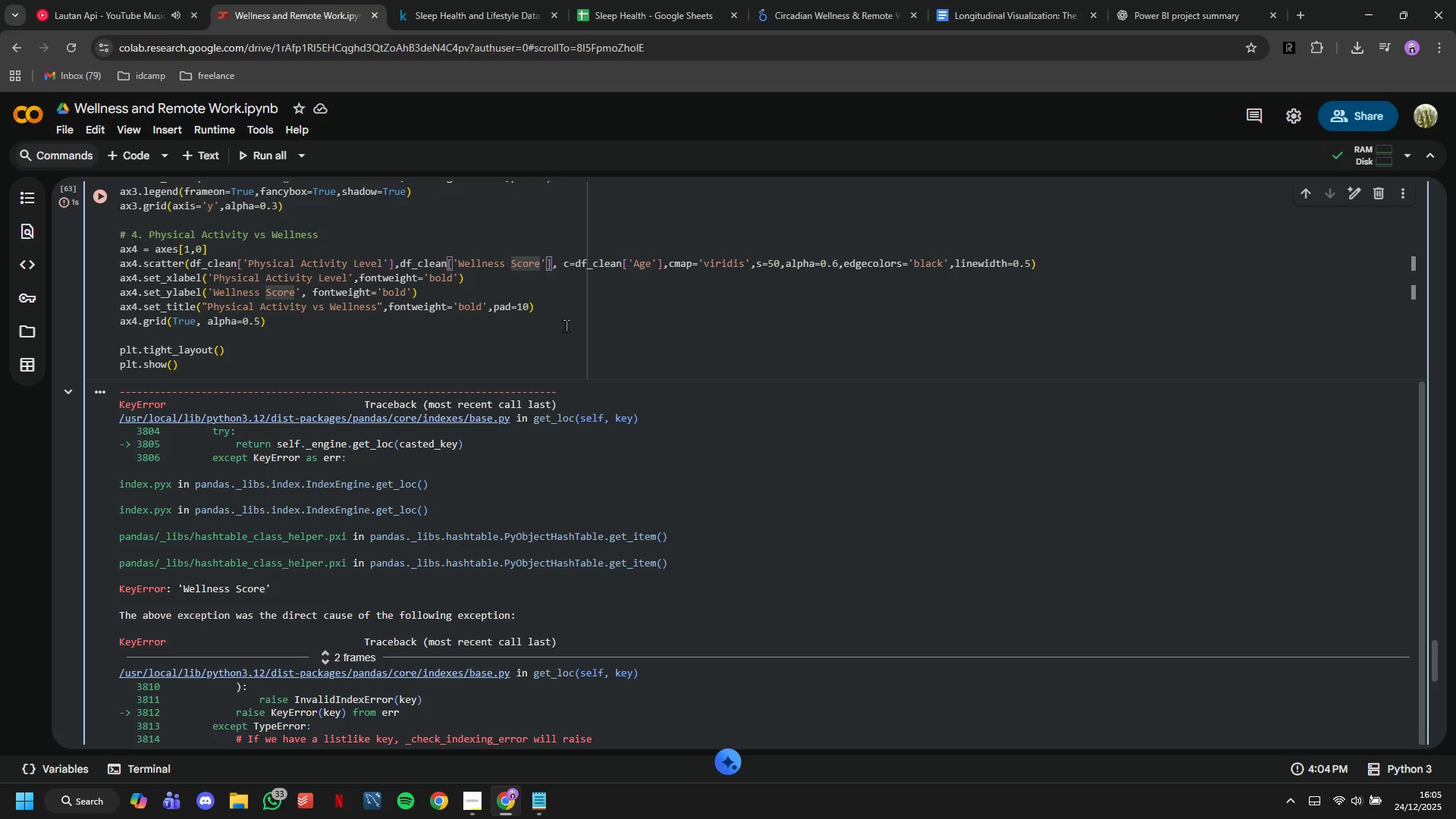 
key(Backspace)
 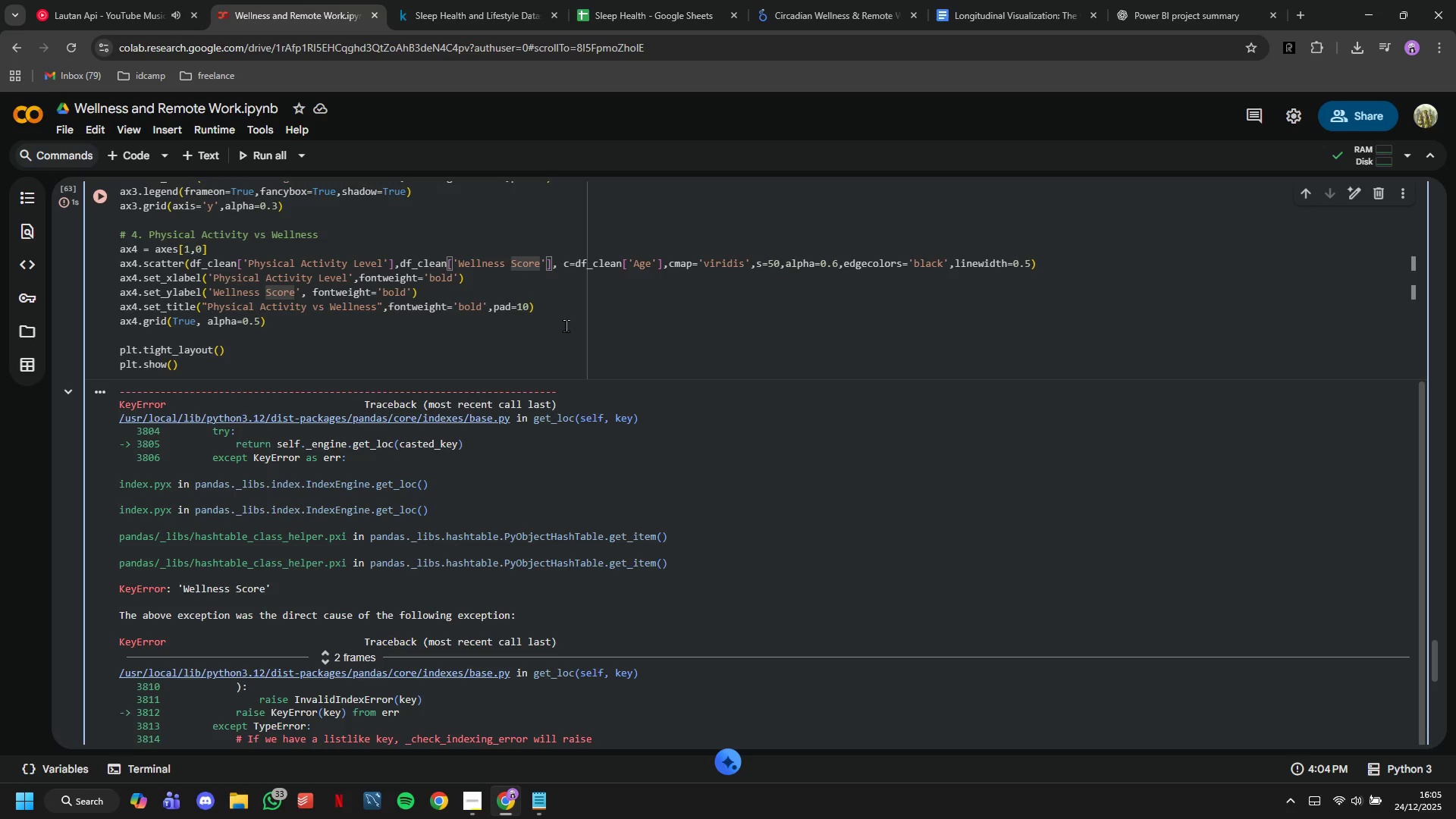 
key(Shift+Minus)
 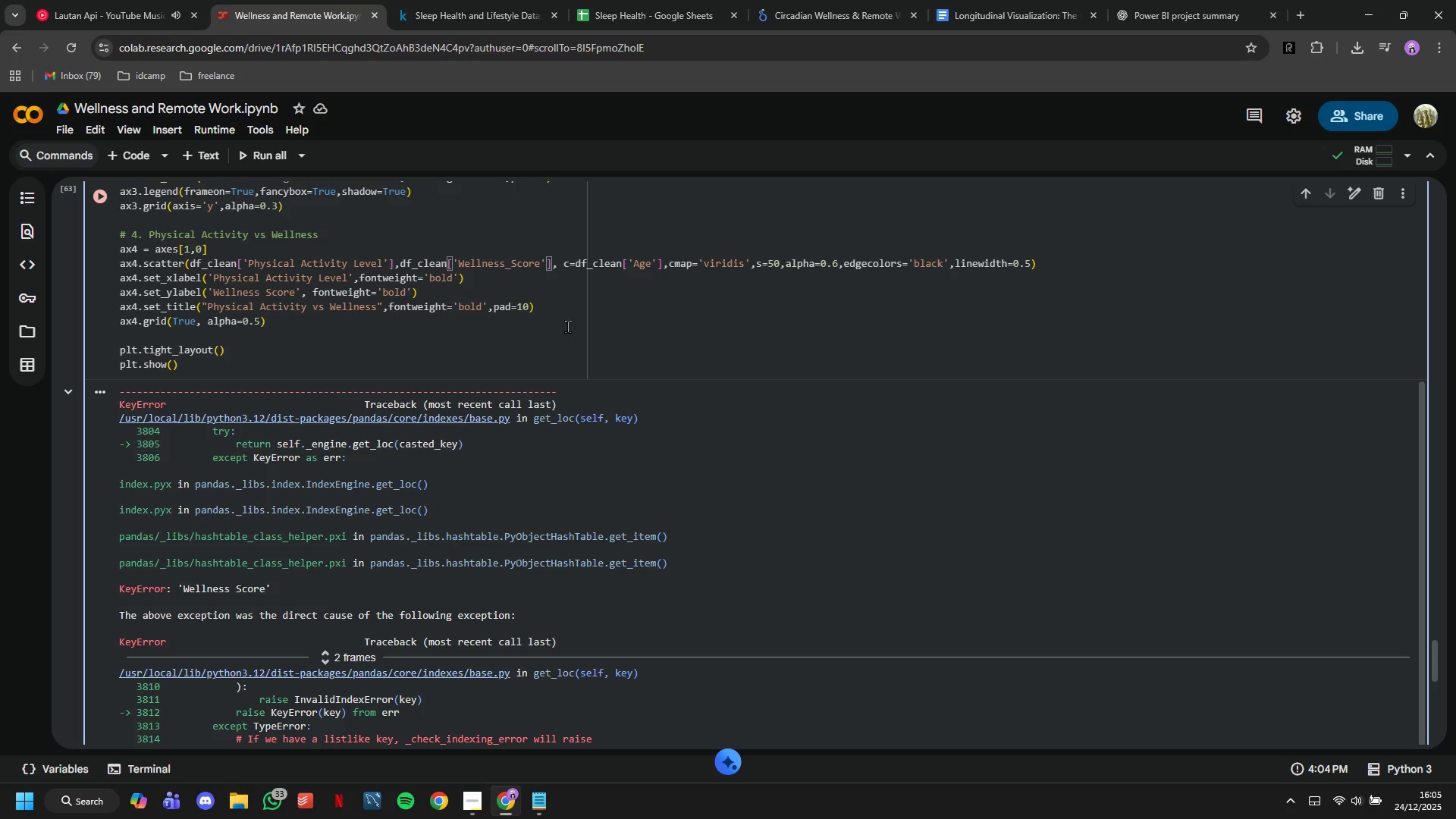 
left_click([106, 196])
 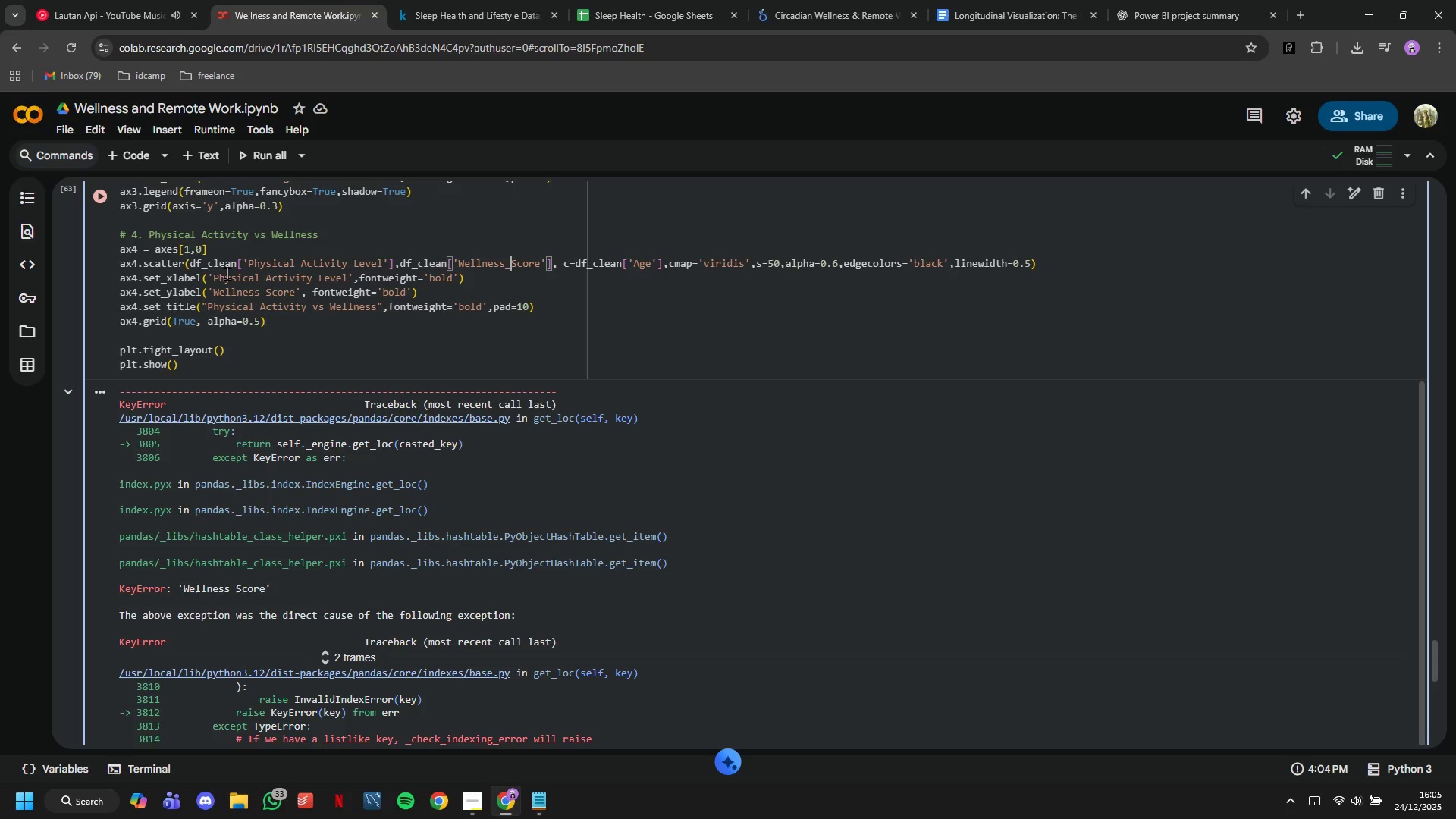 
mouse_move([131, 218])
 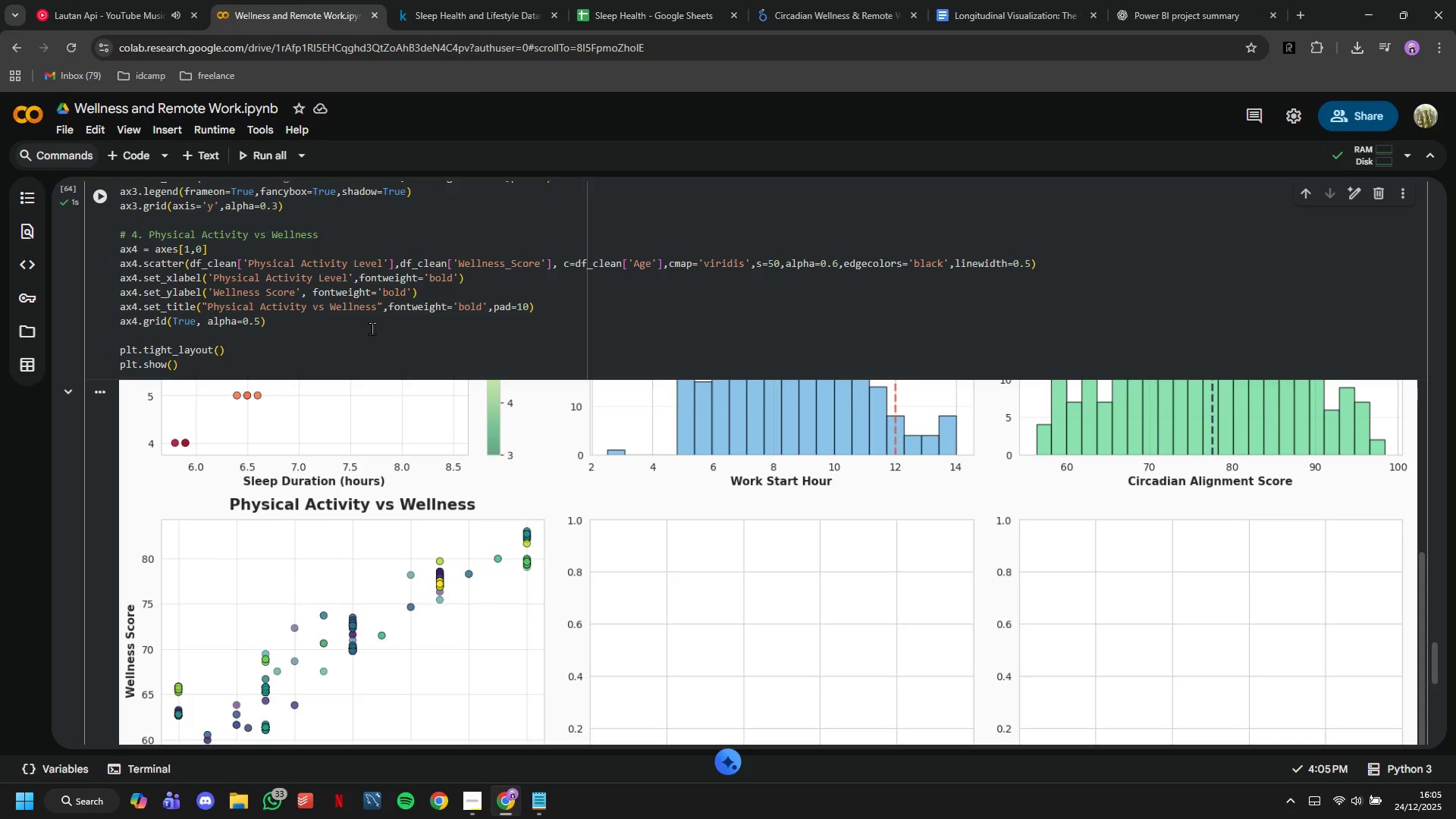 
scroll: coordinate [475, 414], scroll_direction: down, amount: 3.0
 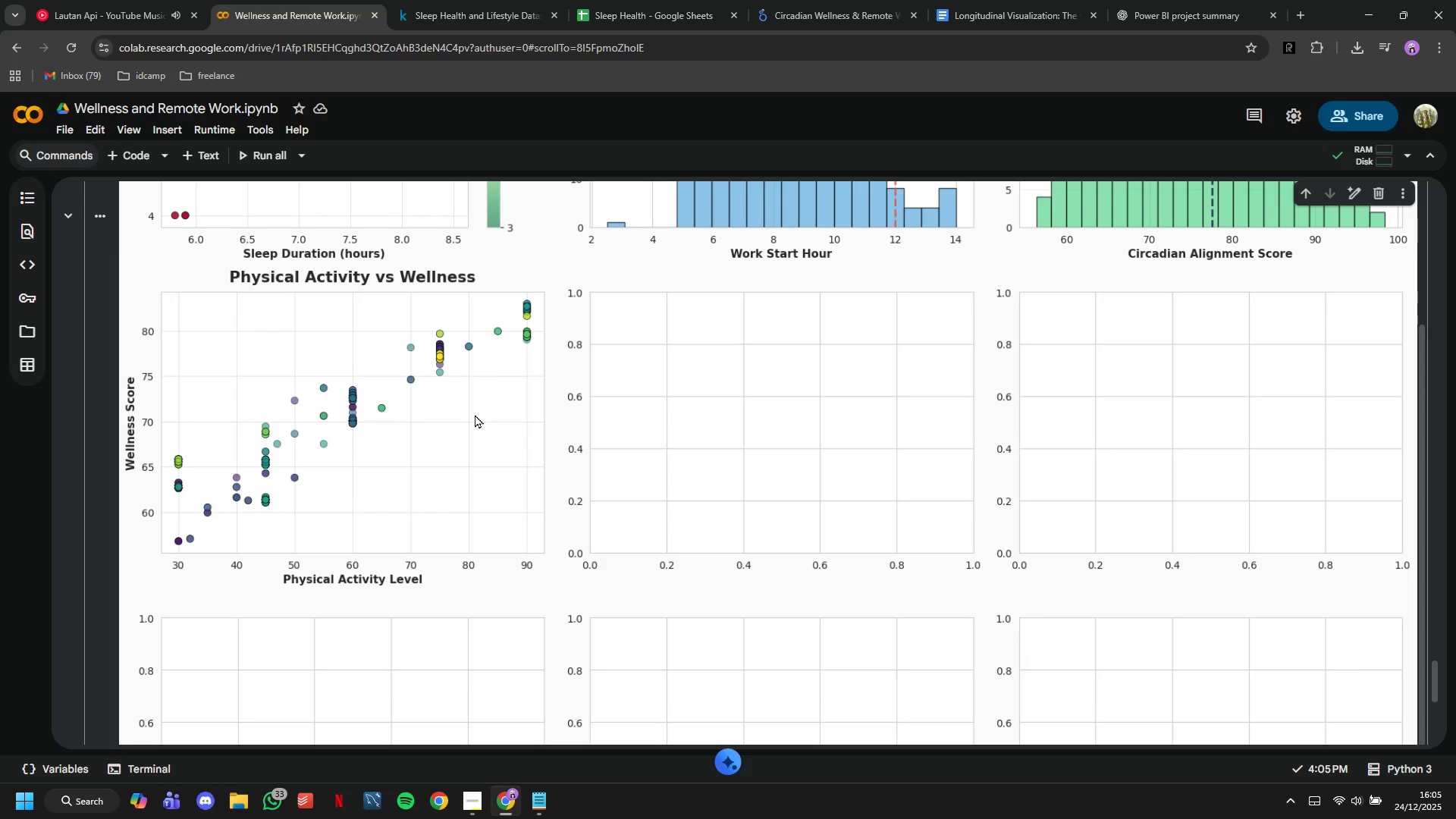 
scroll: coordinate [526, 448], scroll_direction: up, amount: 9.0
 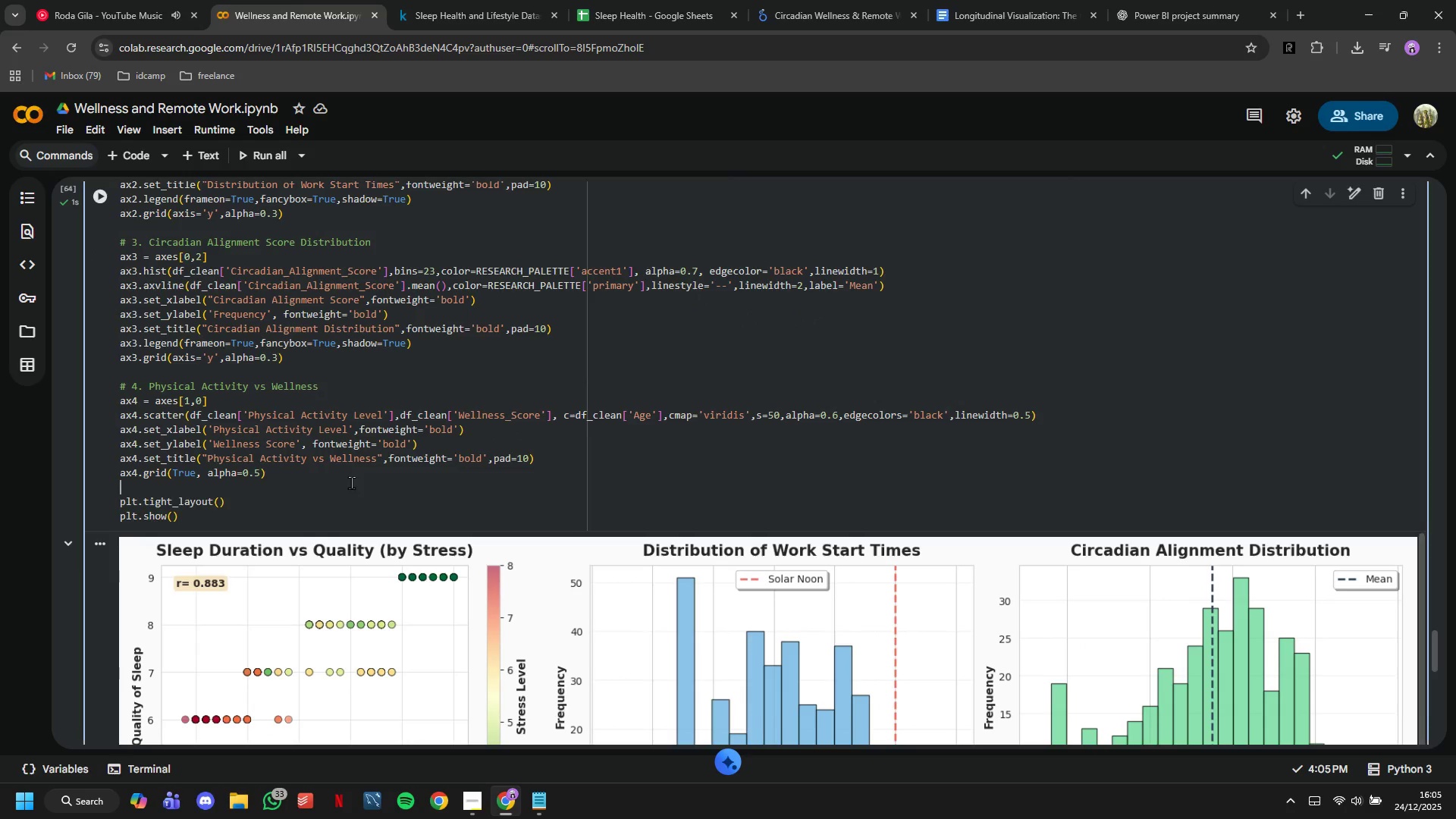 
double_click([344, 472])
 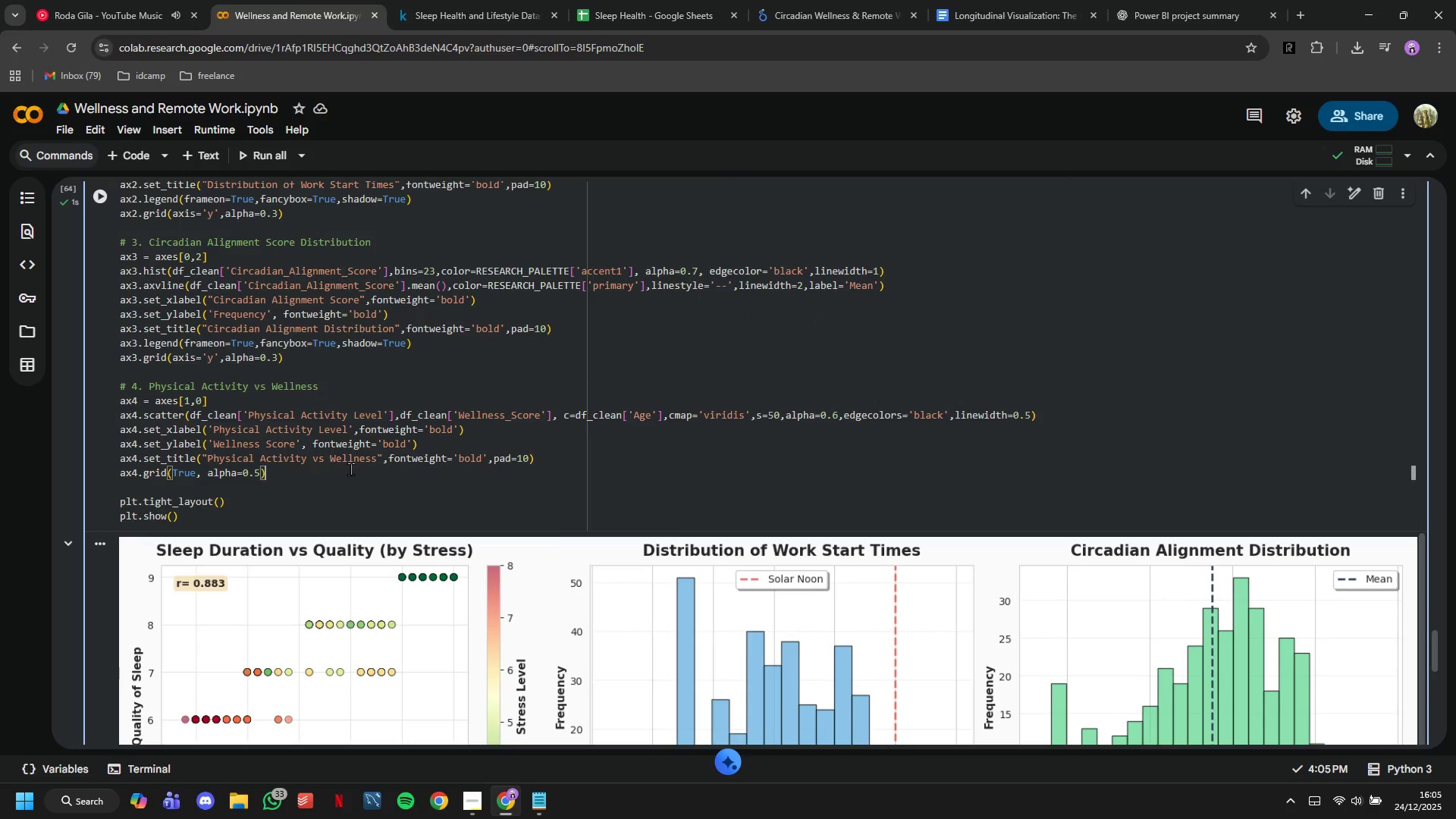 
key(Enter)
 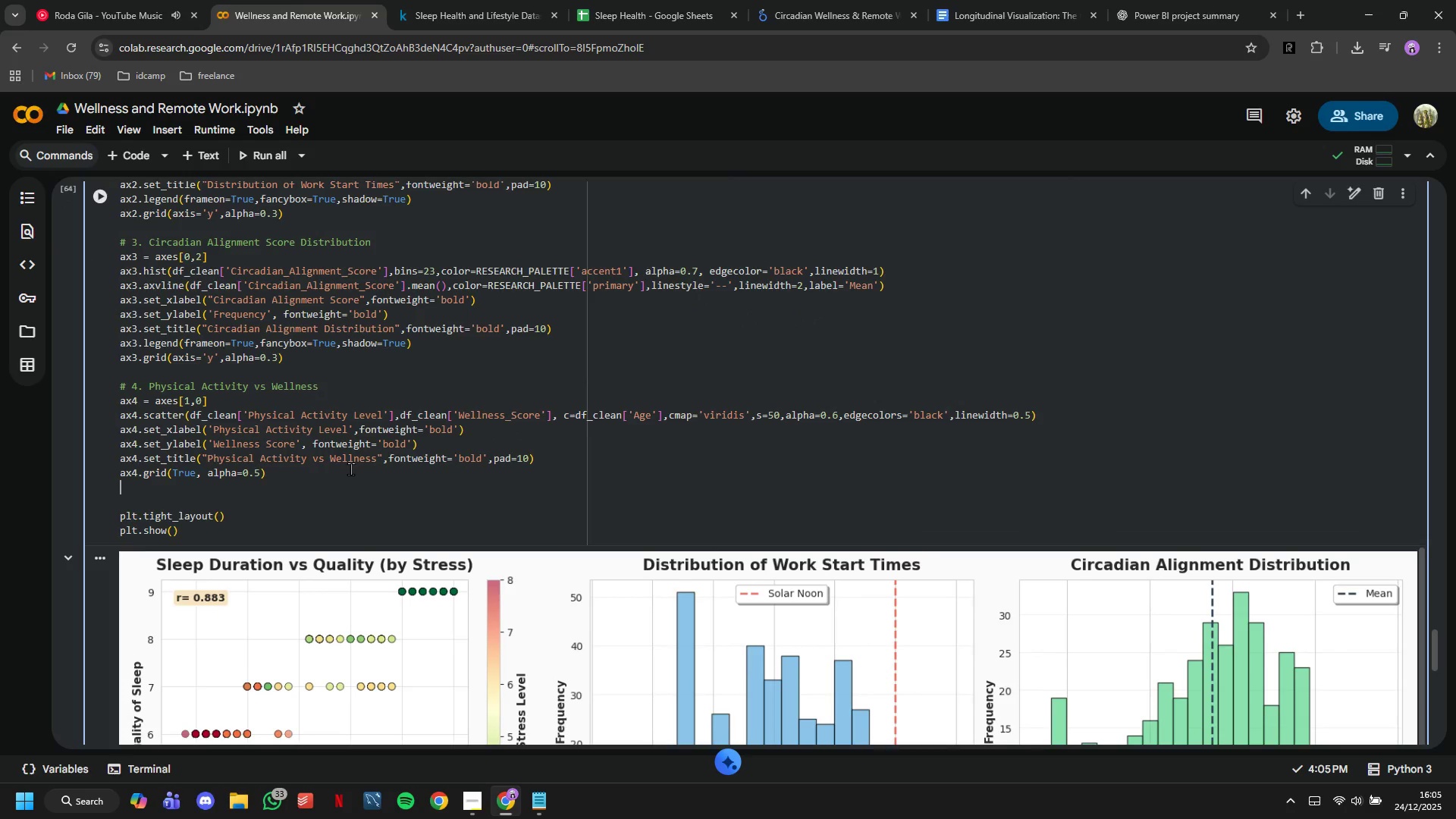 
key(Enter)
 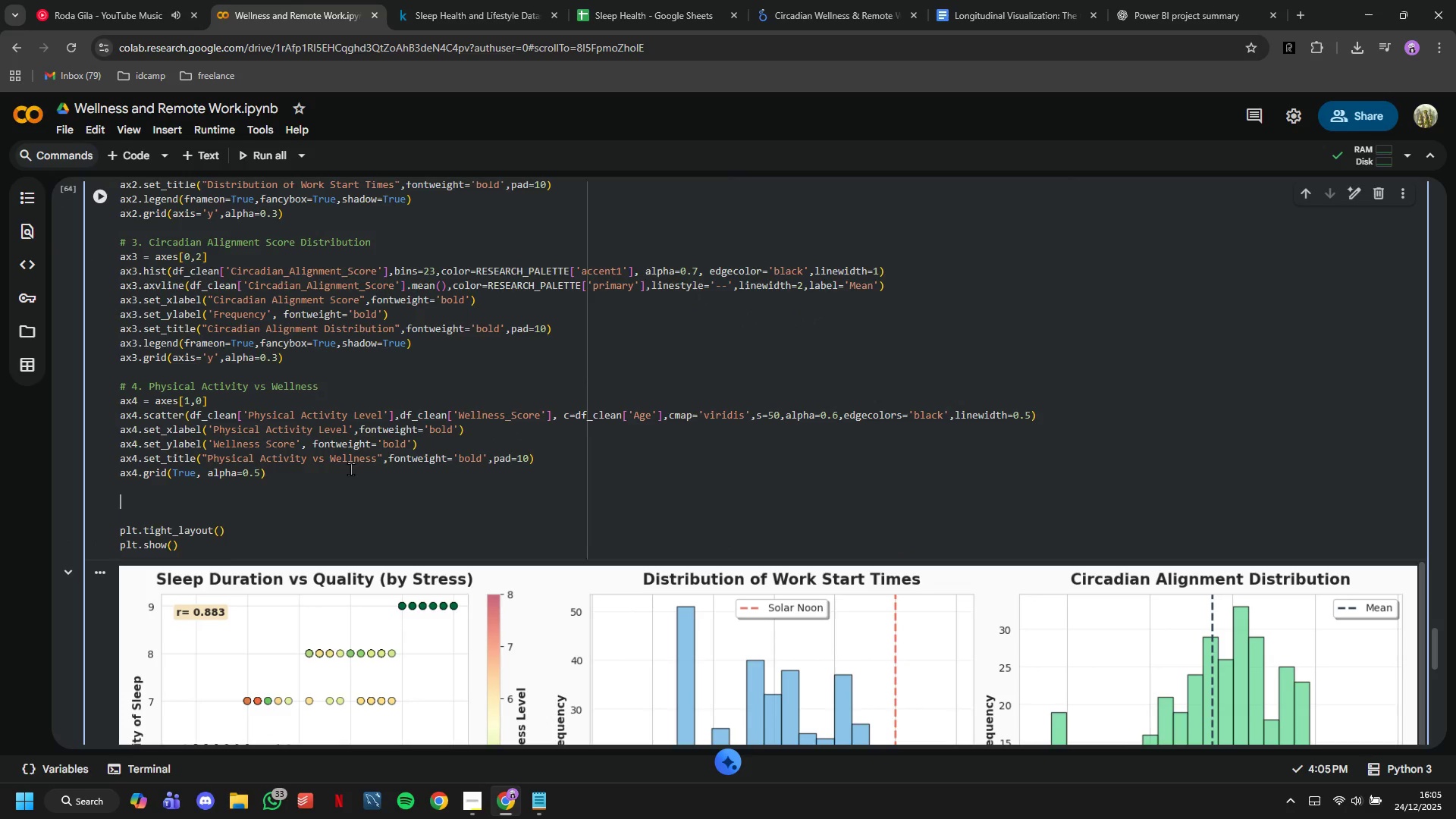 
type(# )
key(Backspace)
key(Backspace)
type(Add trendline)
 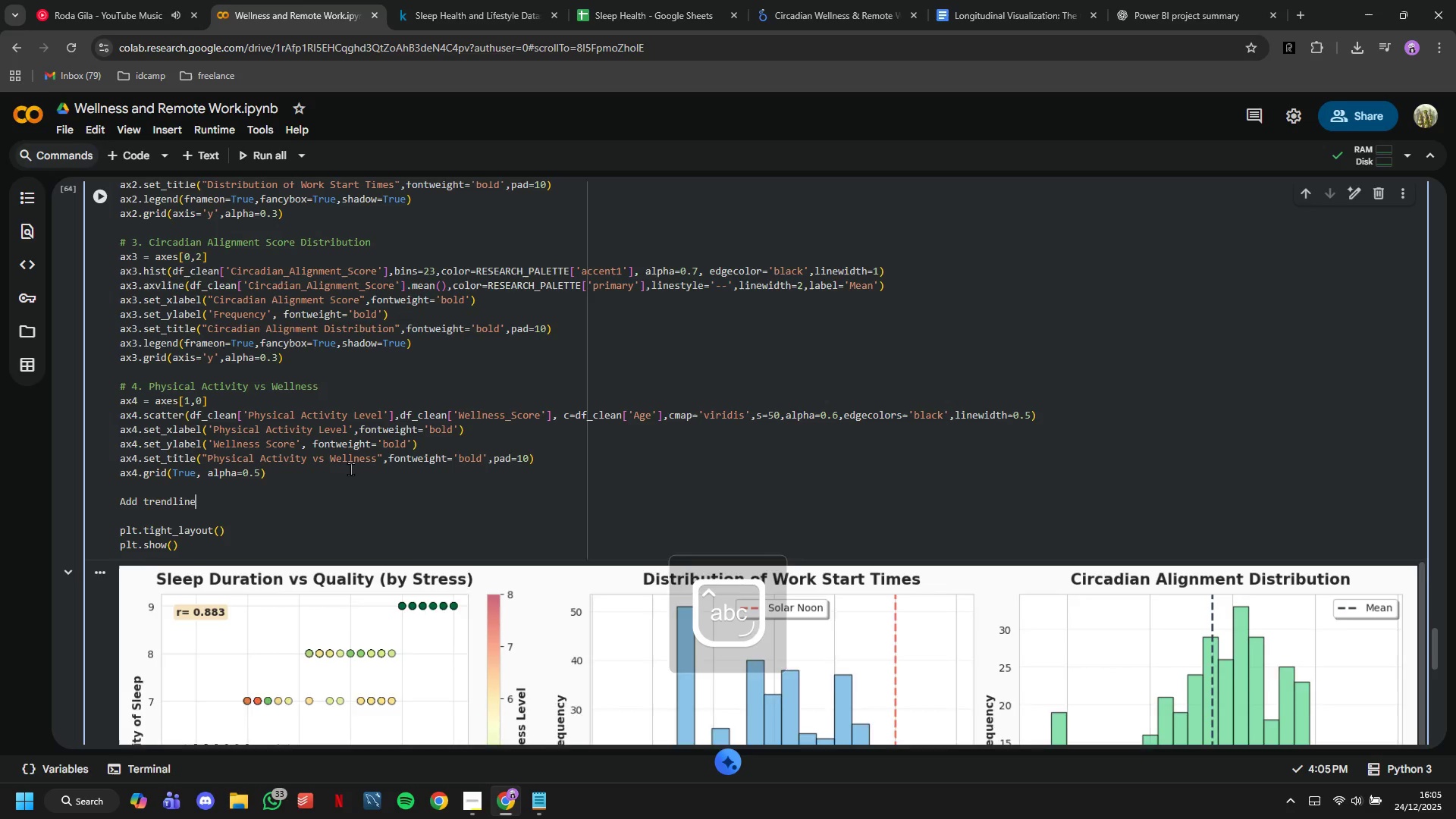 
key(Enter)
 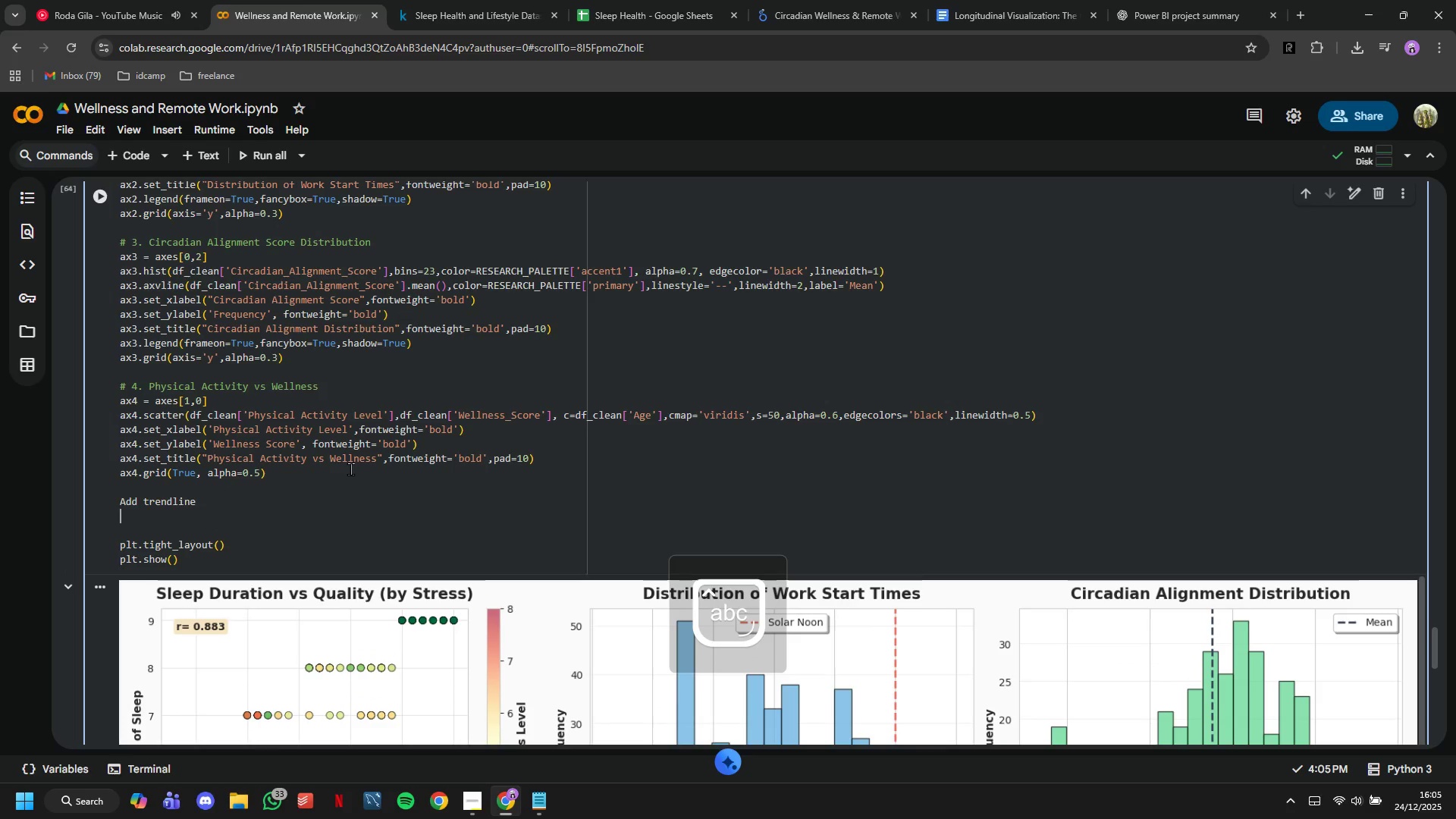 
key(ArrowUp)
 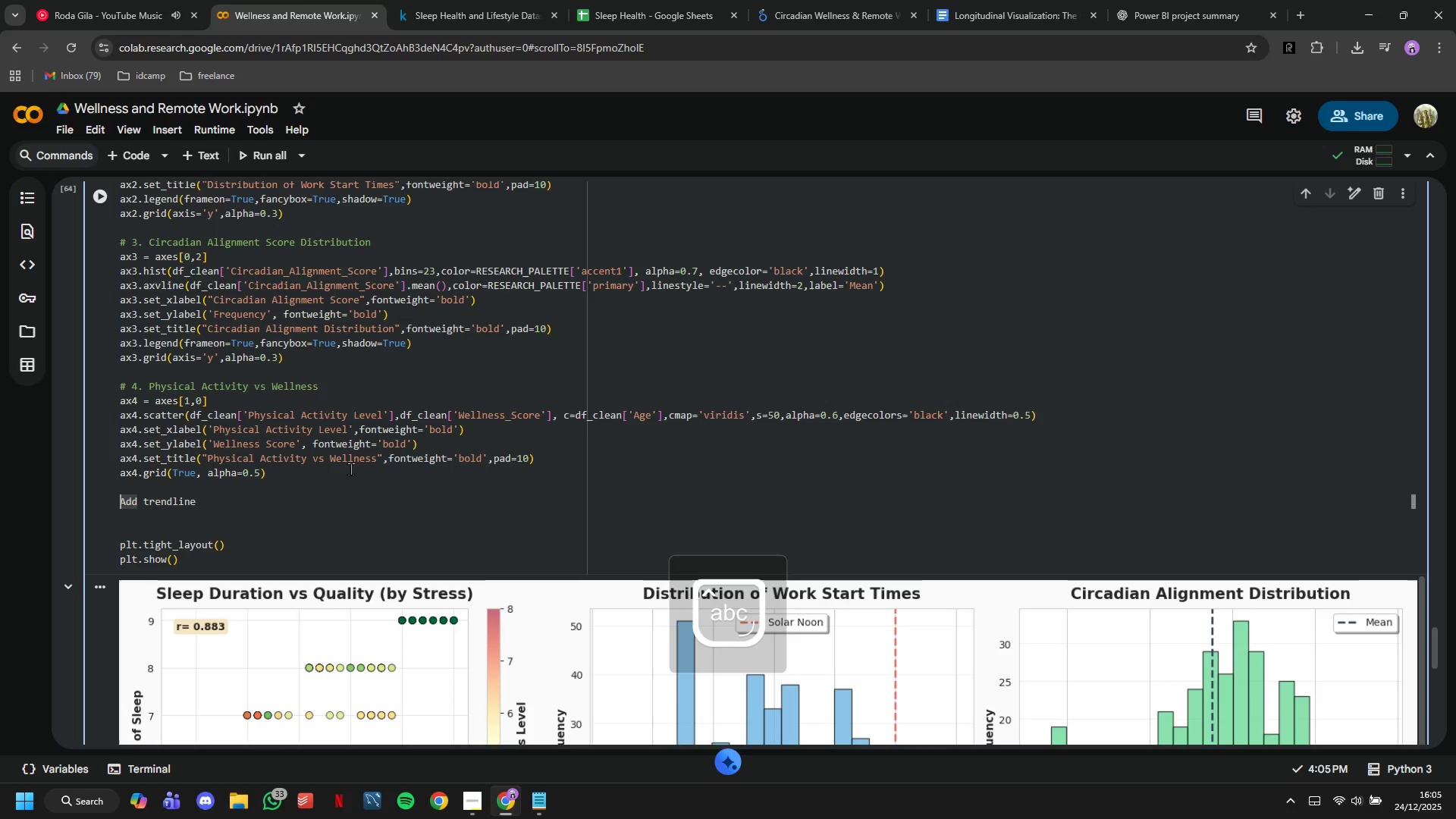 
key(Shift+3)
 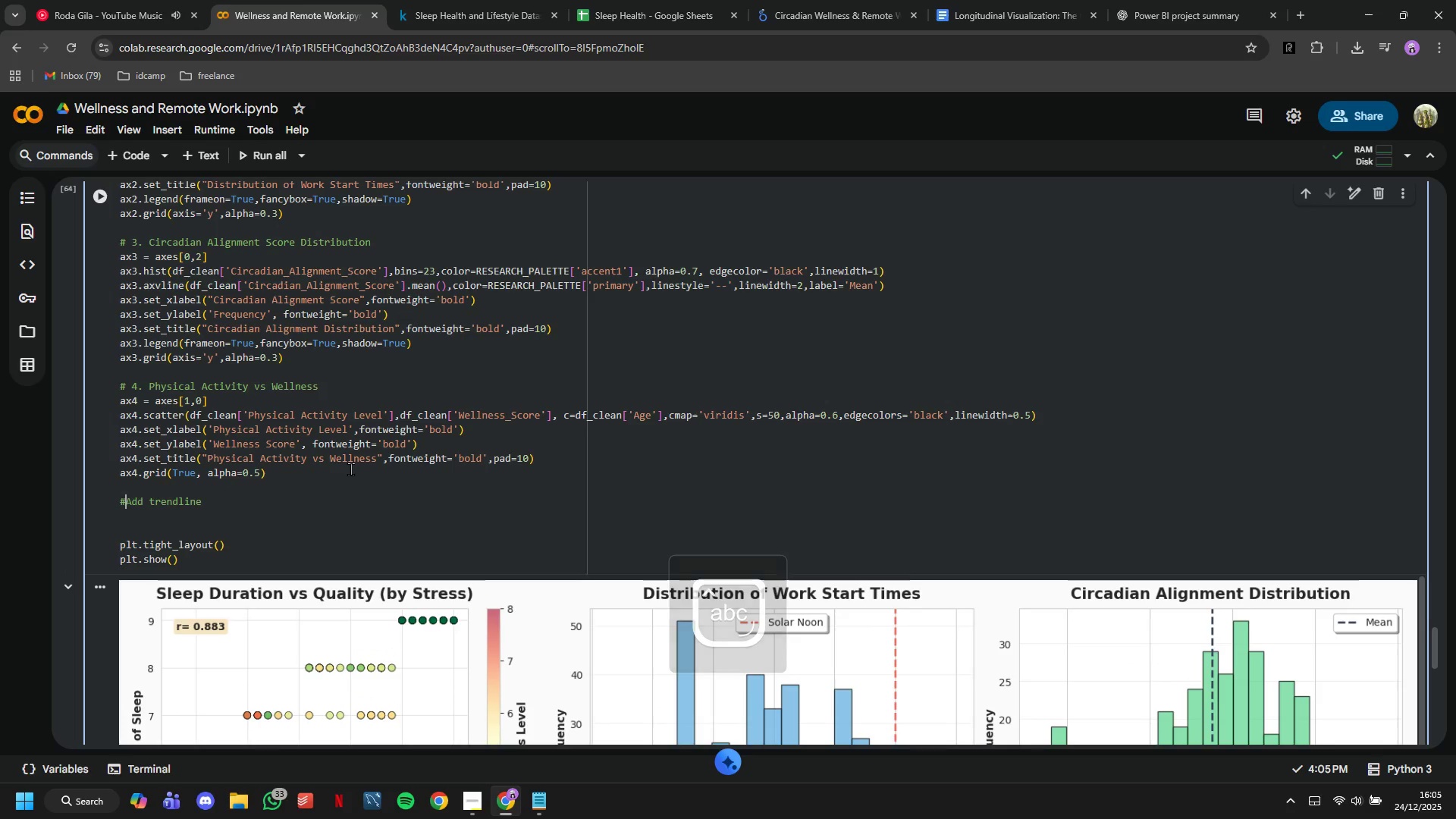 
key(ArrowDown)
 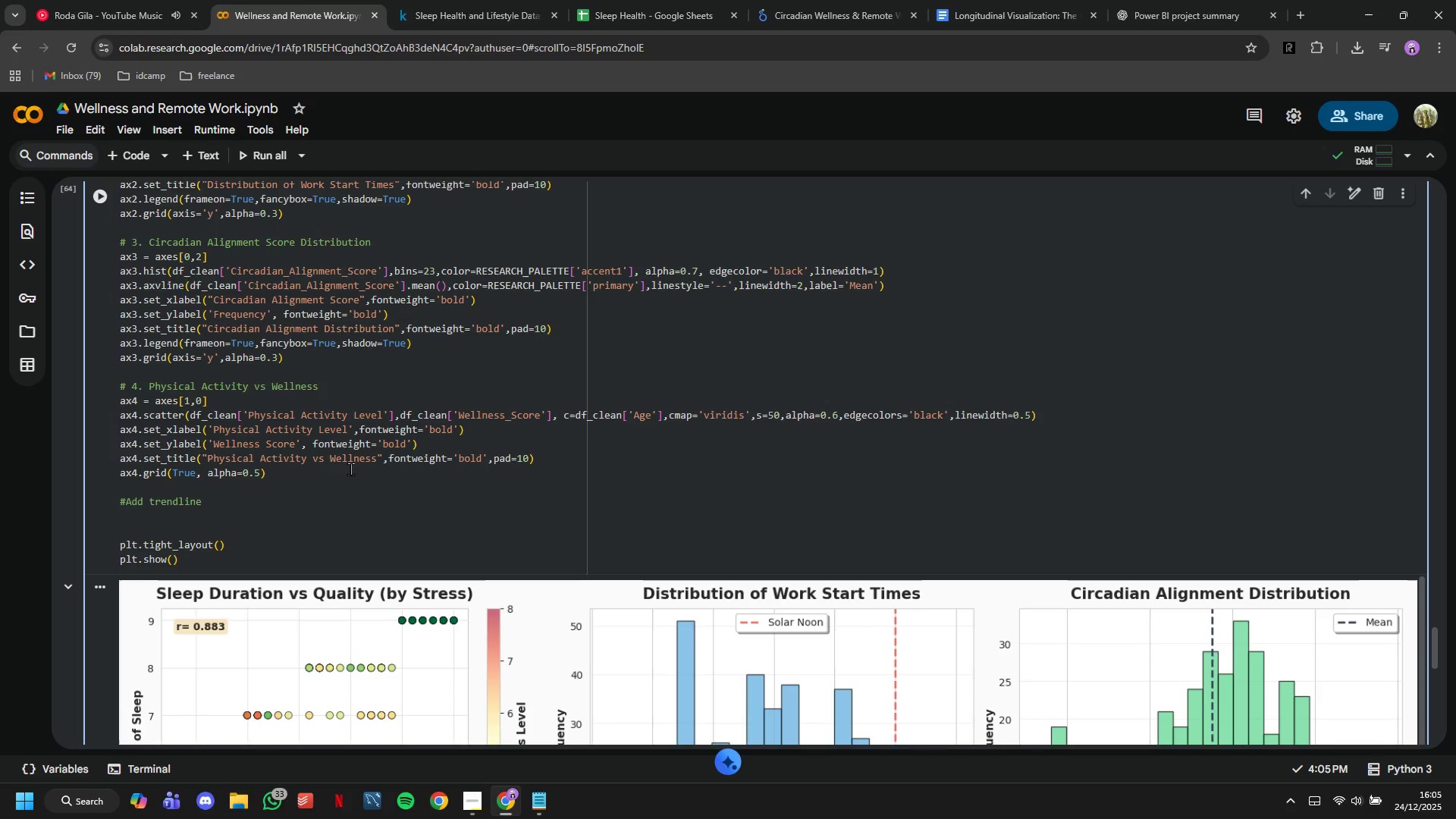 
type(a)
key(Backspace)
type(z = np.)
key(Tab)
key(Tab)
 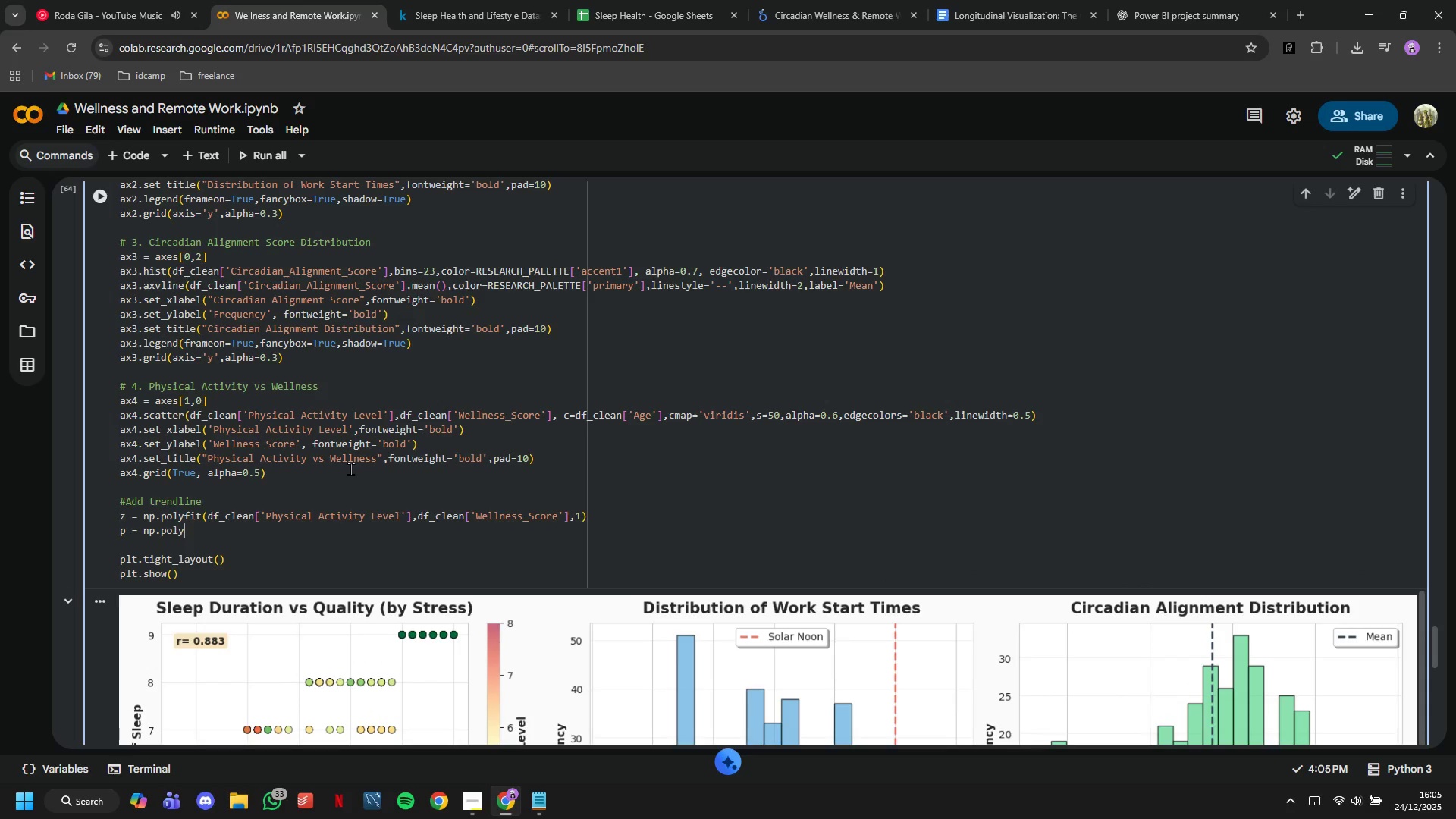 
type(1d(z)
 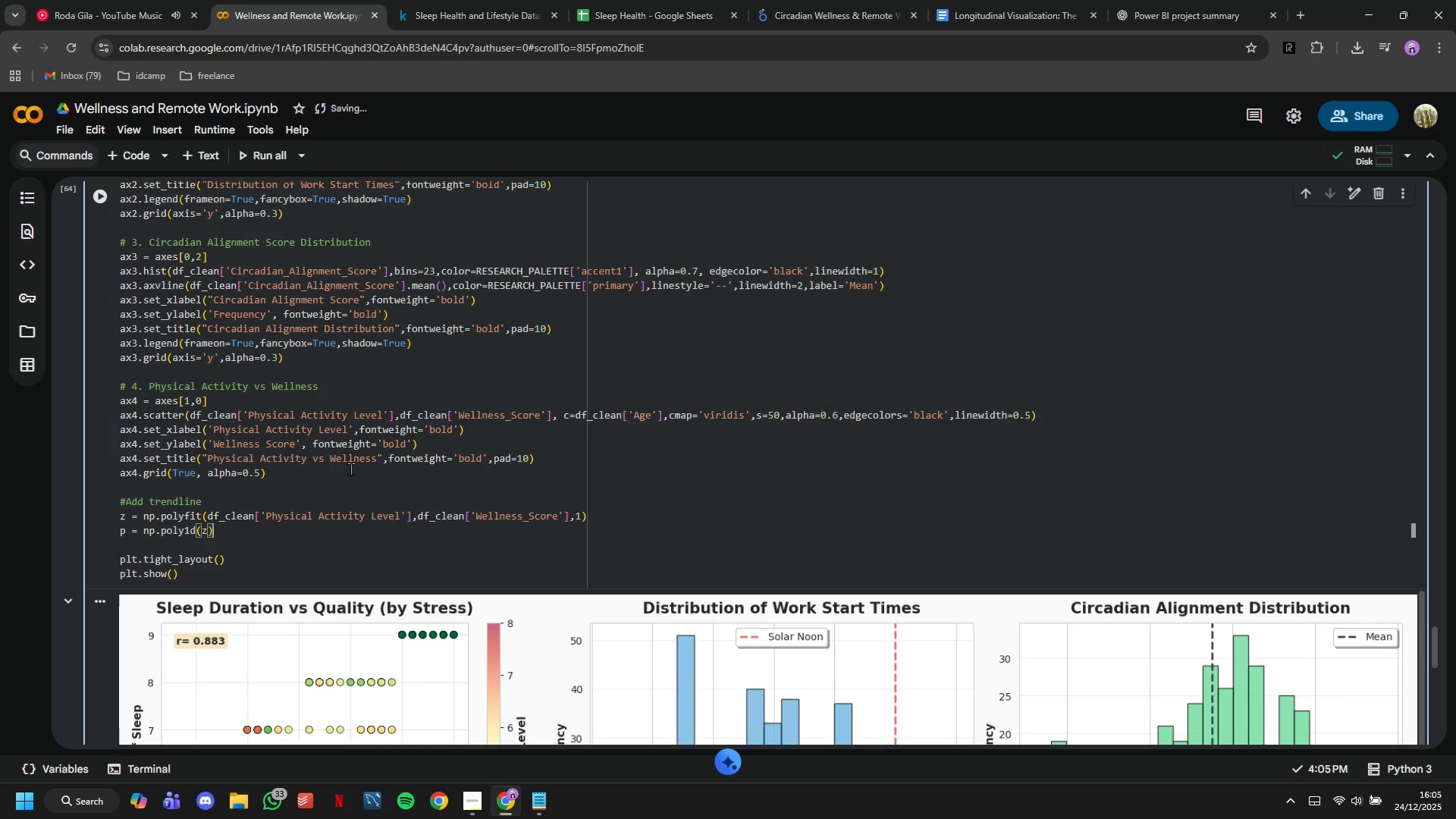 
 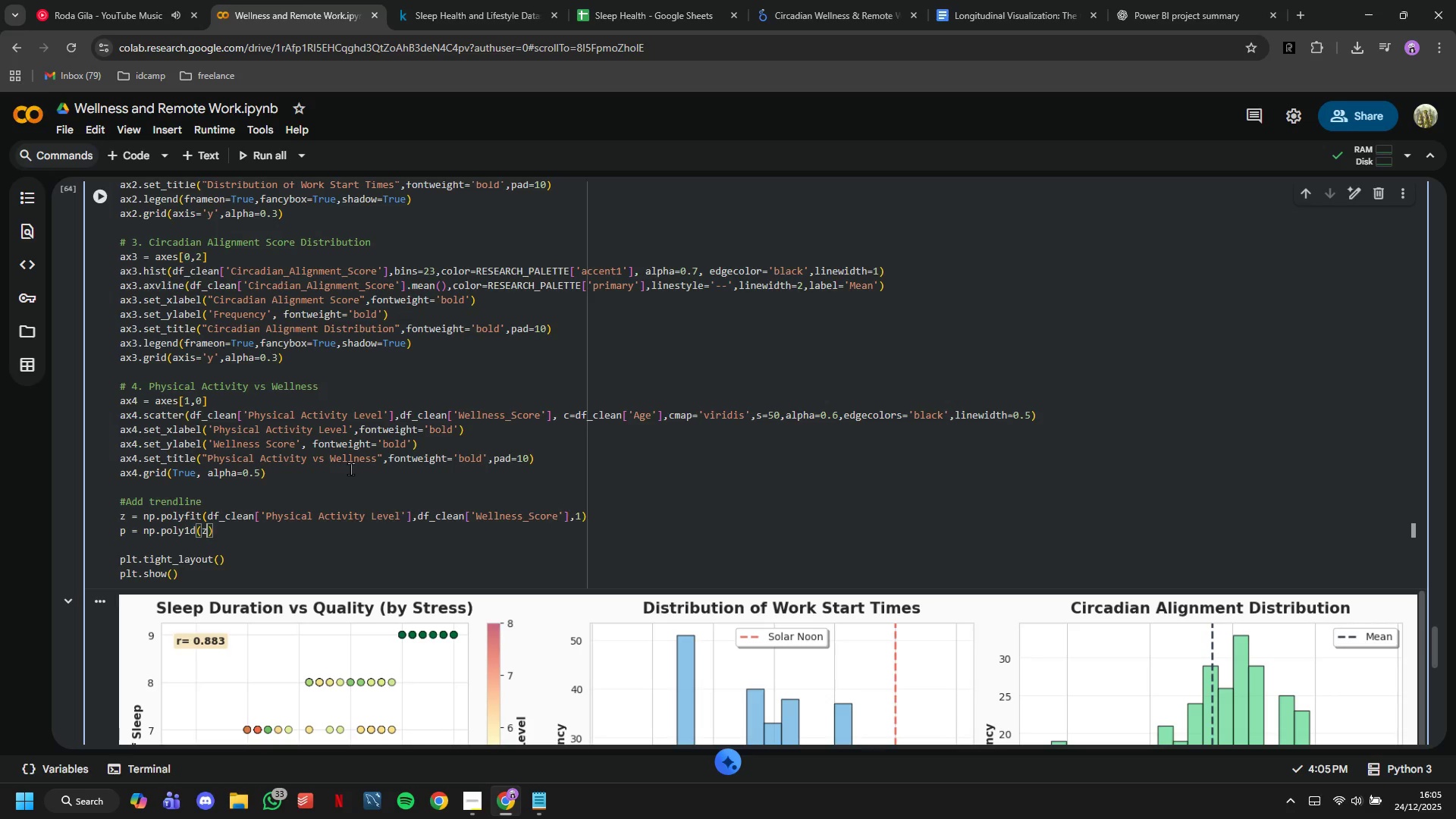 
key(ArrowRight)
 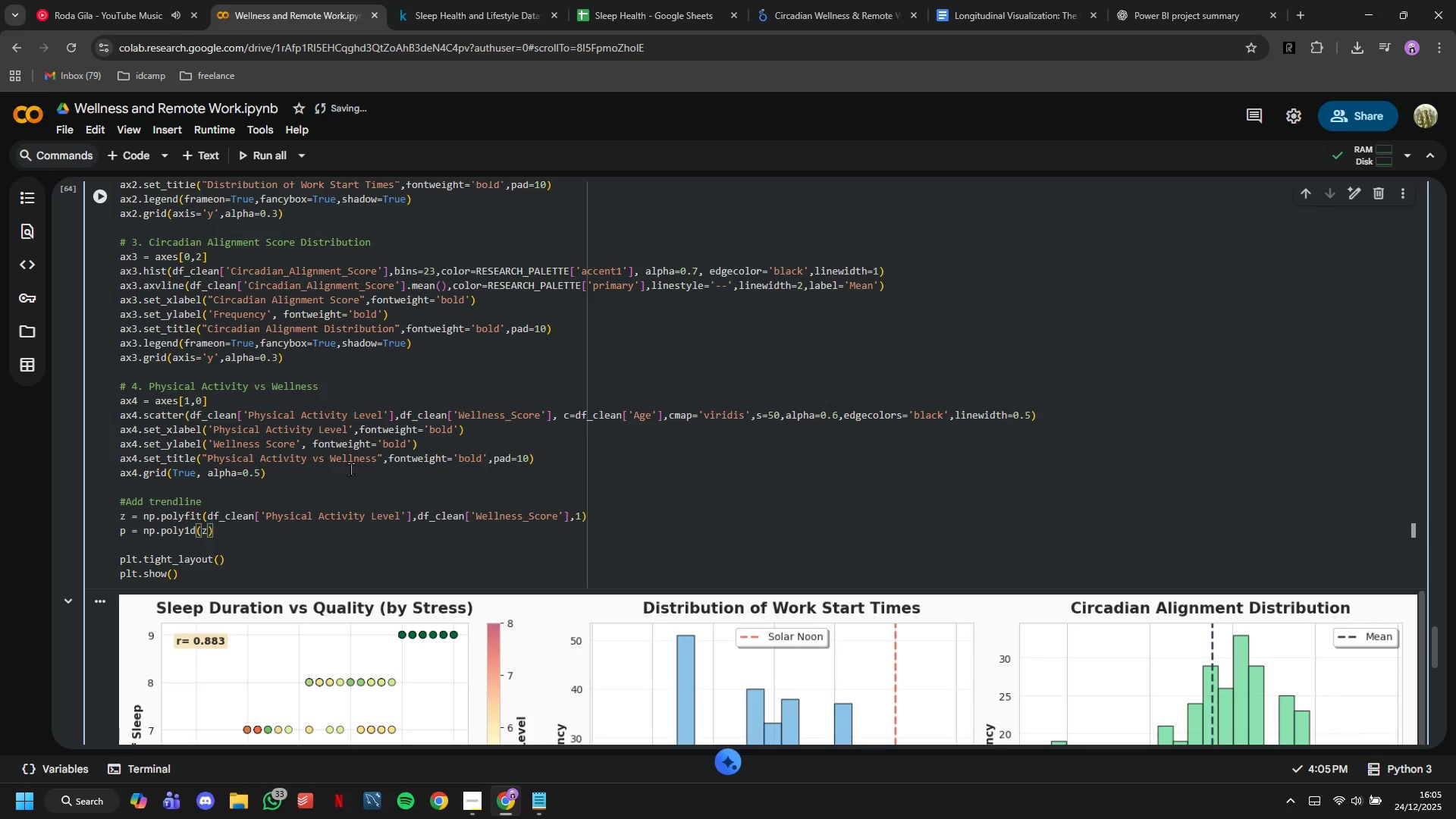 
key(ArrowRight)
 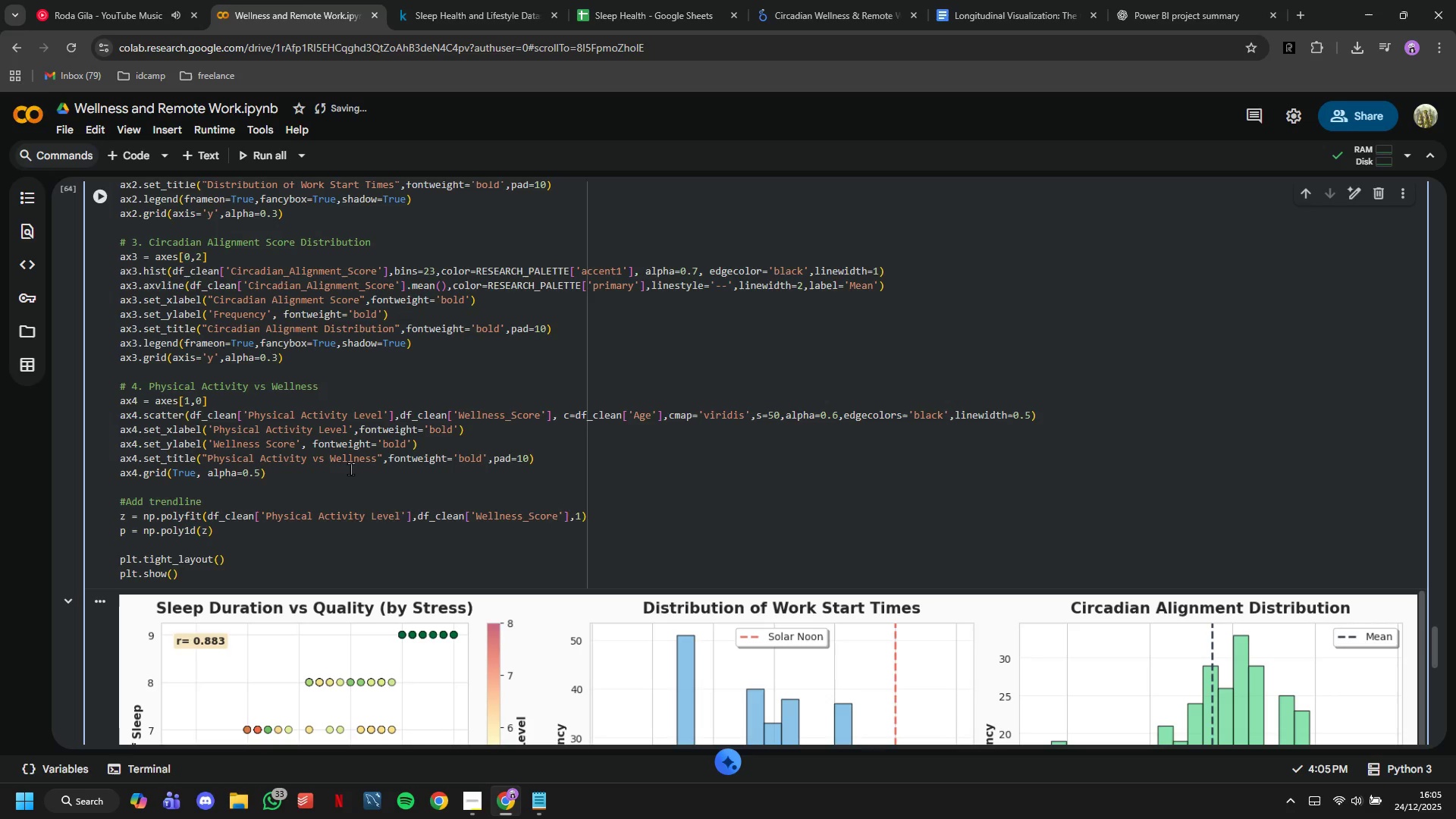 
key(Enter)
 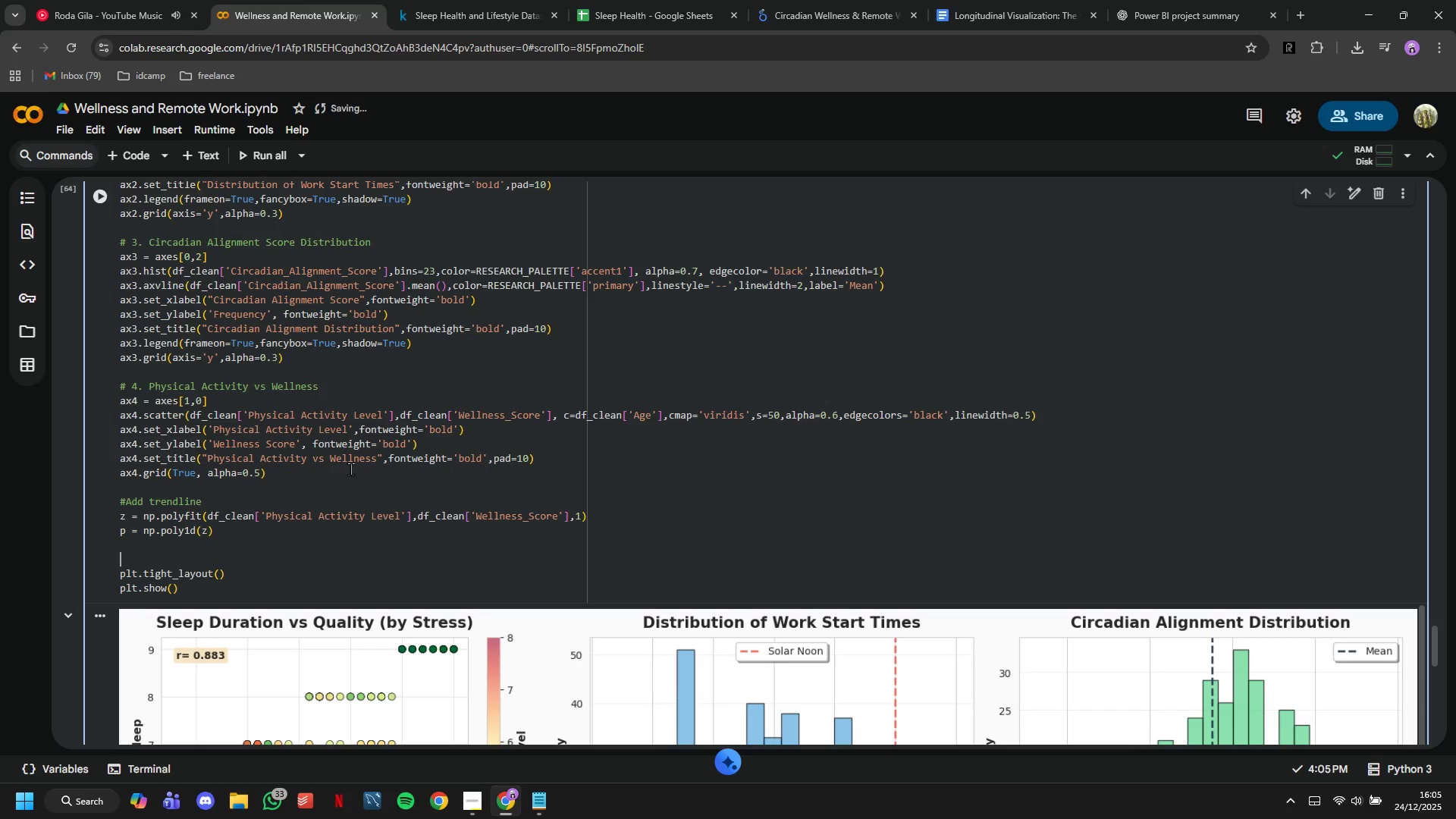 
key(ArrowUp)
 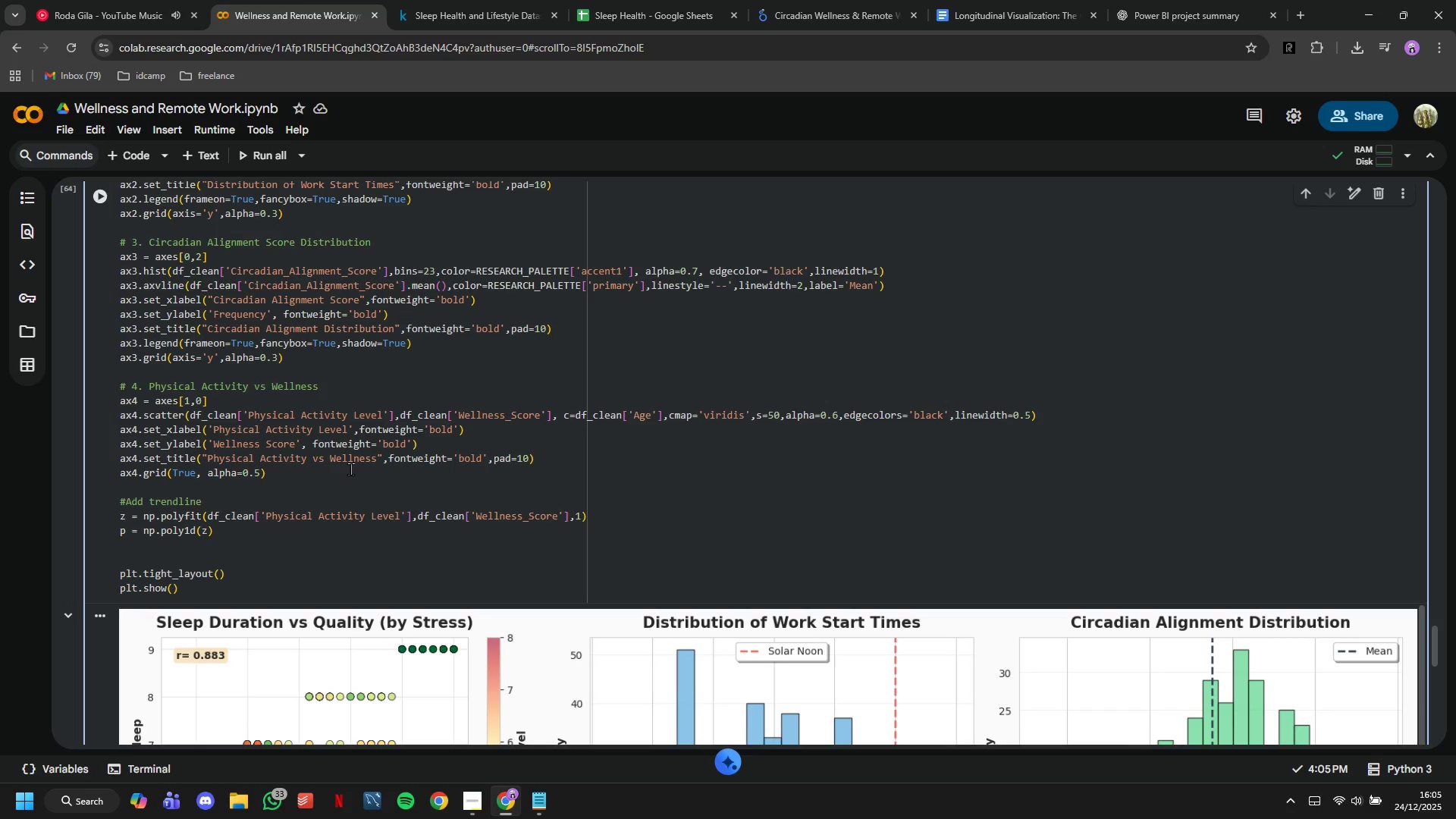 
type(x_line = )
key(Tab)
type(100))
 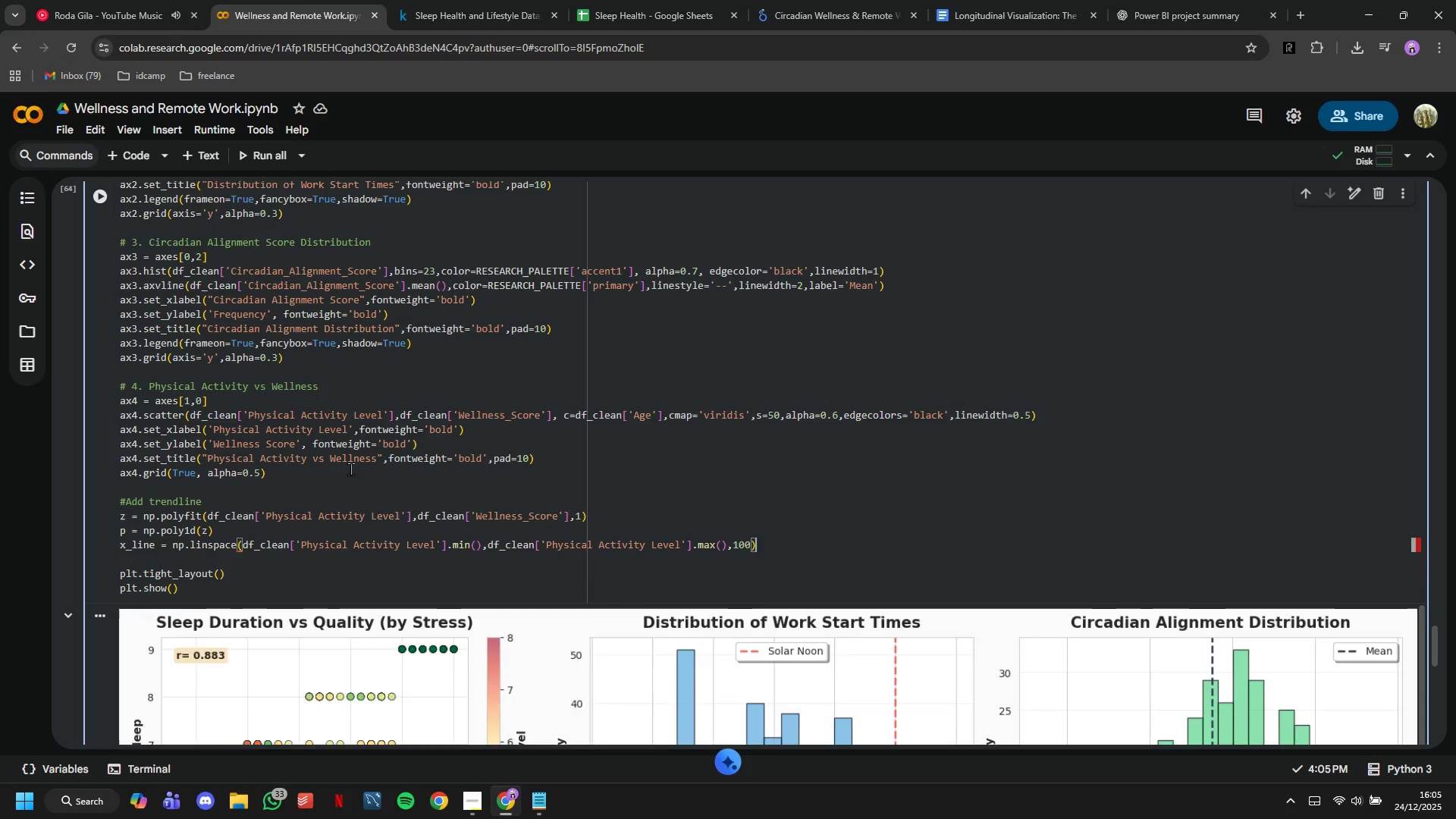 
key(Enter)
 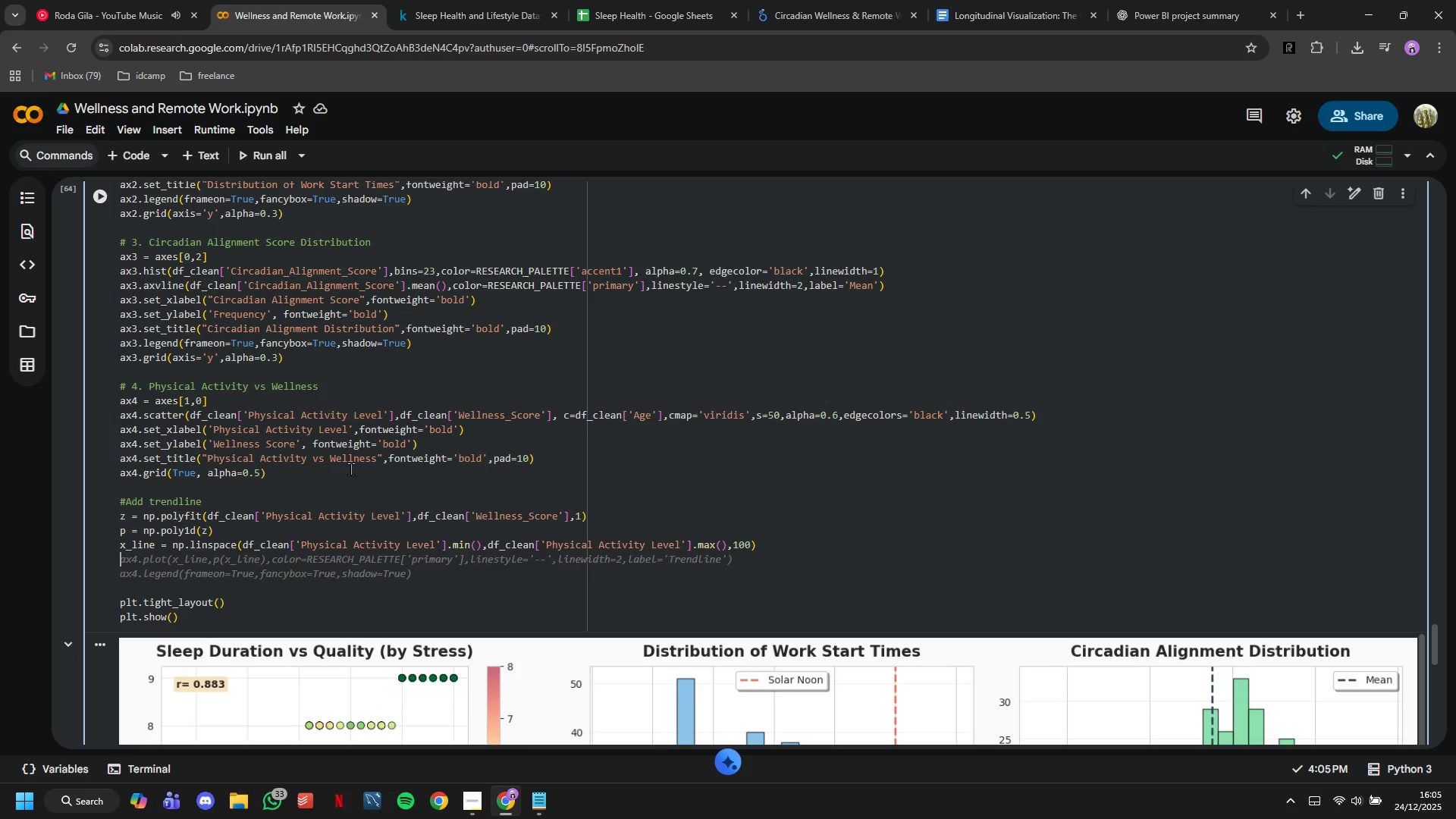 
key(Tab)
 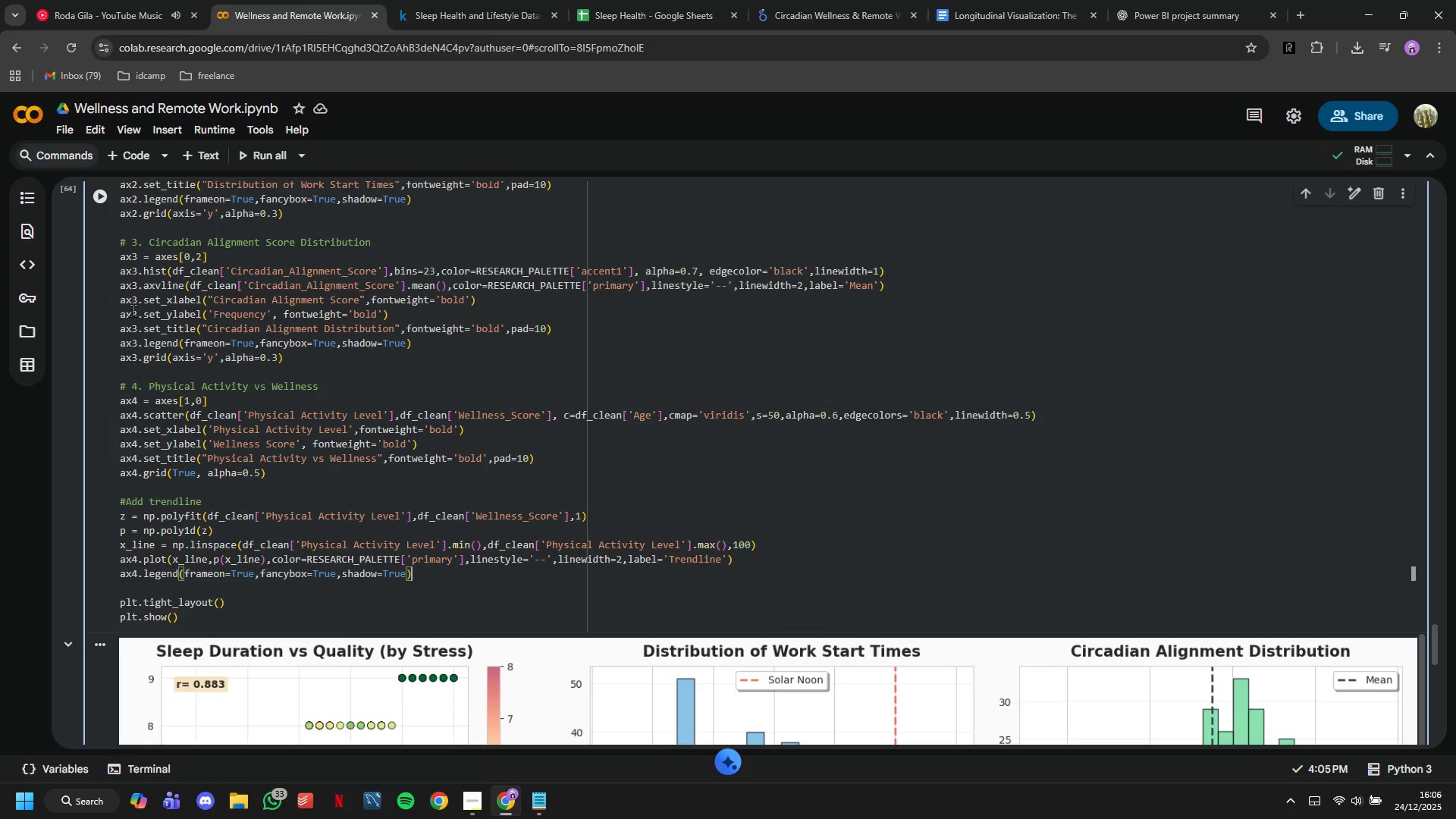 
left_click([95, 190])
 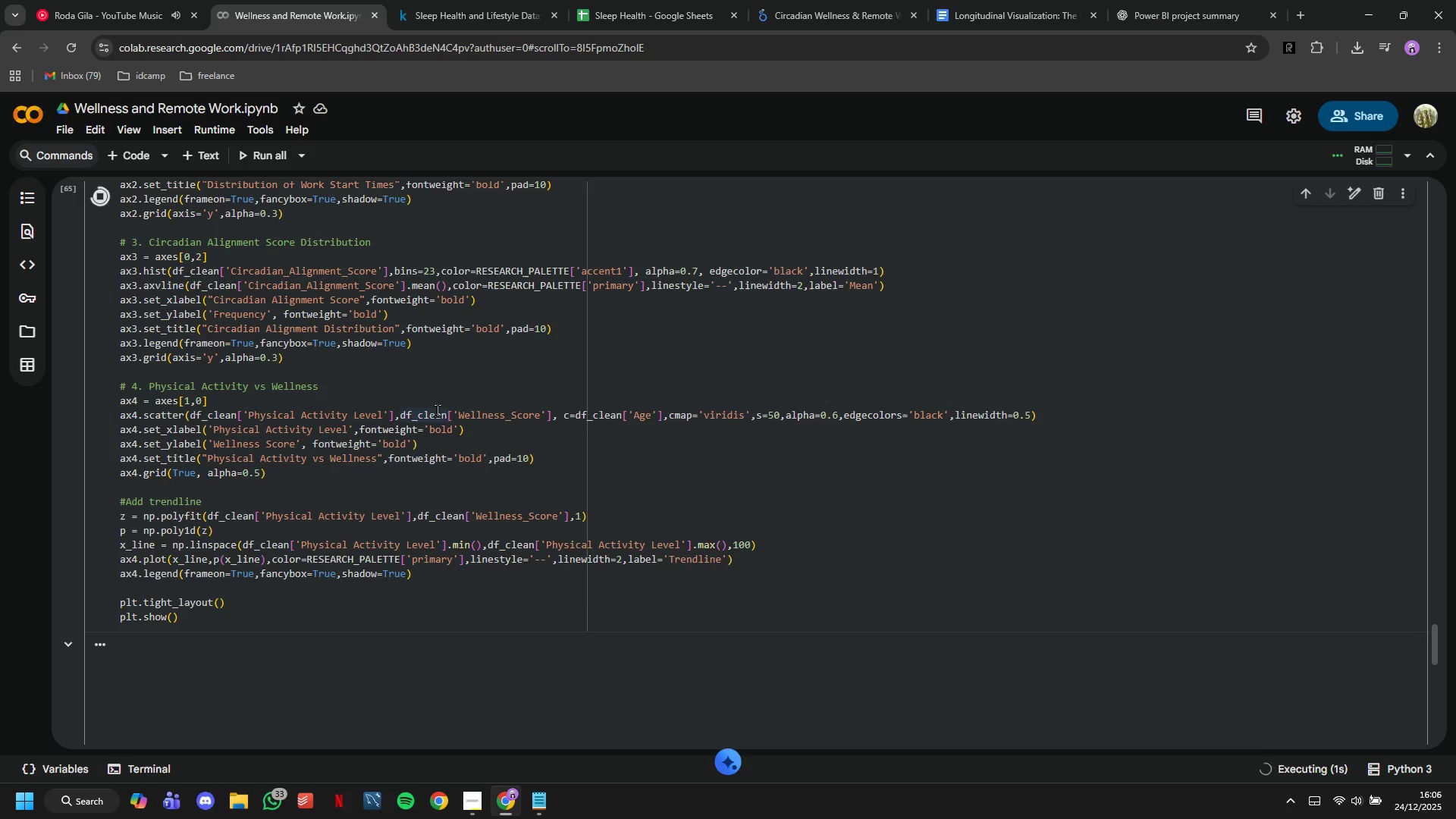 
scroll: coordinate [438, 410], scroll_direction: down, amount: 6.0
 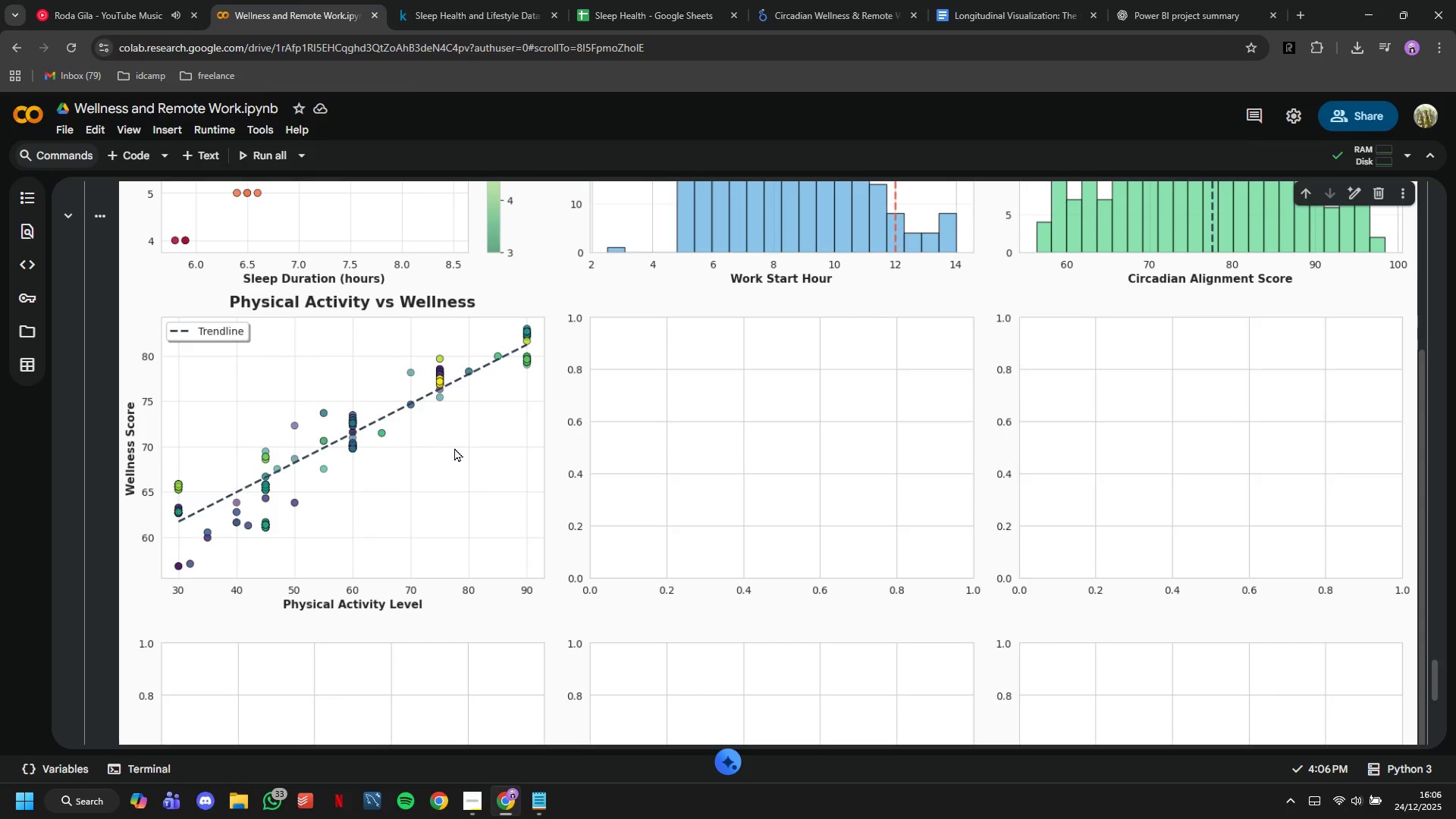 
scroll: coordinate [495, 460], scroll_direction: up, amount: 11.0
 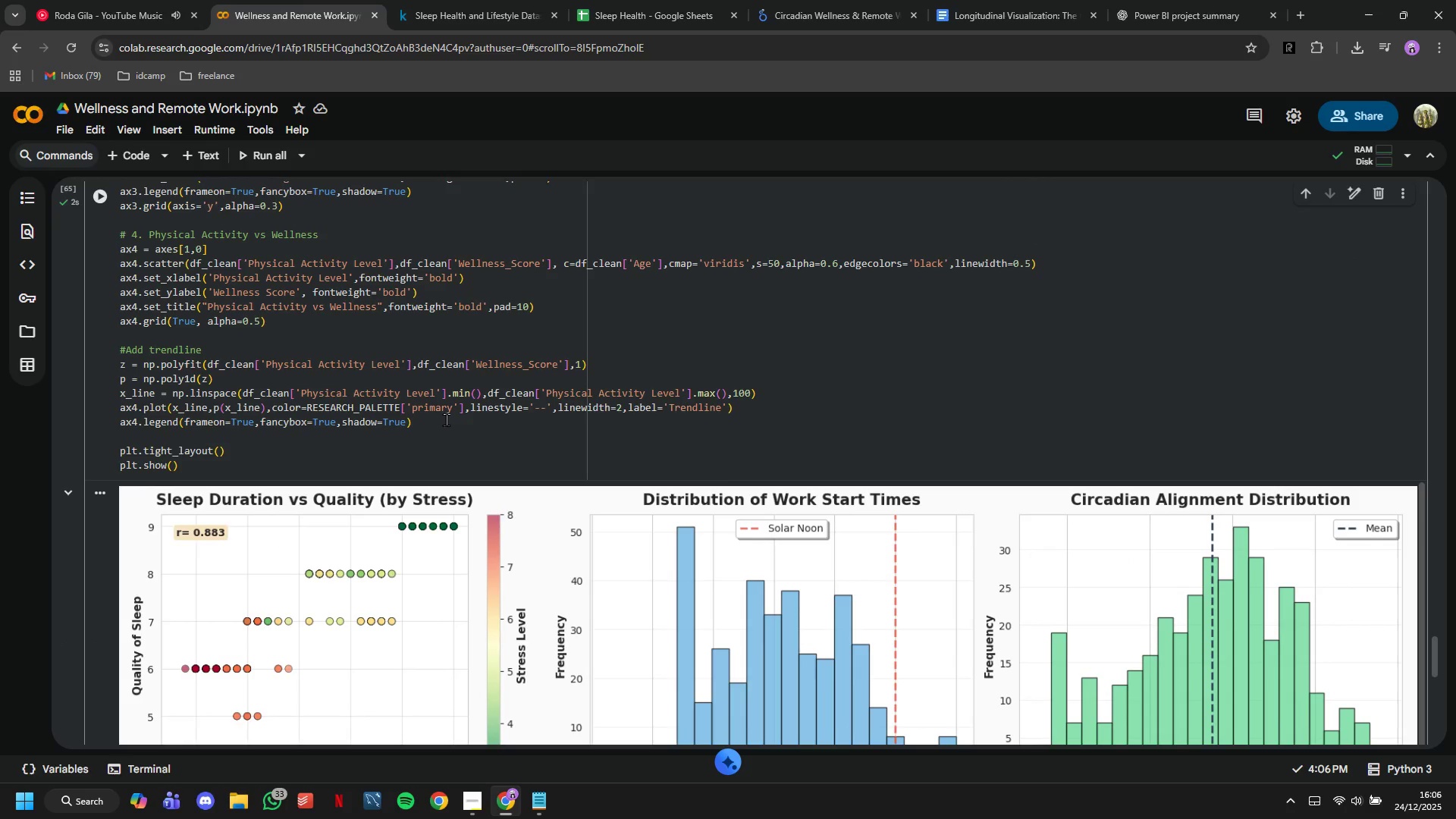 
left_click([448, 419])
 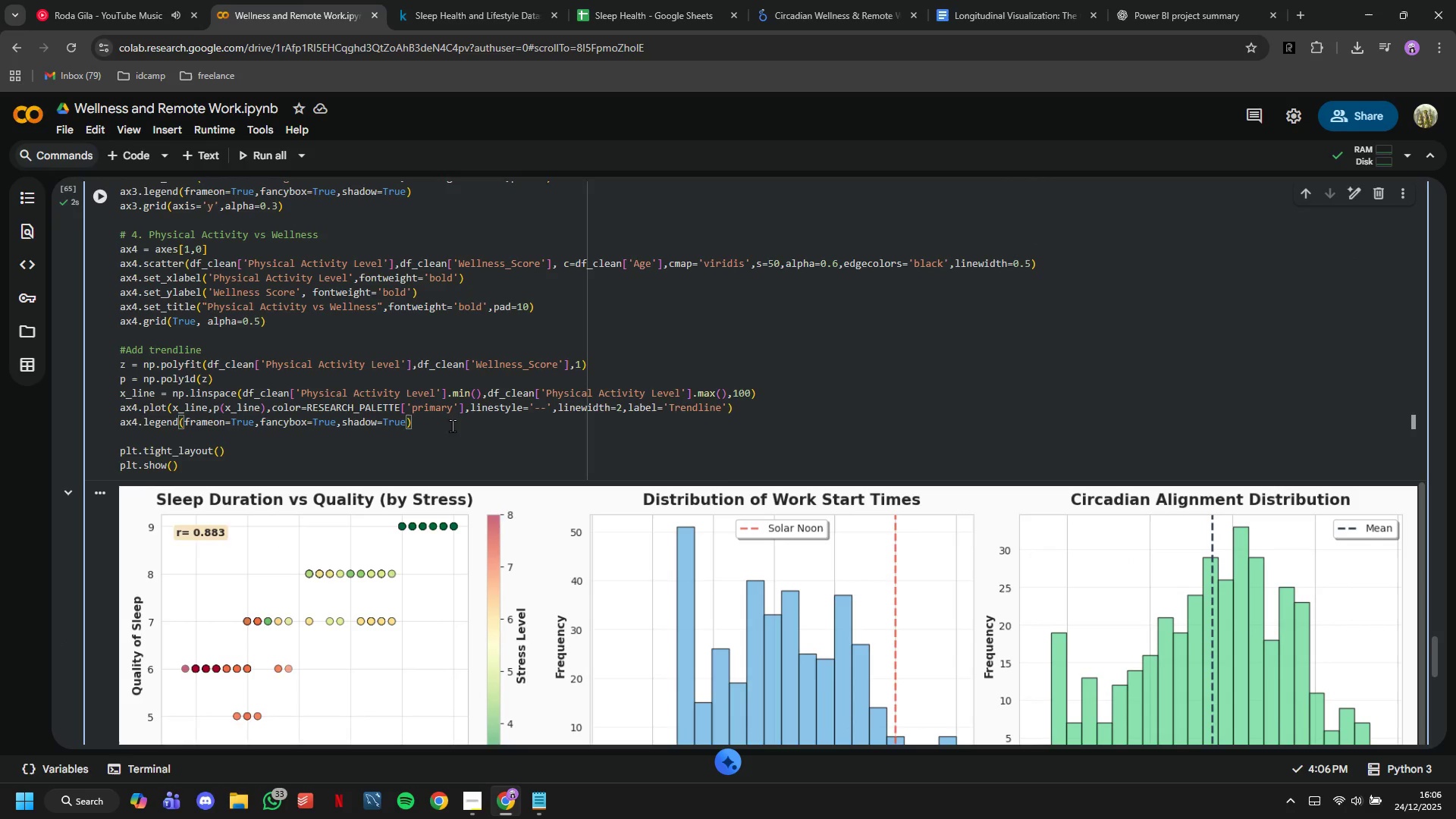 
key(Enter)
 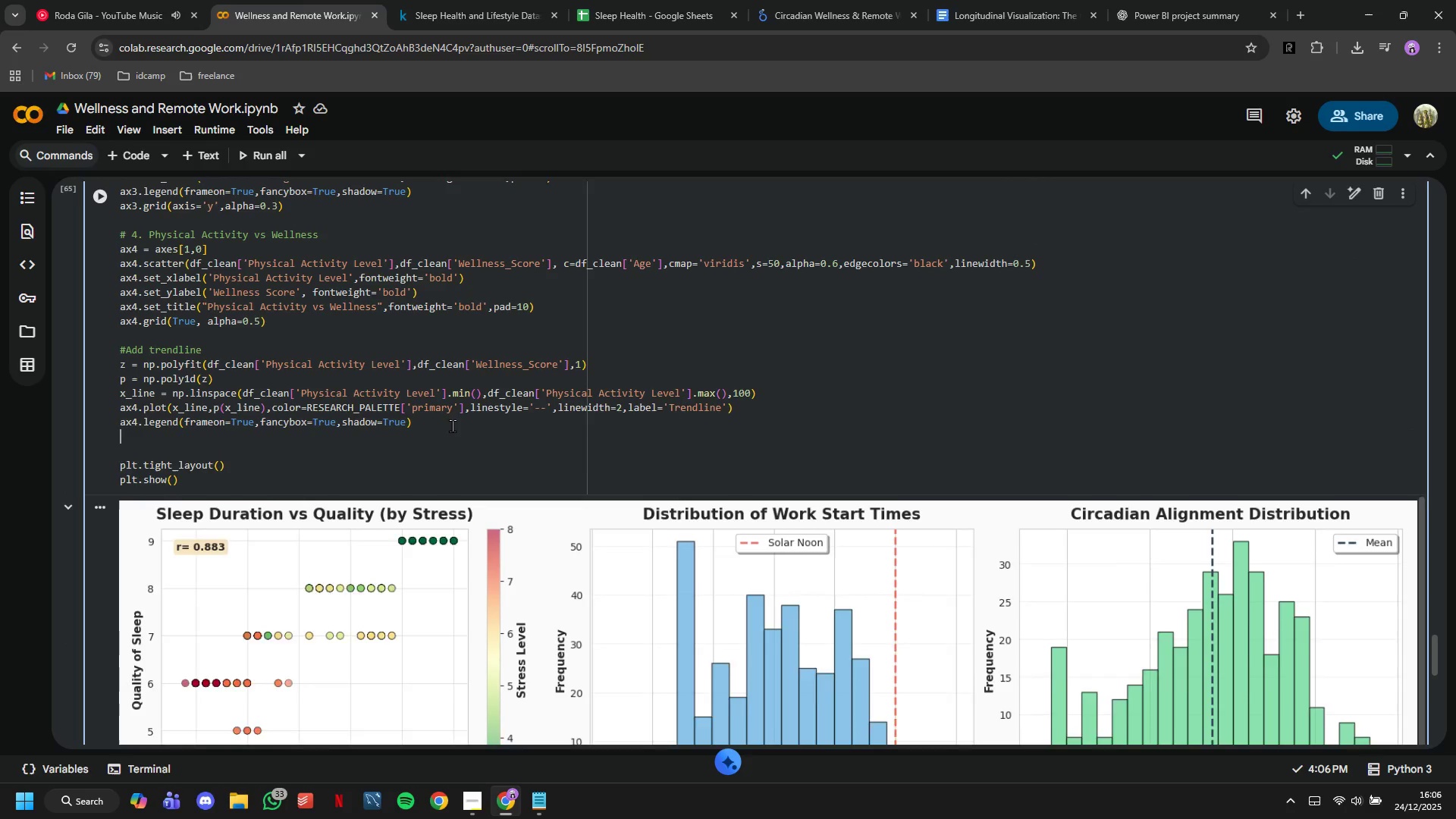 
key(Enter)
 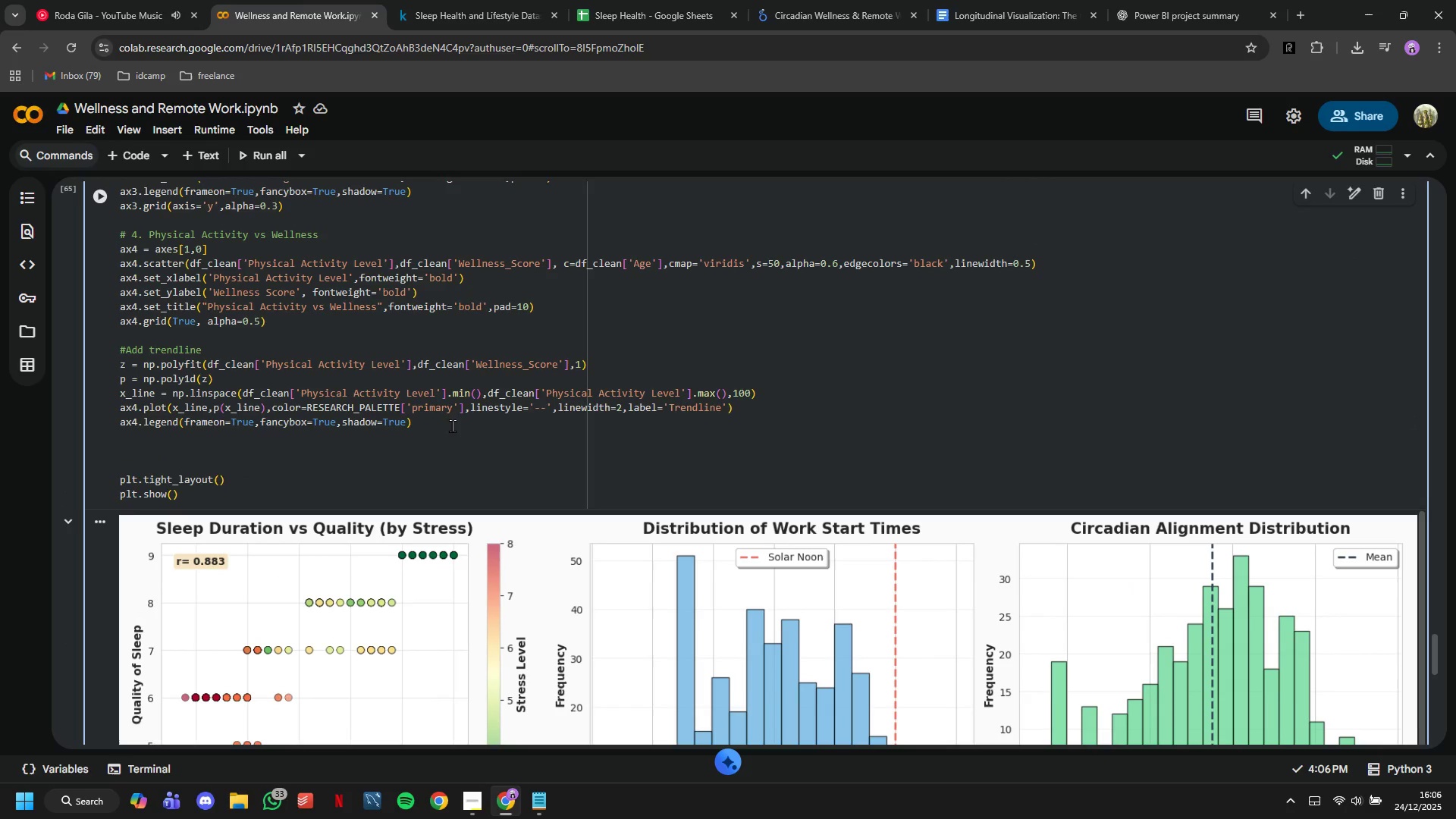 
type(# 5. Temporal Shift)
 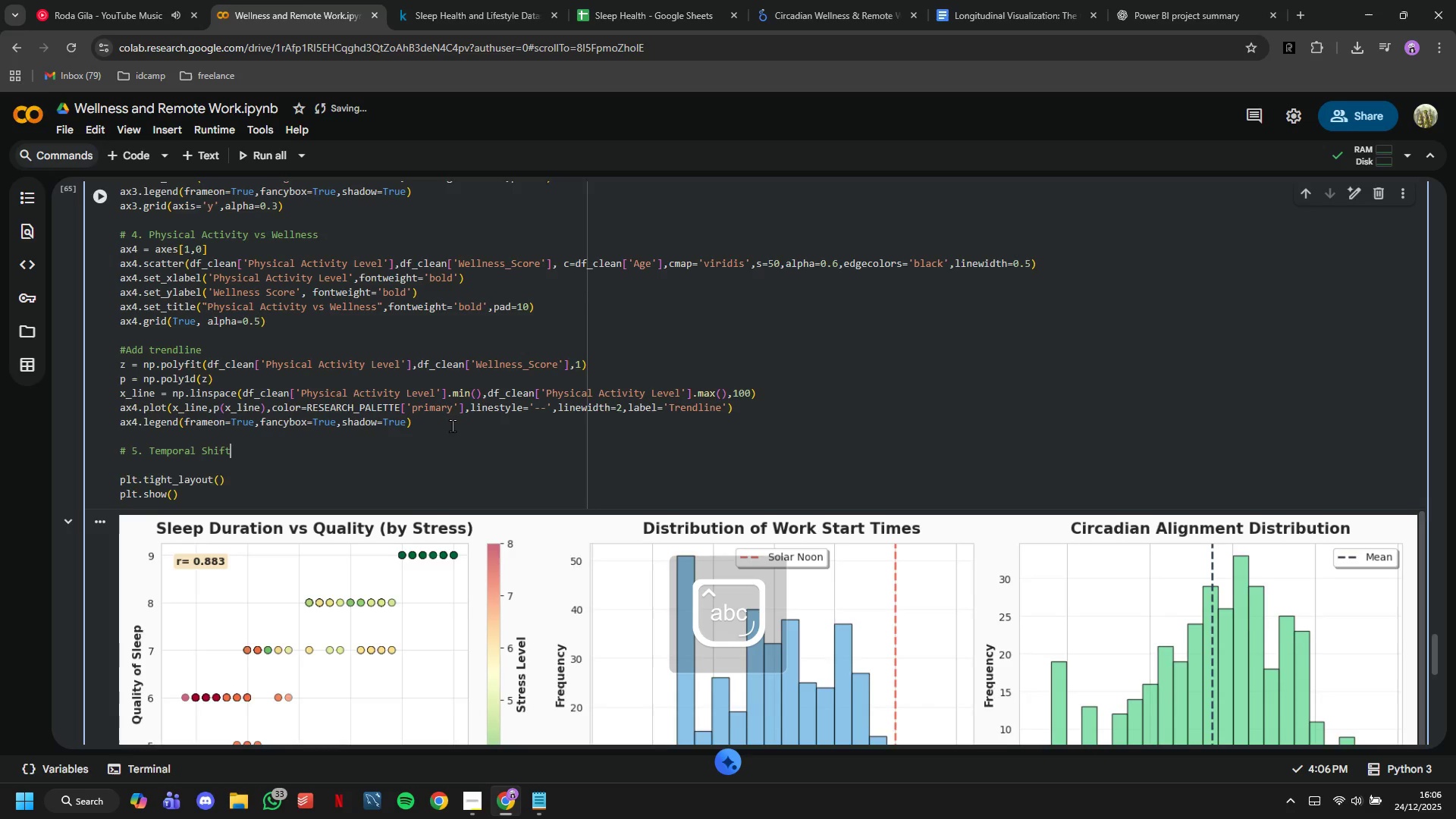 
key(Enter)
 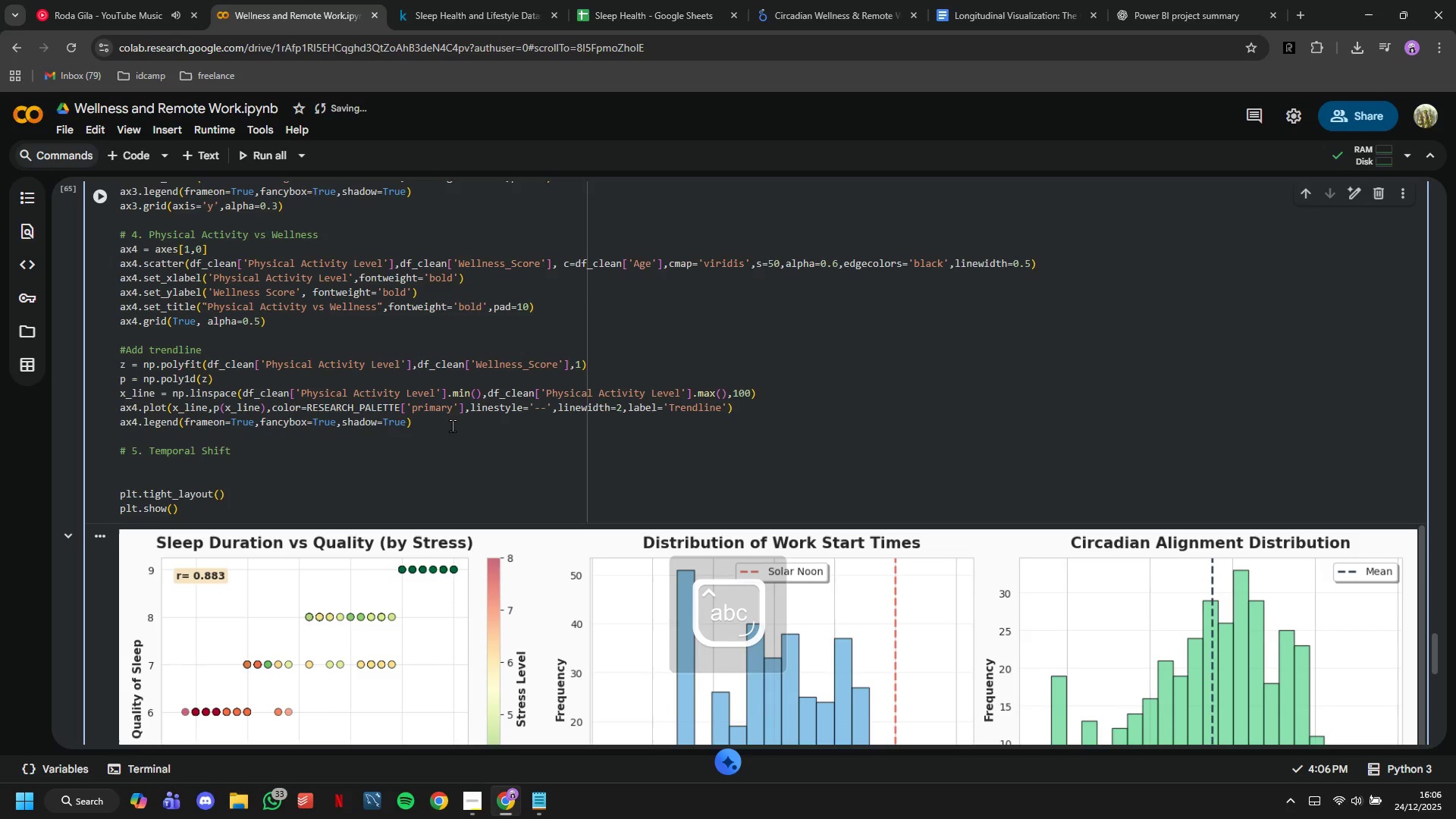 
key(ArrowLeft)
 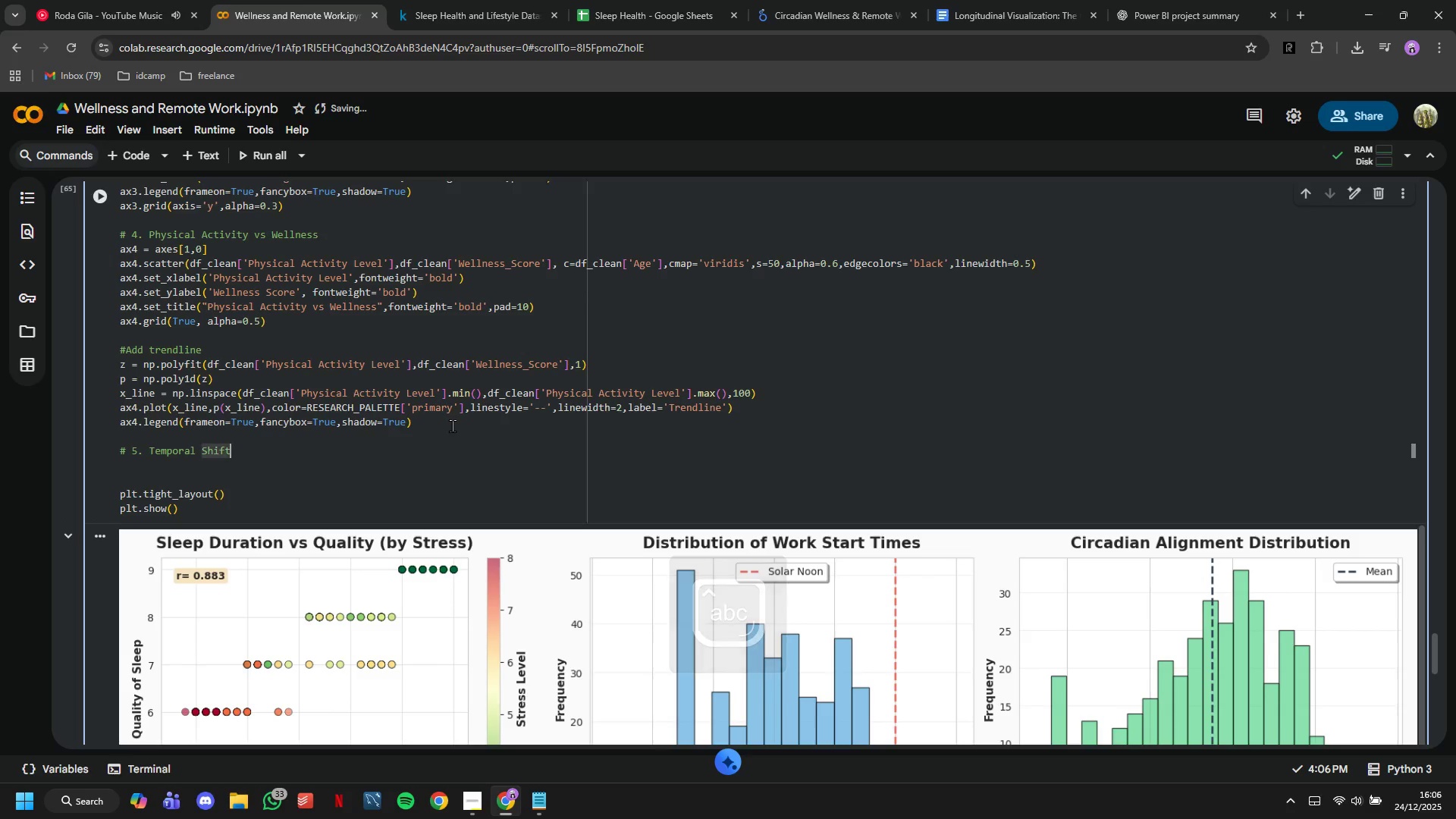 
type( vs Sleep Quality)
 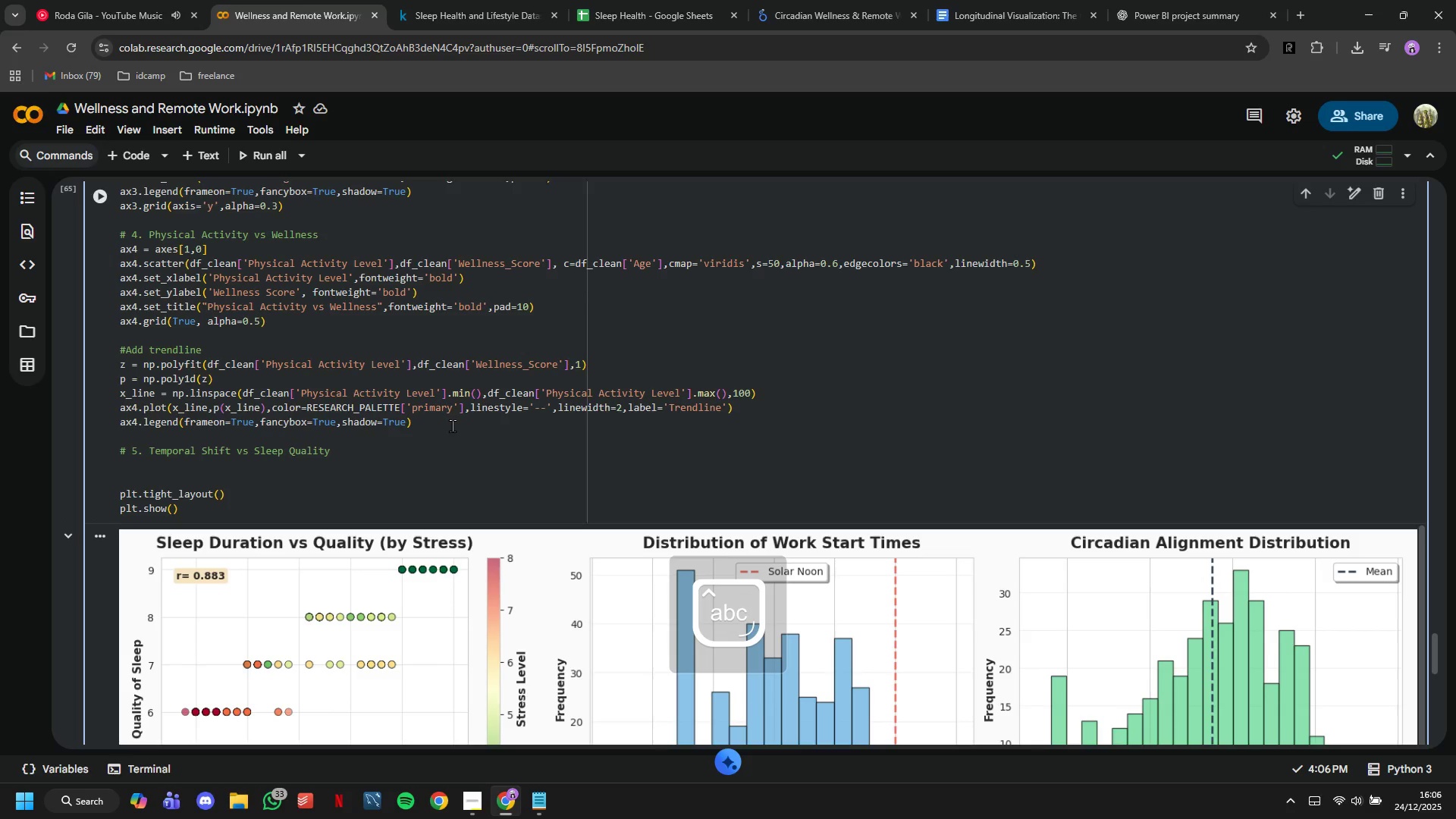 
key(Enter)
 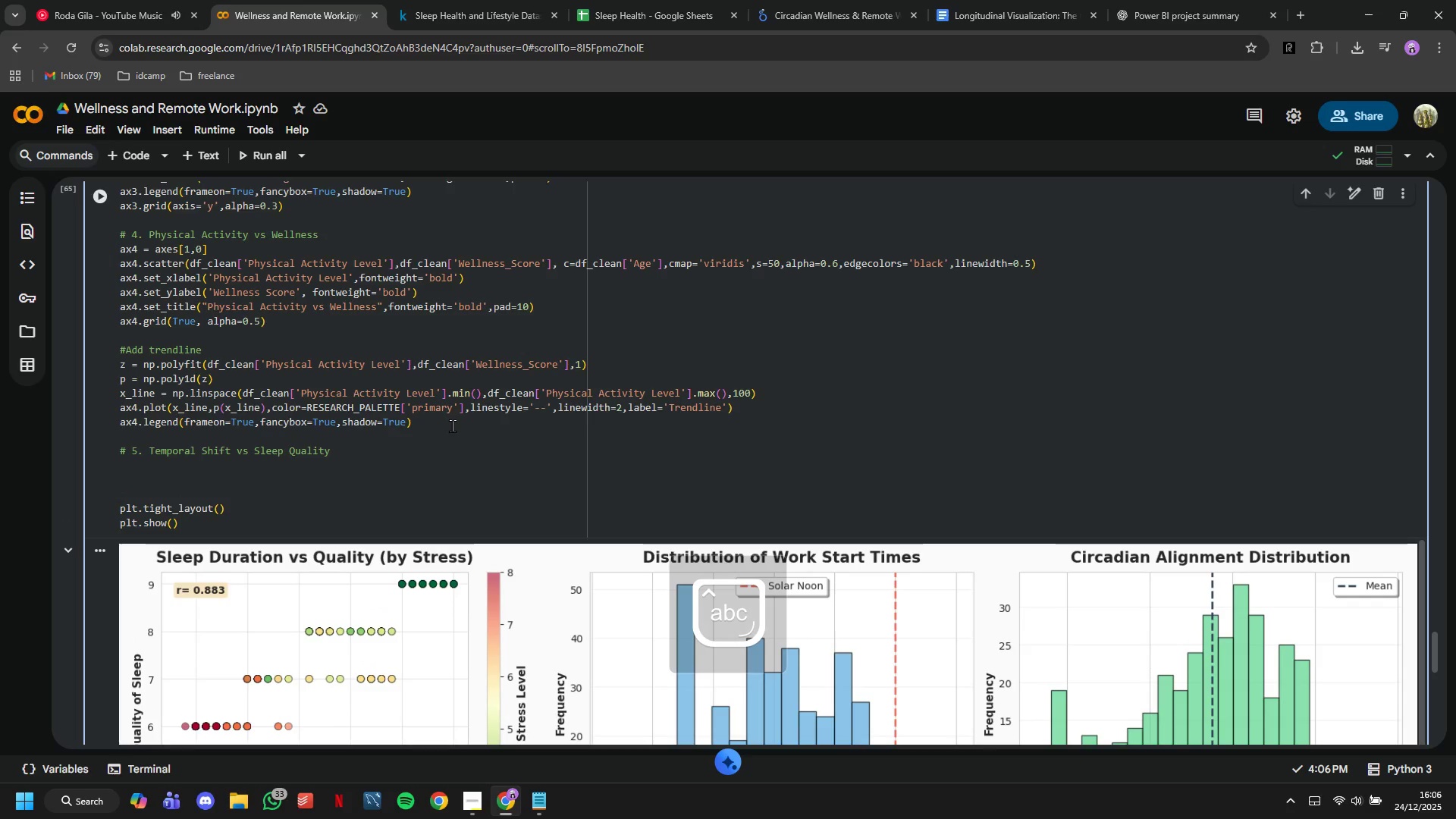 
type(ax5 = axes[1,1)
 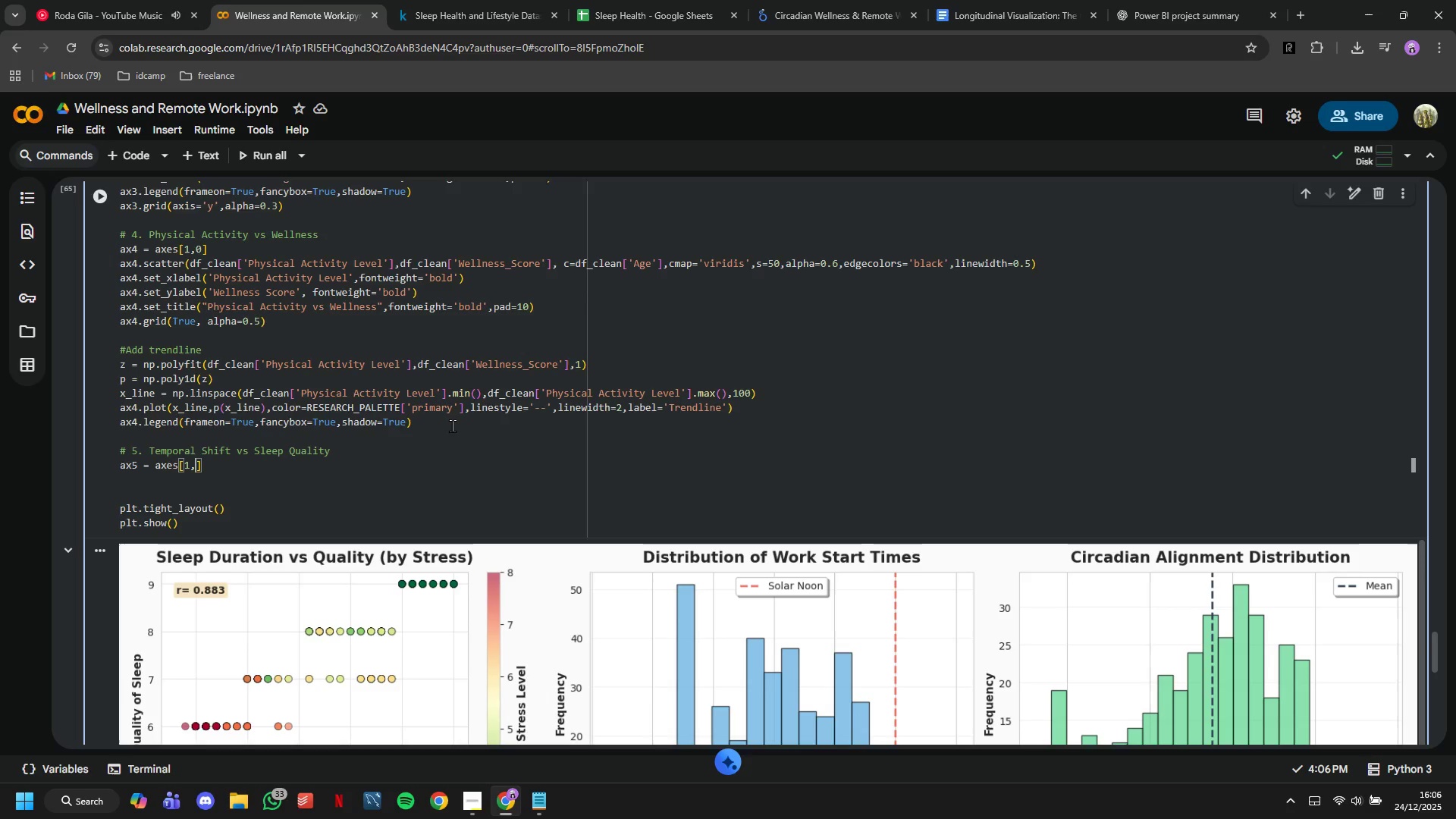 
key(ArrowRight)
 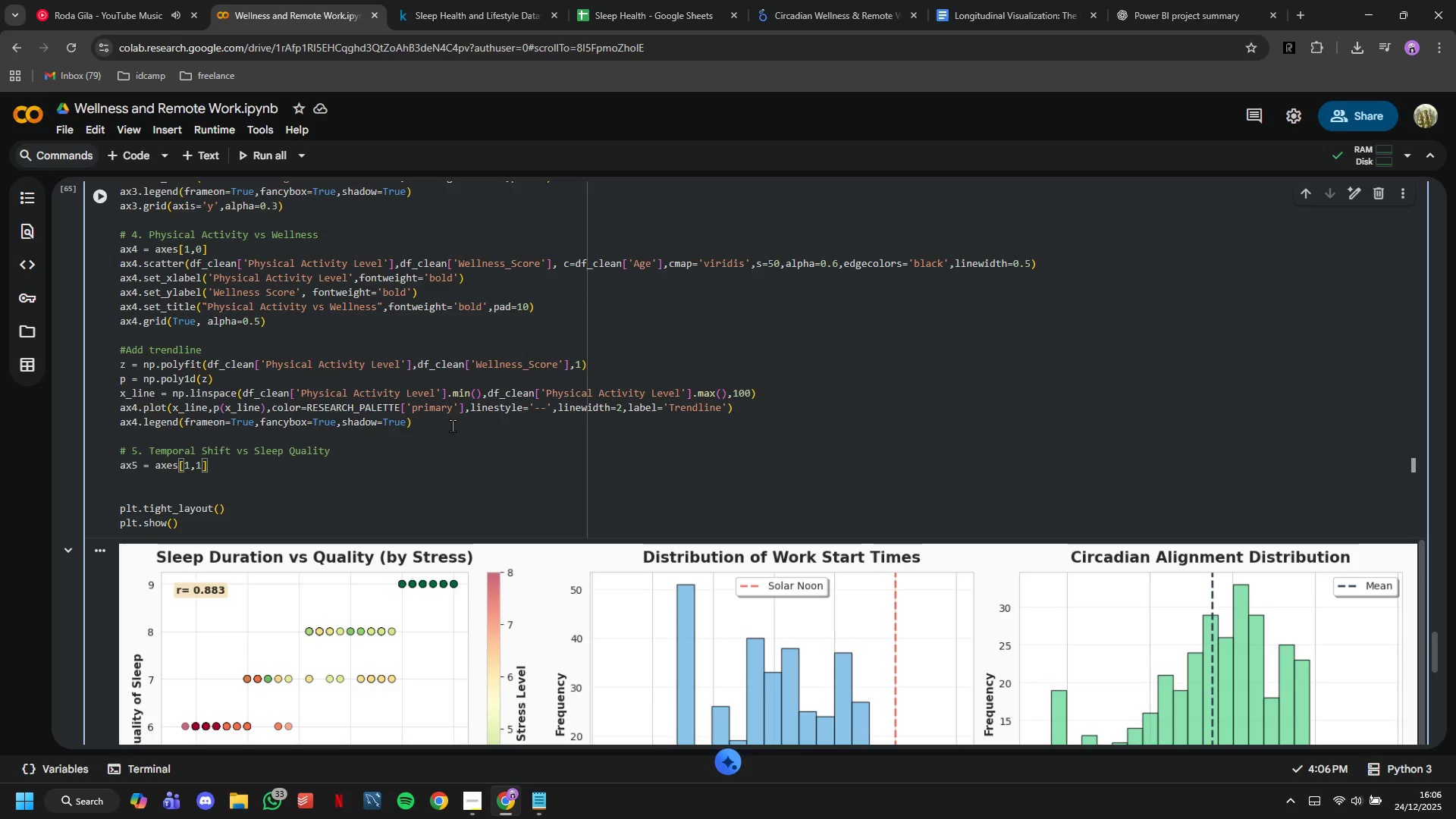 
key(Enter)
 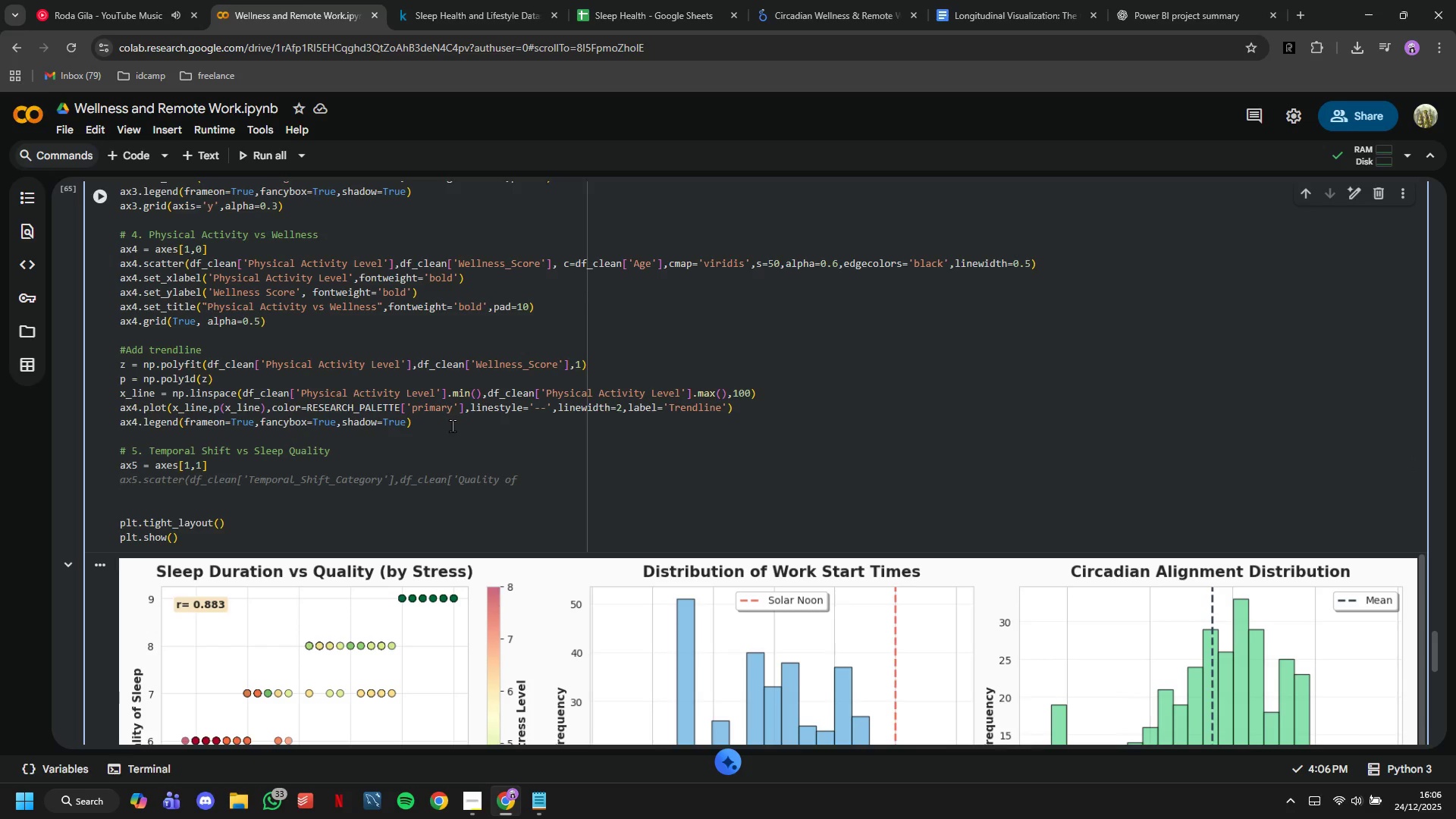 
type(temporal_sleep = df.clean)
key(Backspace)
key(Backspace)
key(Backspace)
key(Backspace)
key(Backspace)
key(Backspace)
type(_clean.groupby)
key(Tab)
key(Tab)
 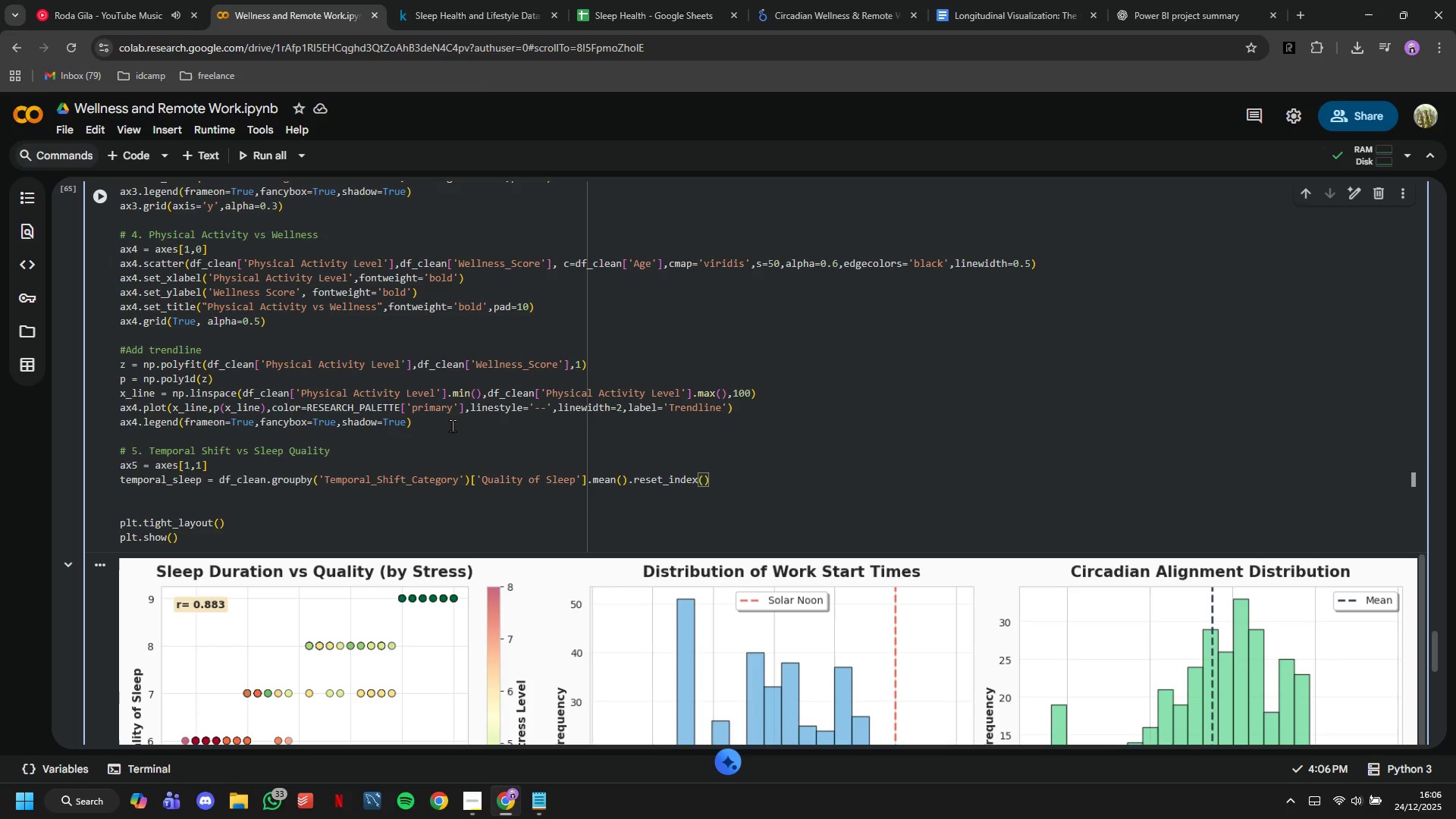 
key(Enter)
 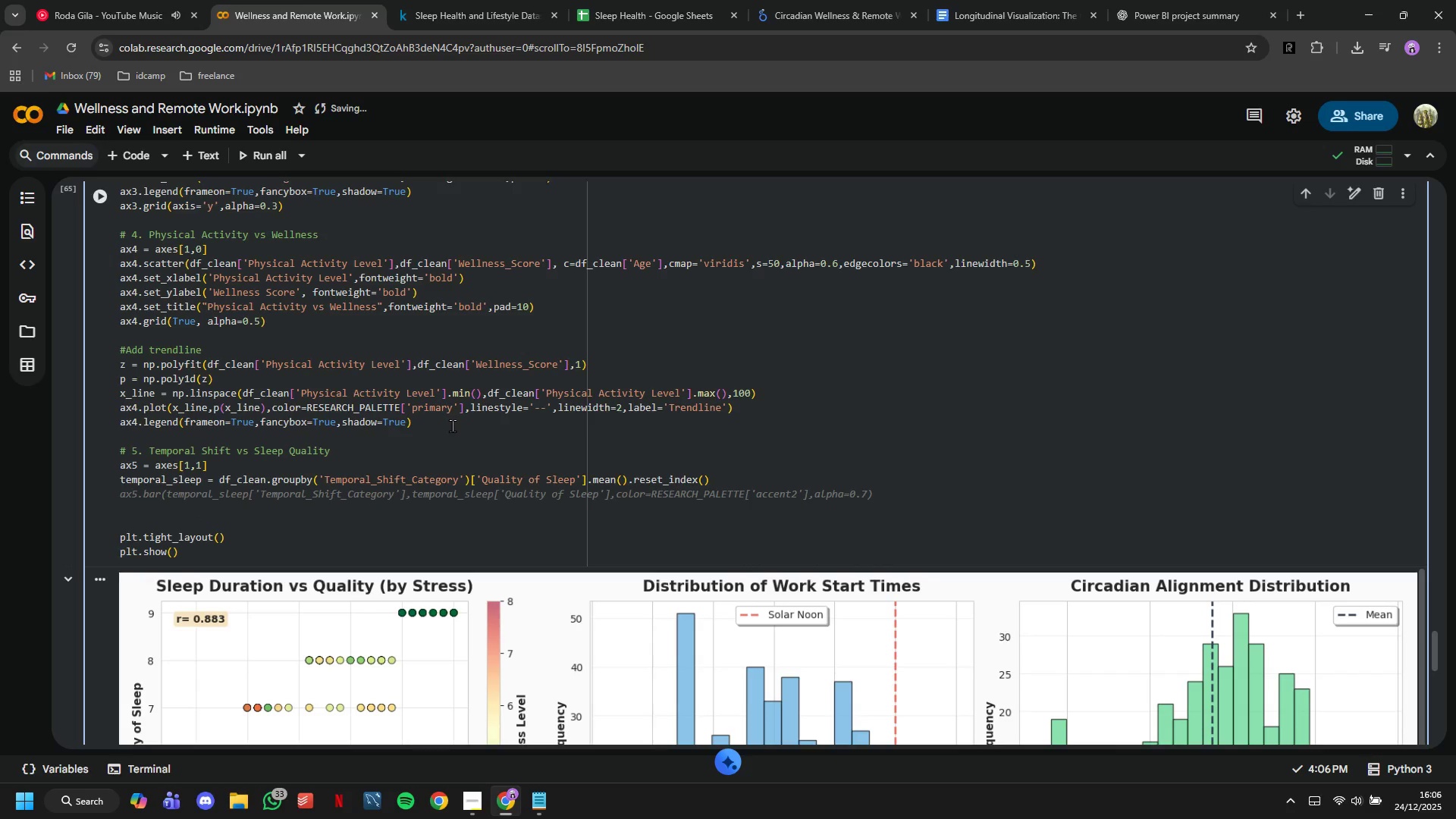 
type(colors_temporal = )
key(Tab)
 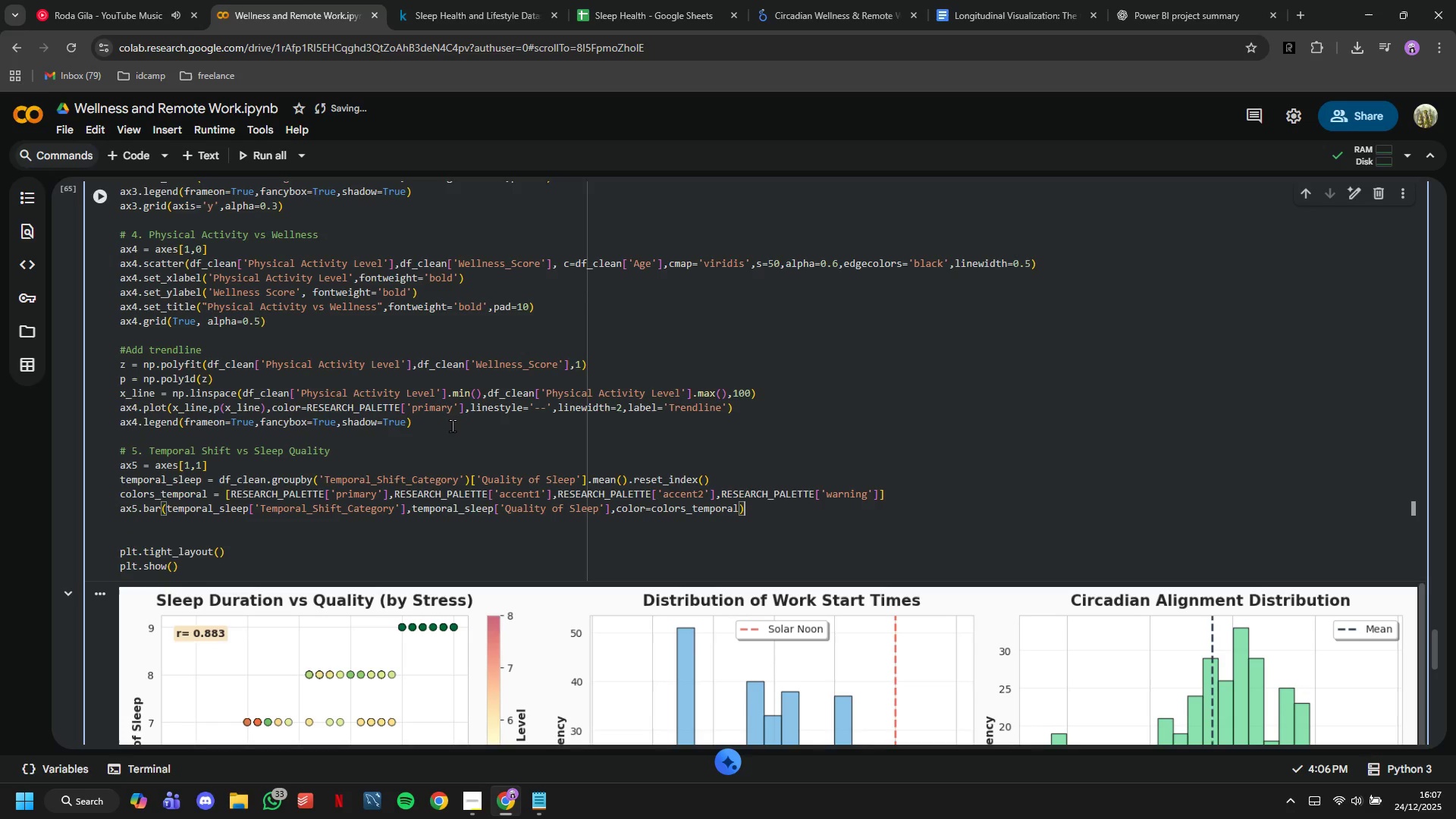 
key(Enter)
 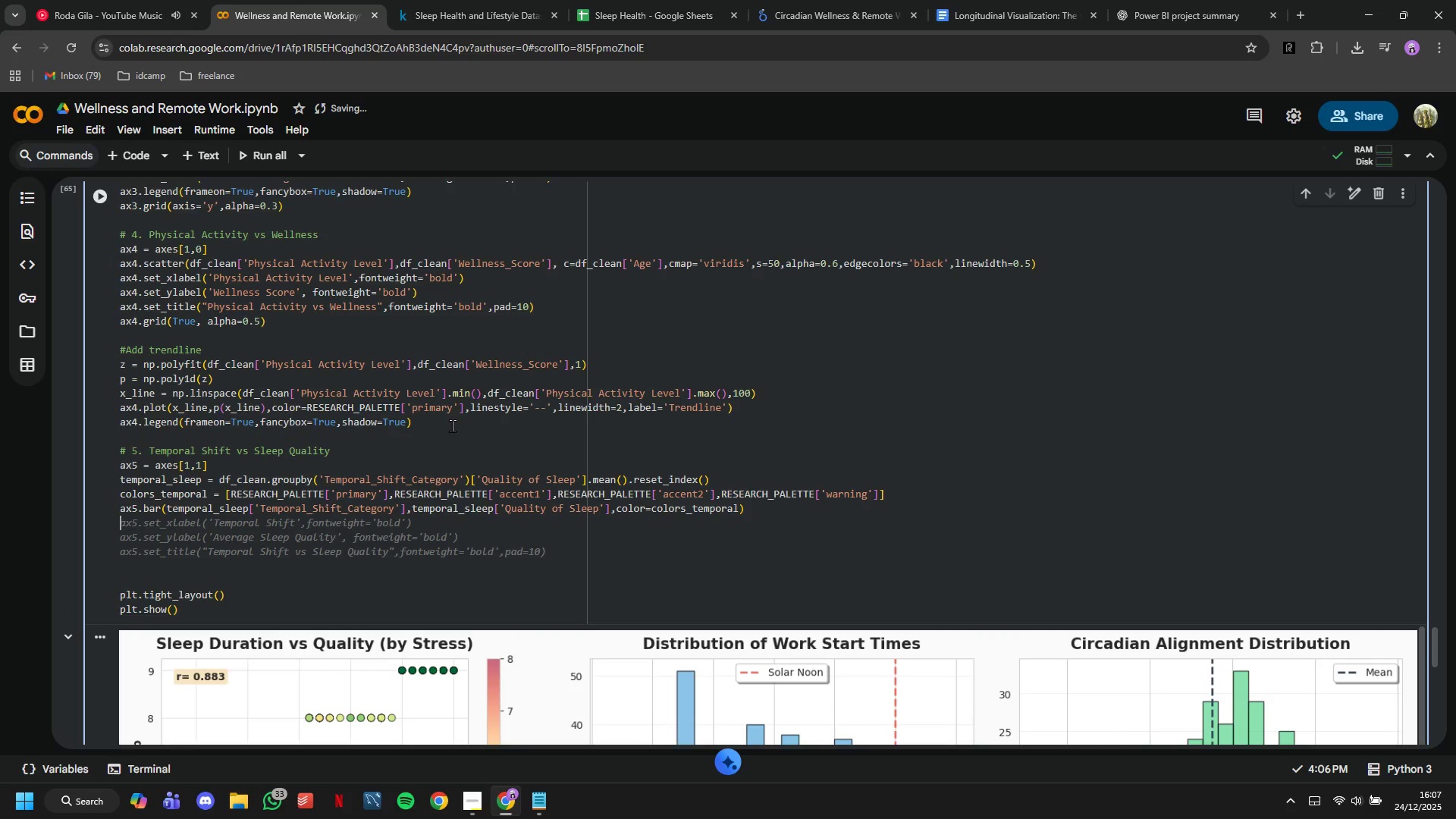 
key(Tab)
 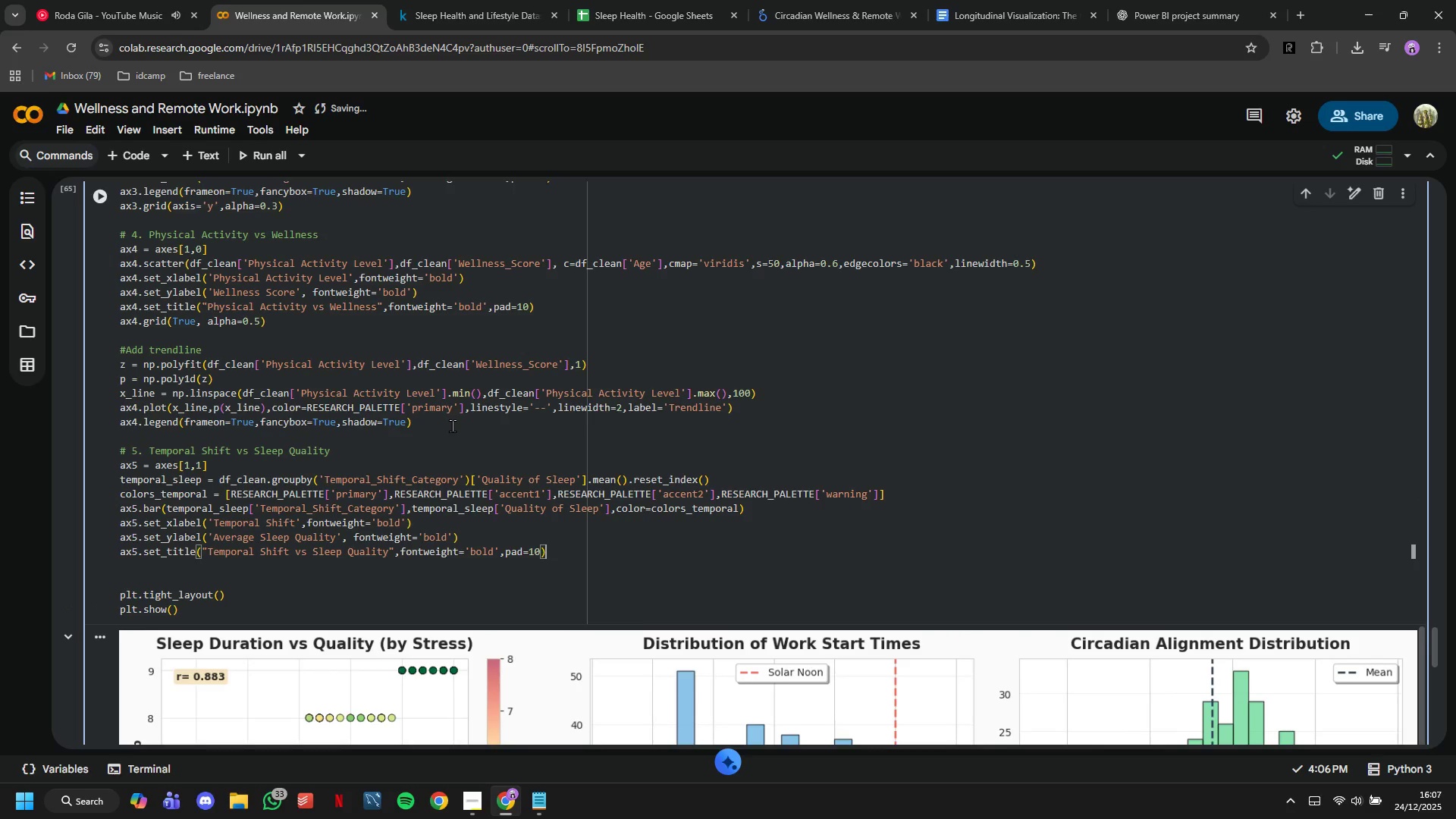 
key(Enter)
 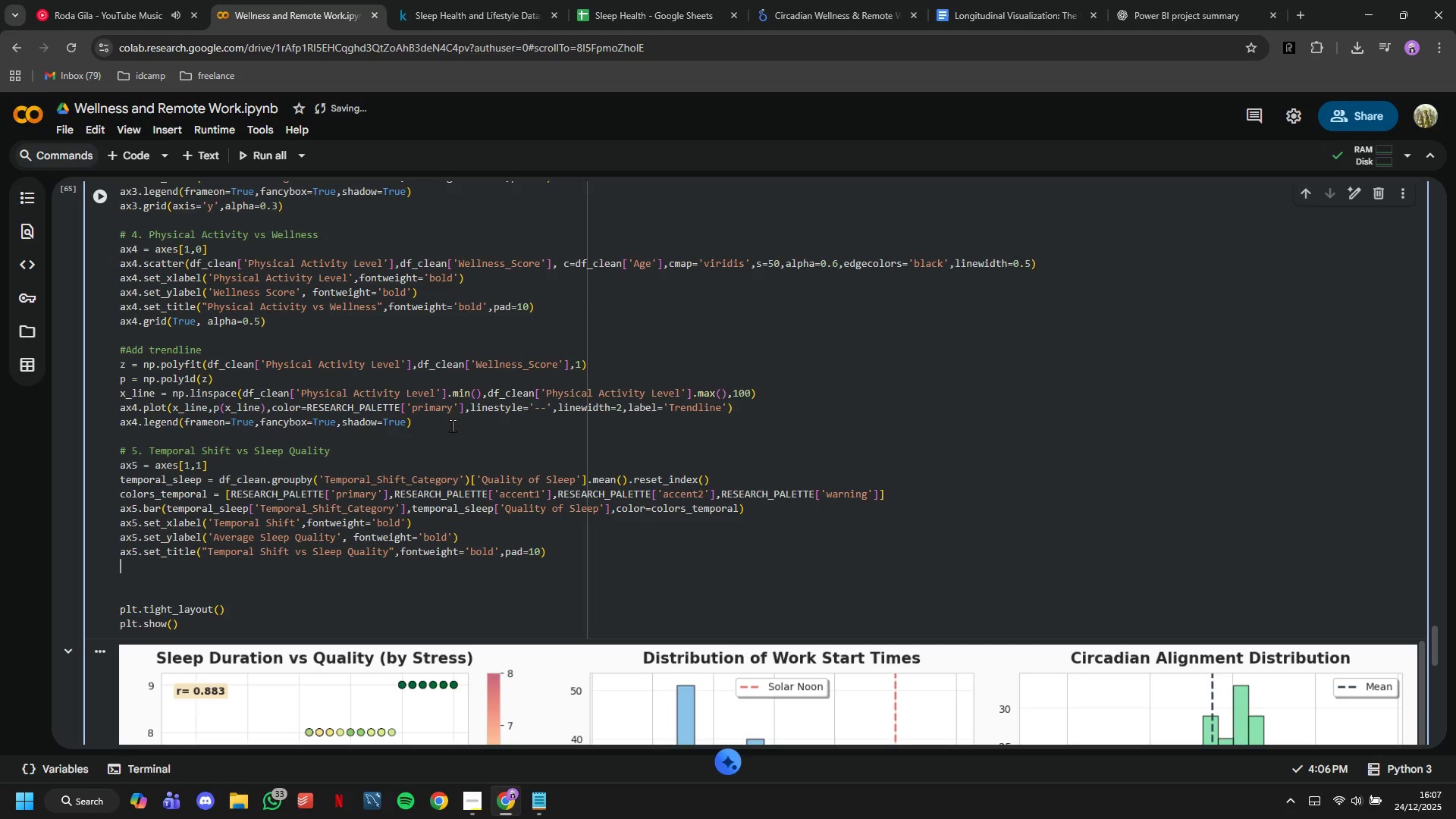 
wait(5.51)
 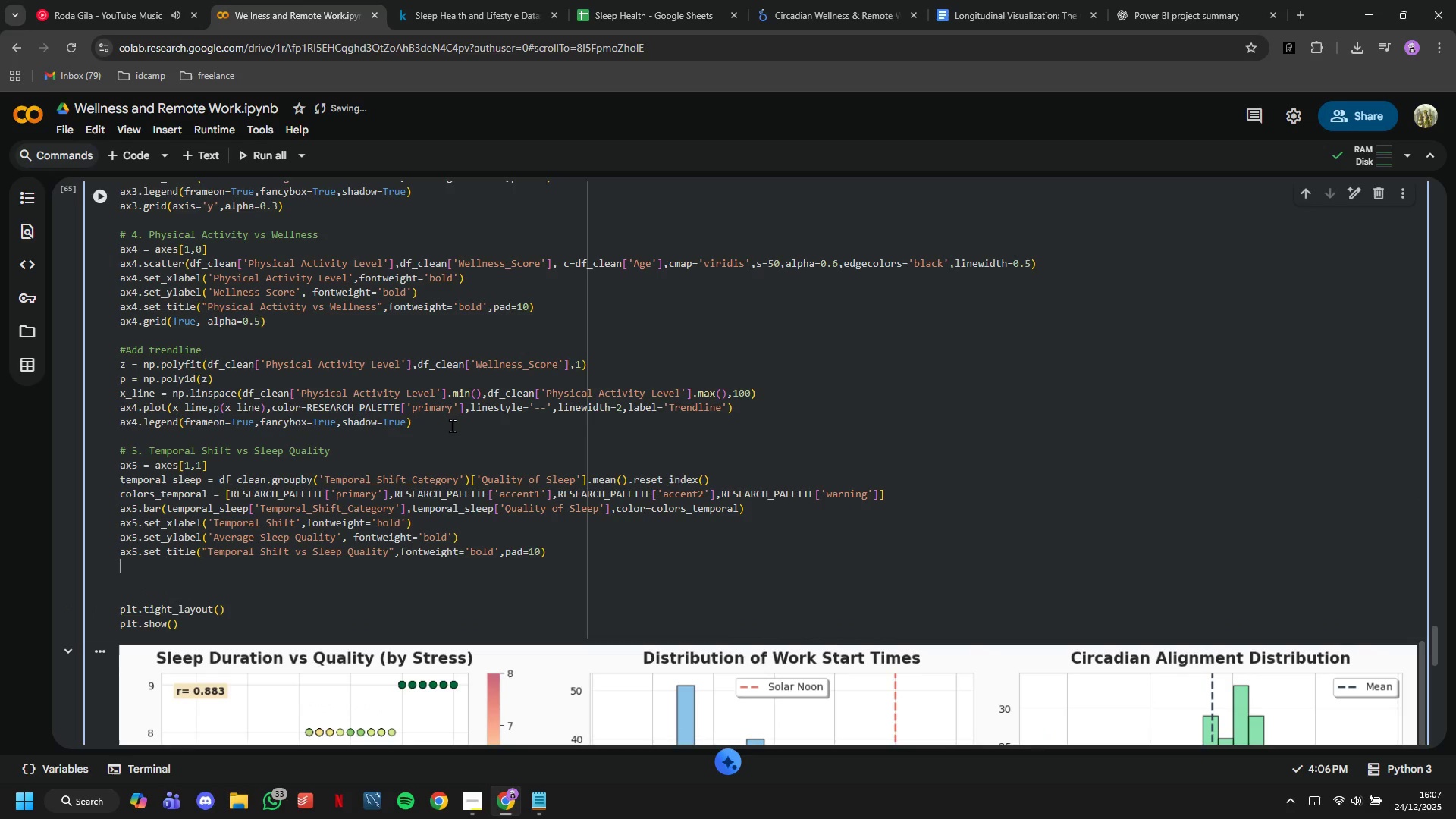 
type(ax5.)
key(Tab)
 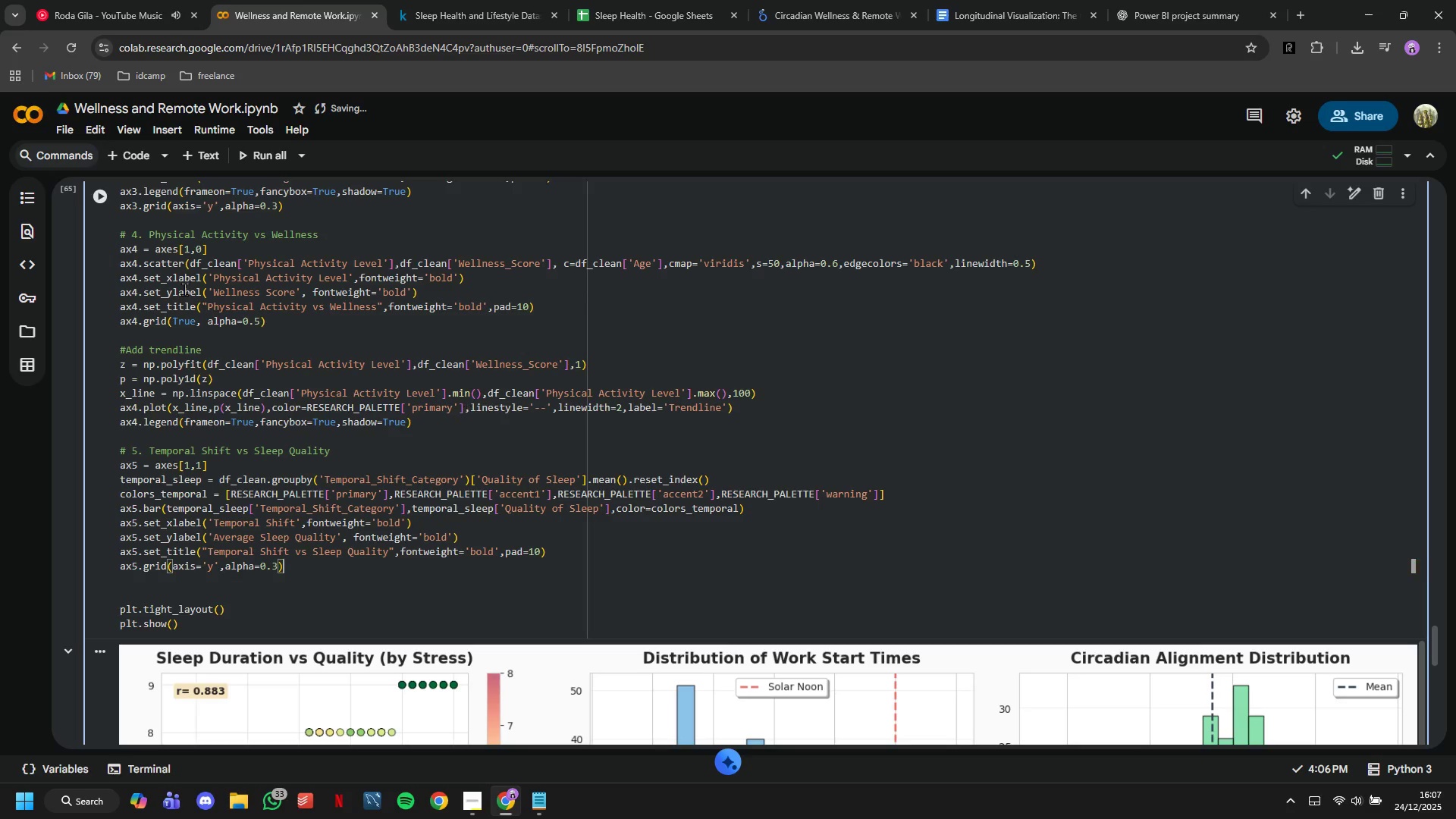 
left_click([99, 203])
 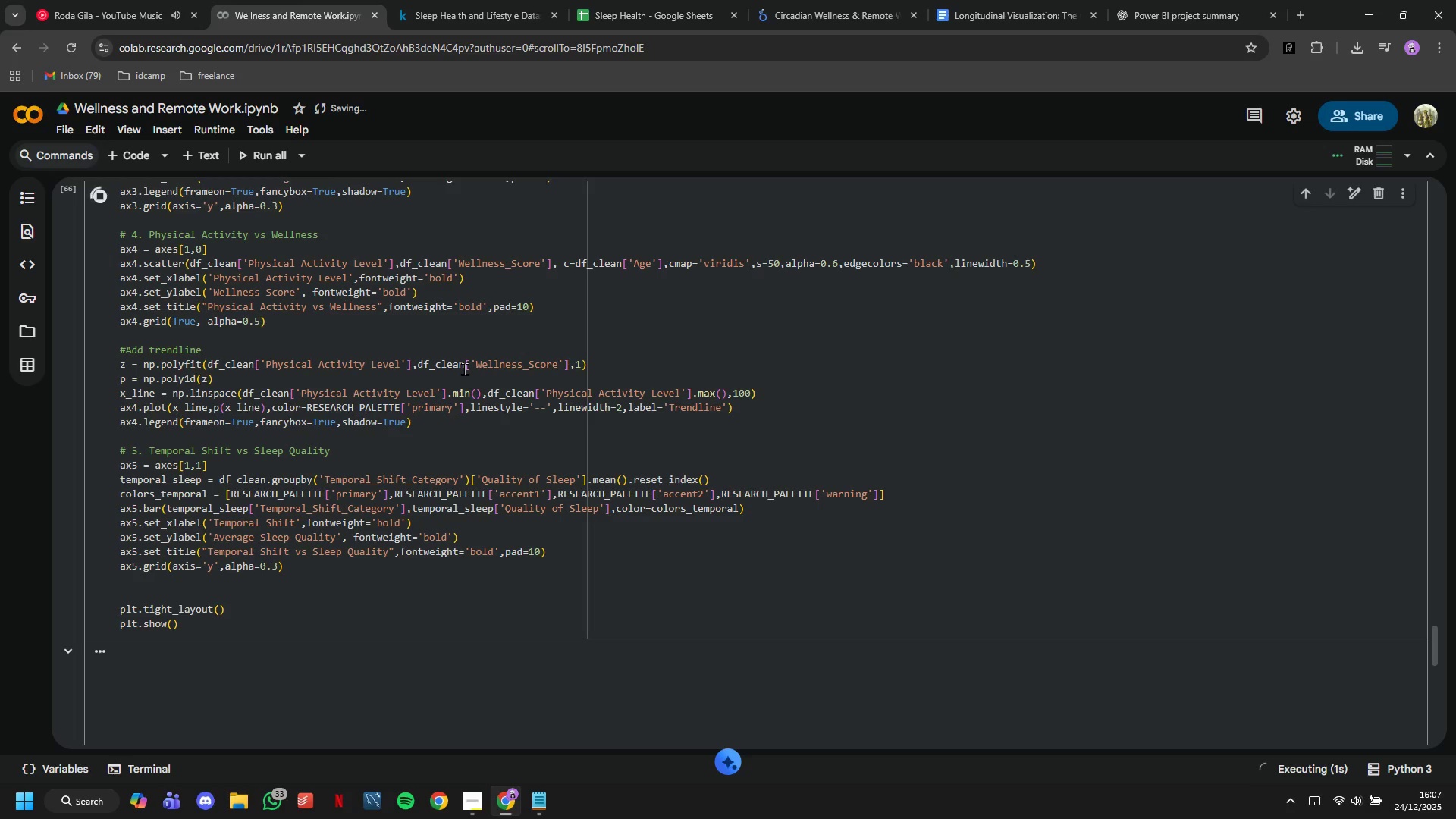 
scroll: coordinate [474, 367], scroll_direction: down, amount: 6.0
 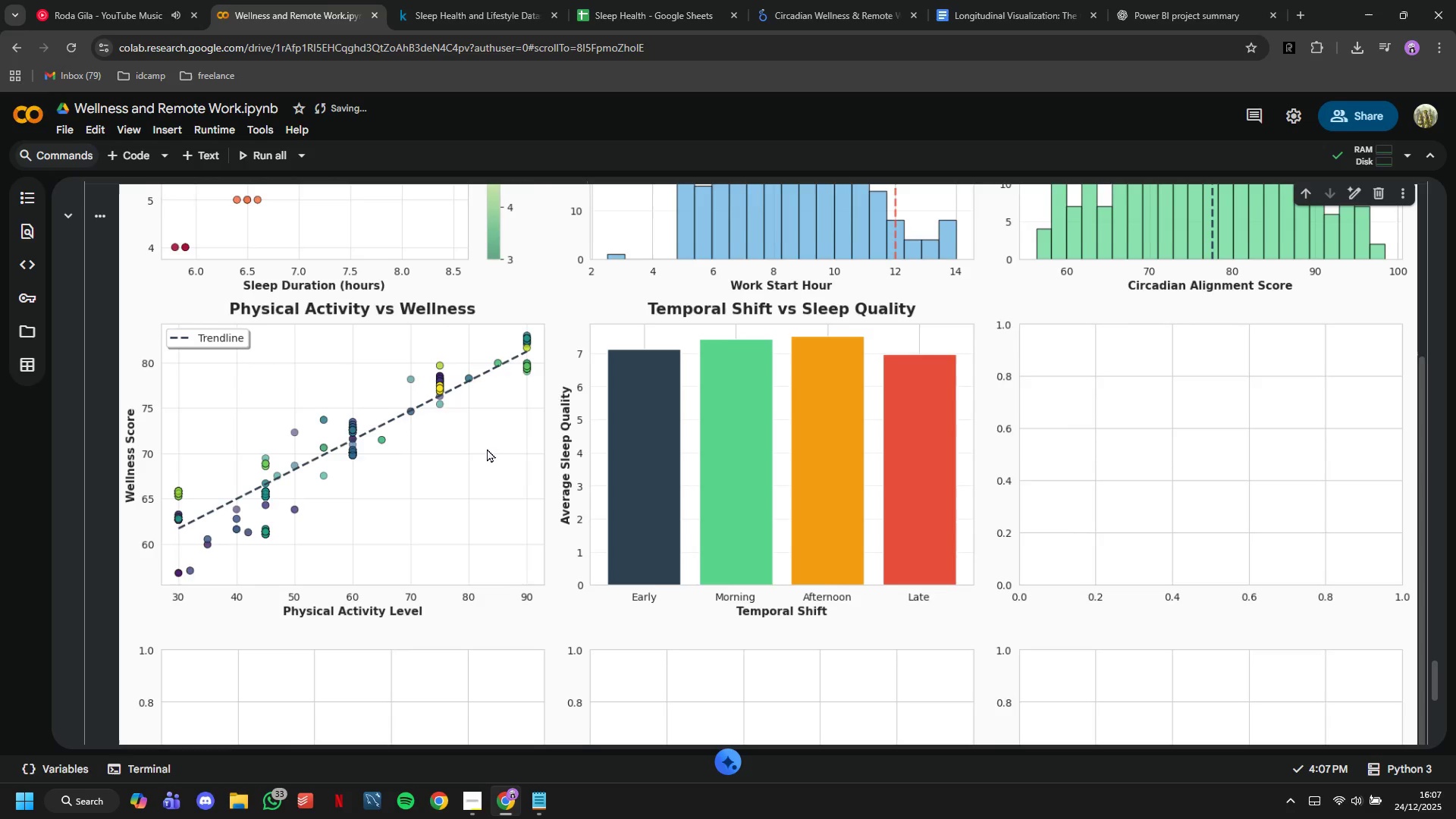 
scroll: coordinate [445, 403], scroll_direction: up, amount: 12.0
 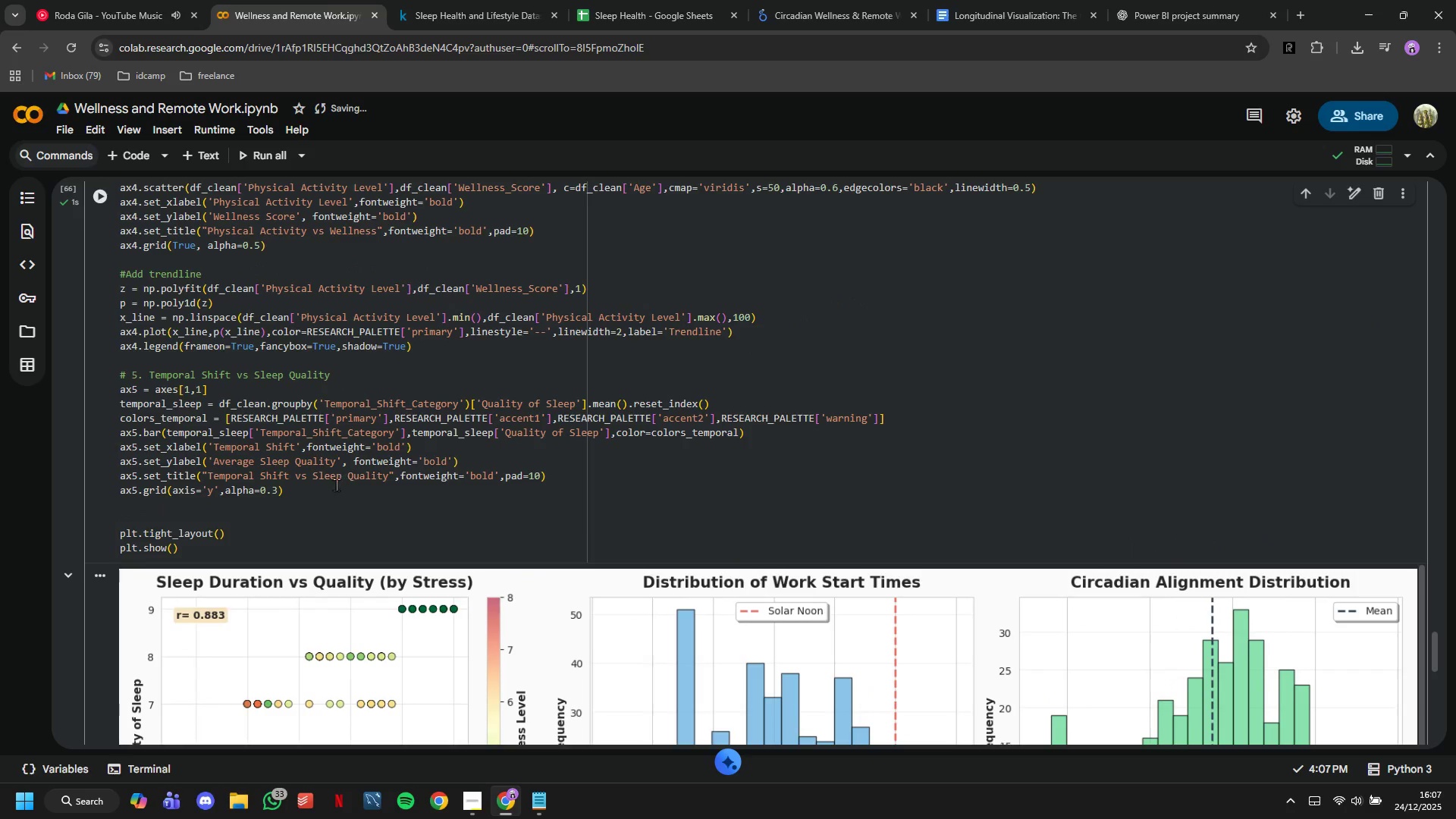 
left_click([335, 500])
 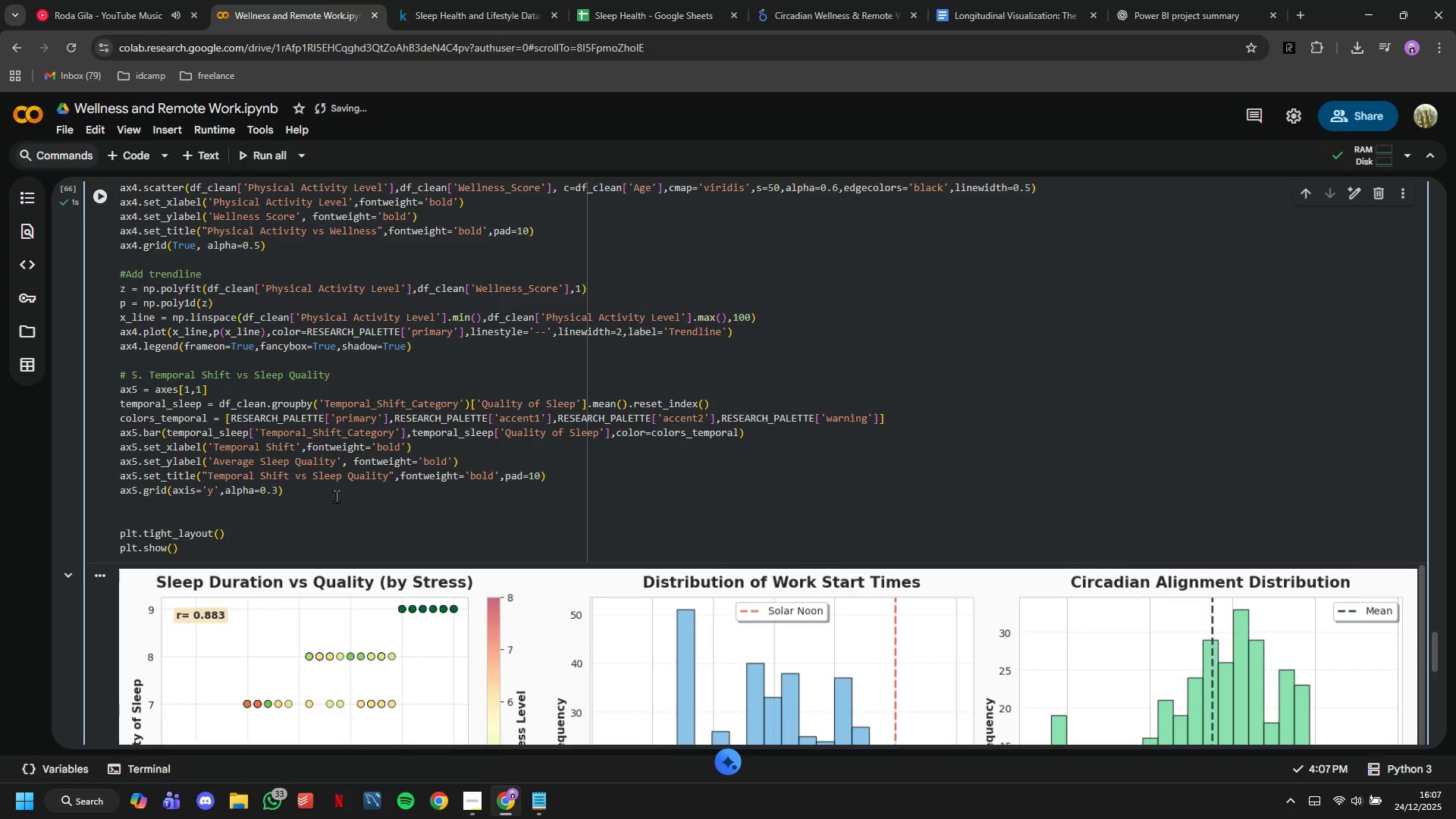 
key(Enter)
 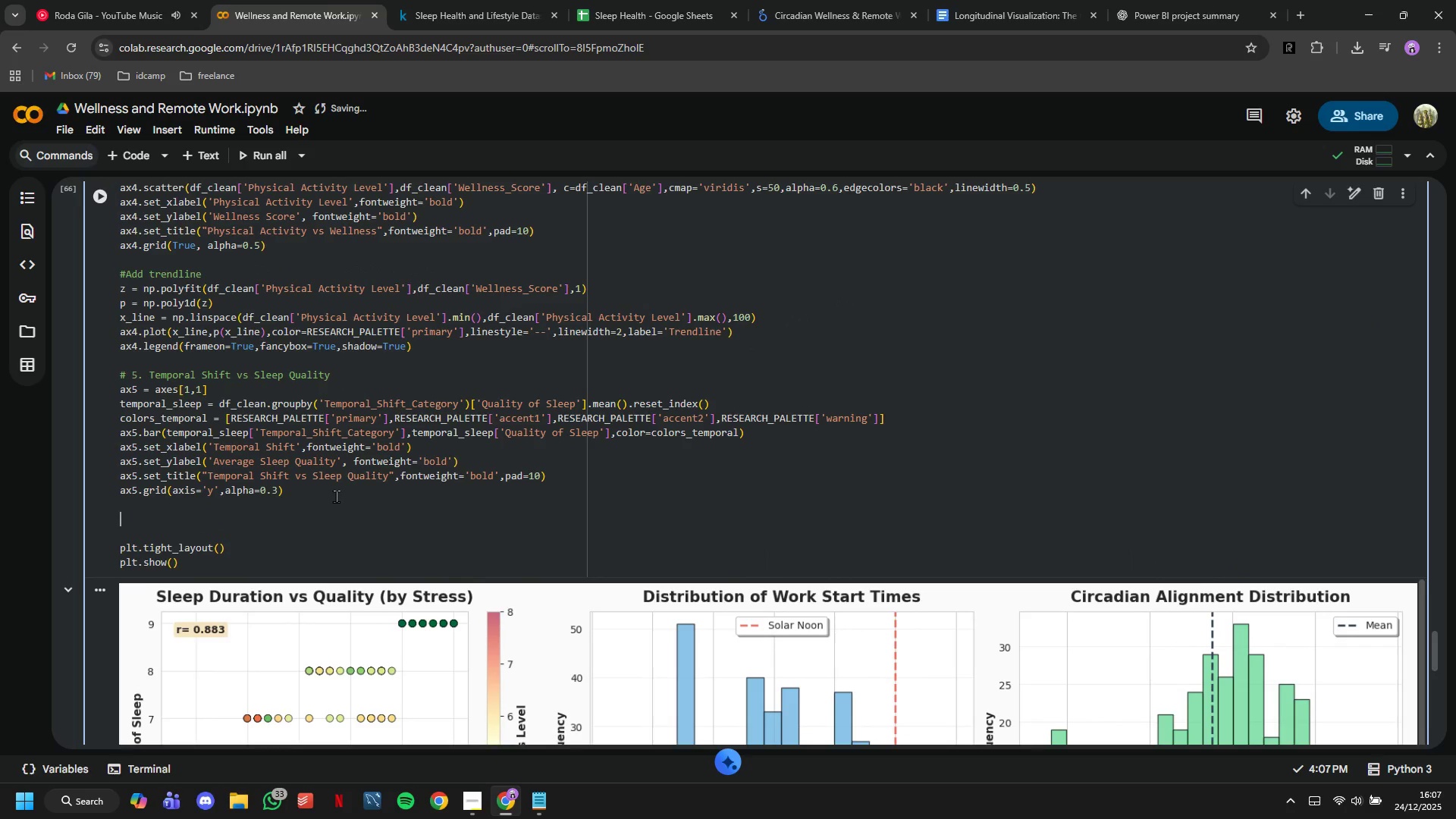 
type(# )
key(Backspace)
key(Backspace)
type(A)
key(Backspace)
type(# Add value labels)
 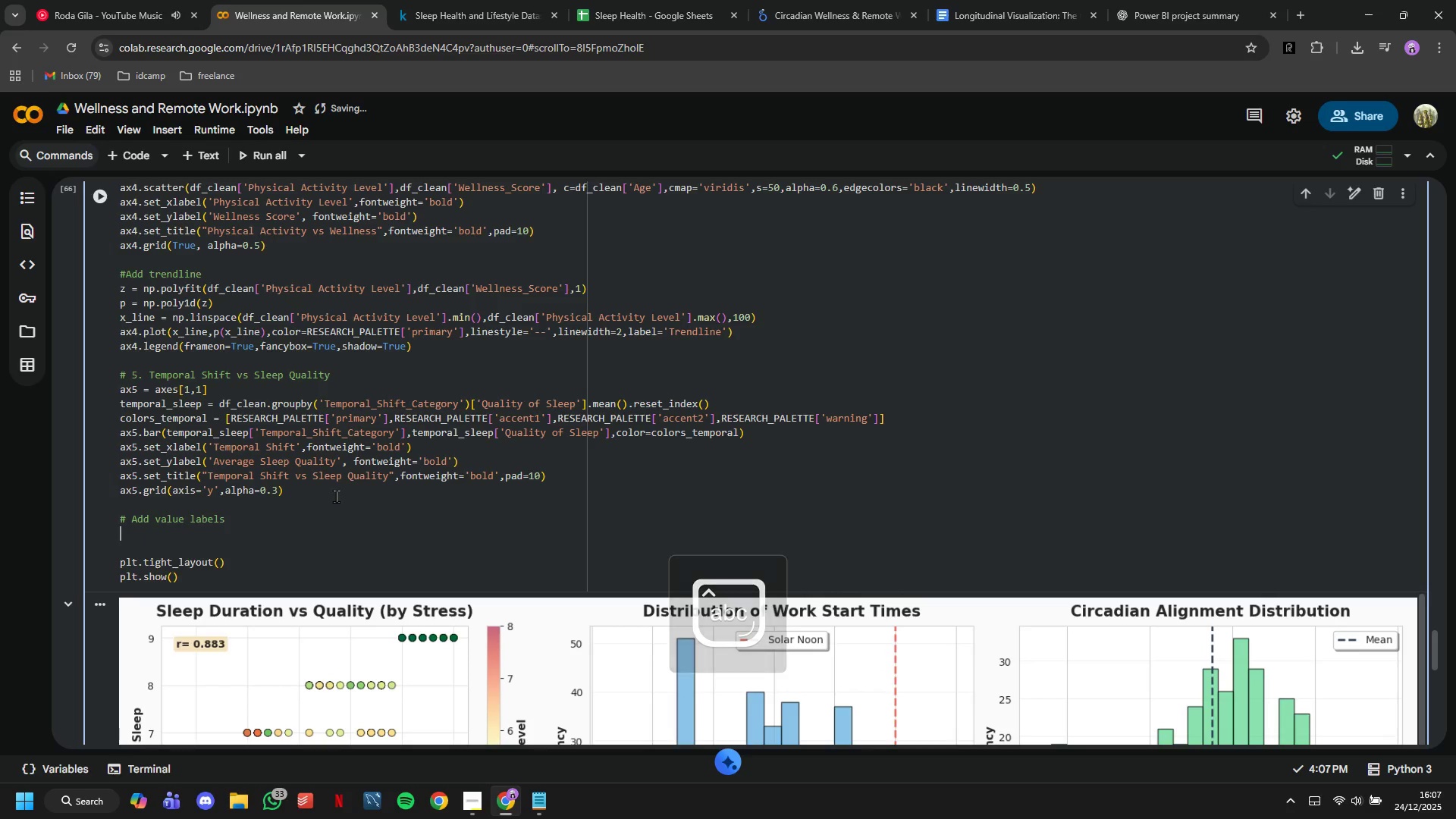 
 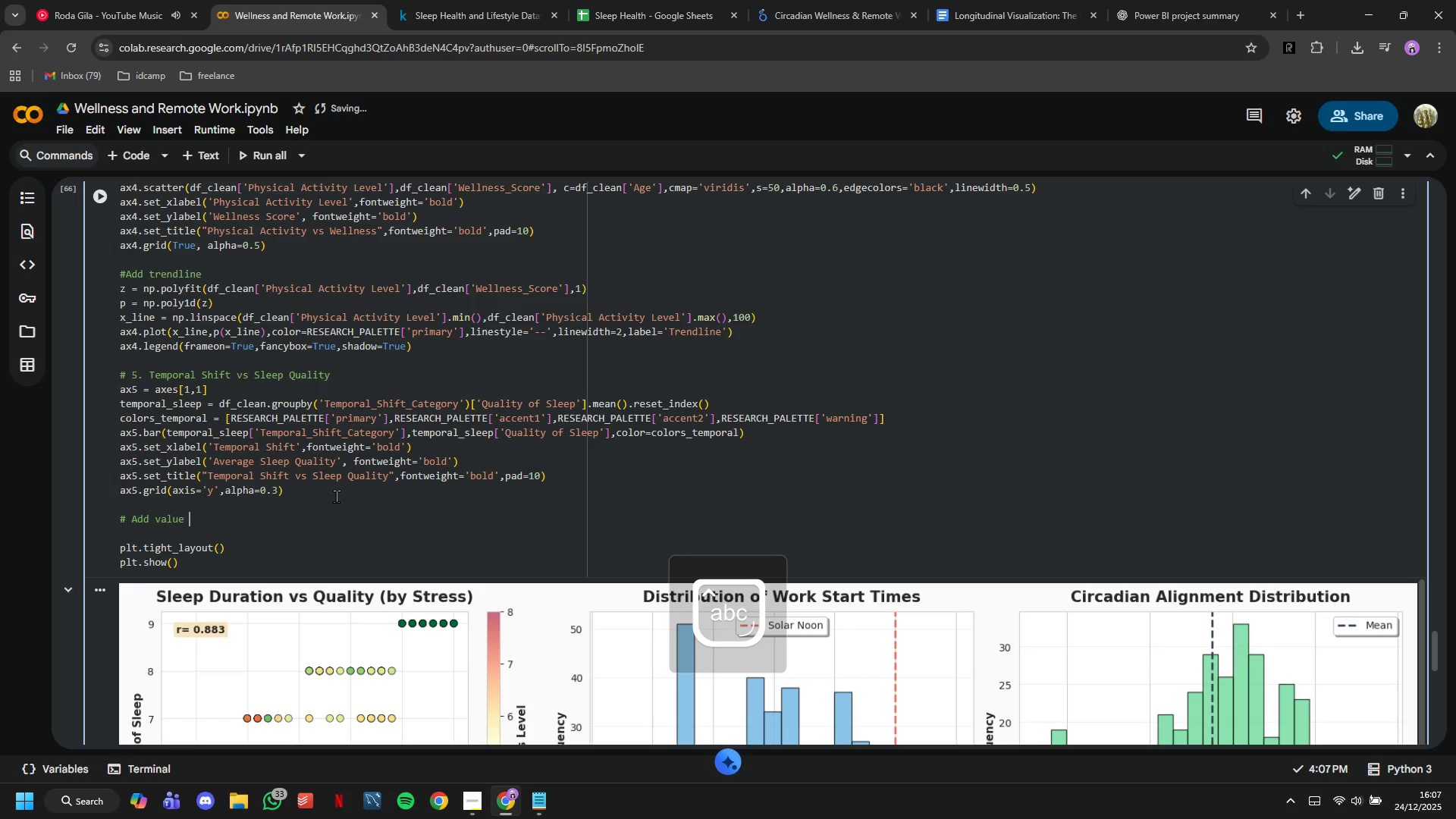 
key(Enter)
 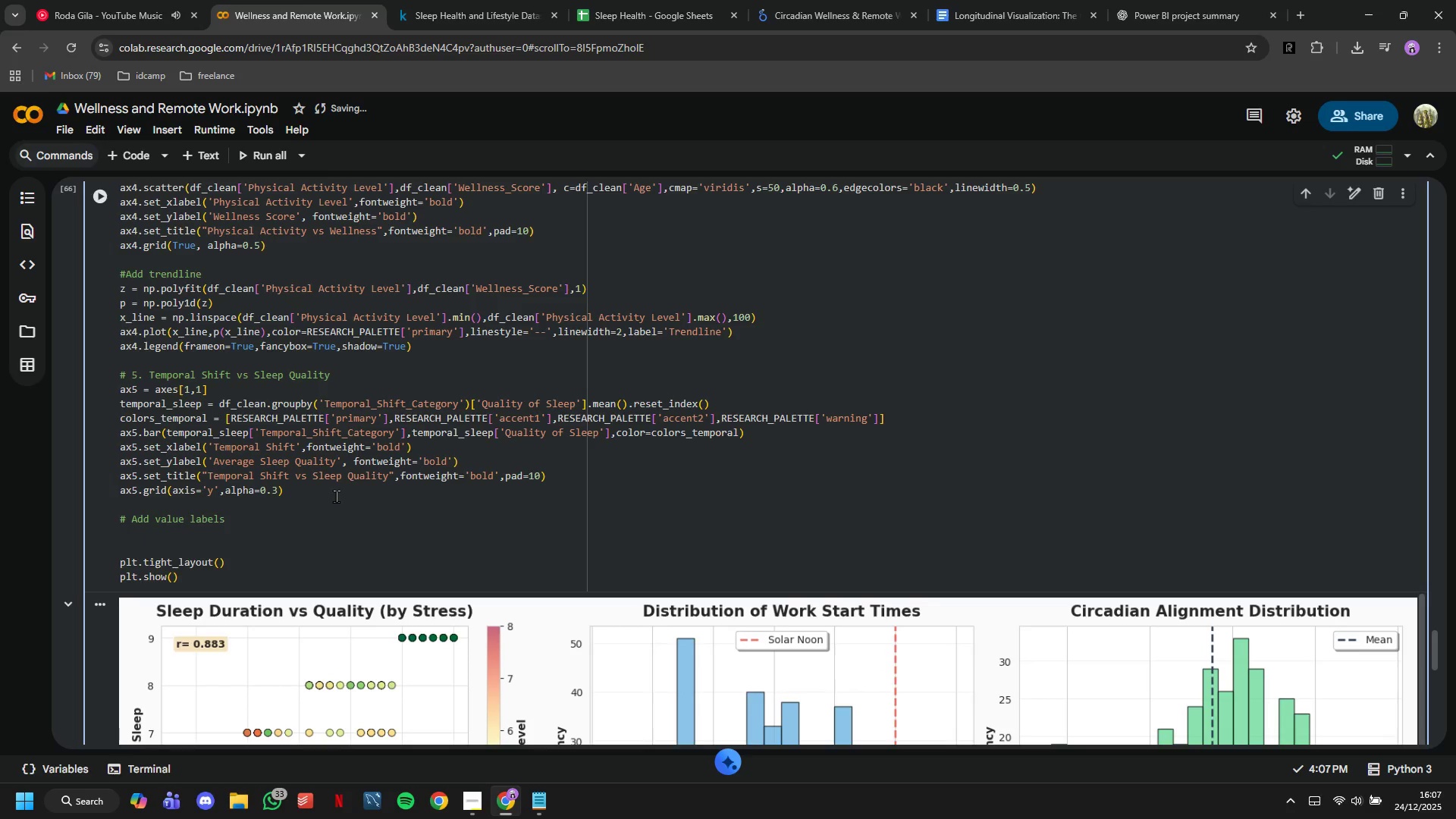 
type(for bar )
key(Tab)
 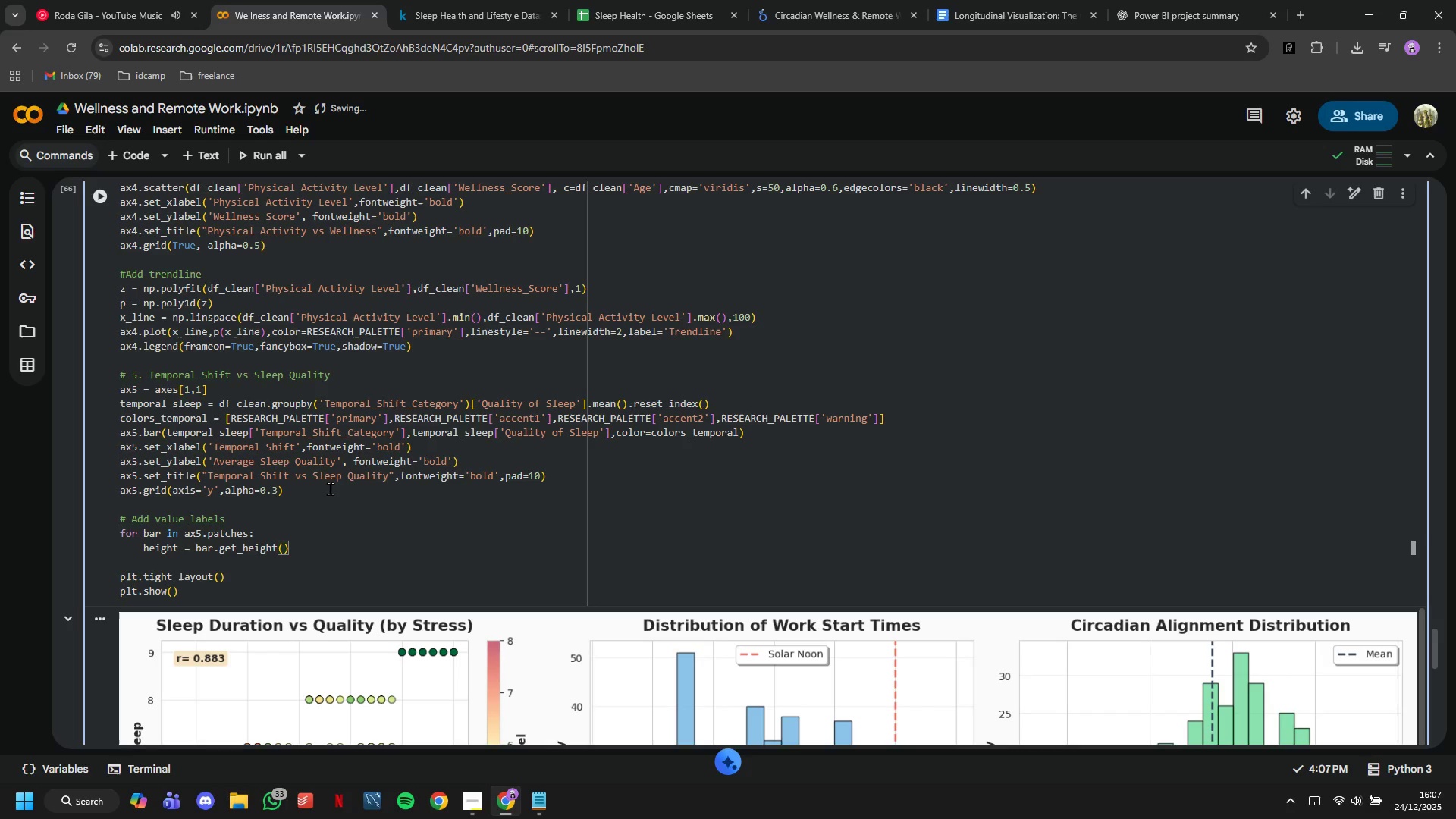 
scroll: coordinate [328, 487], scroll_direction: down, amount: 1.0
 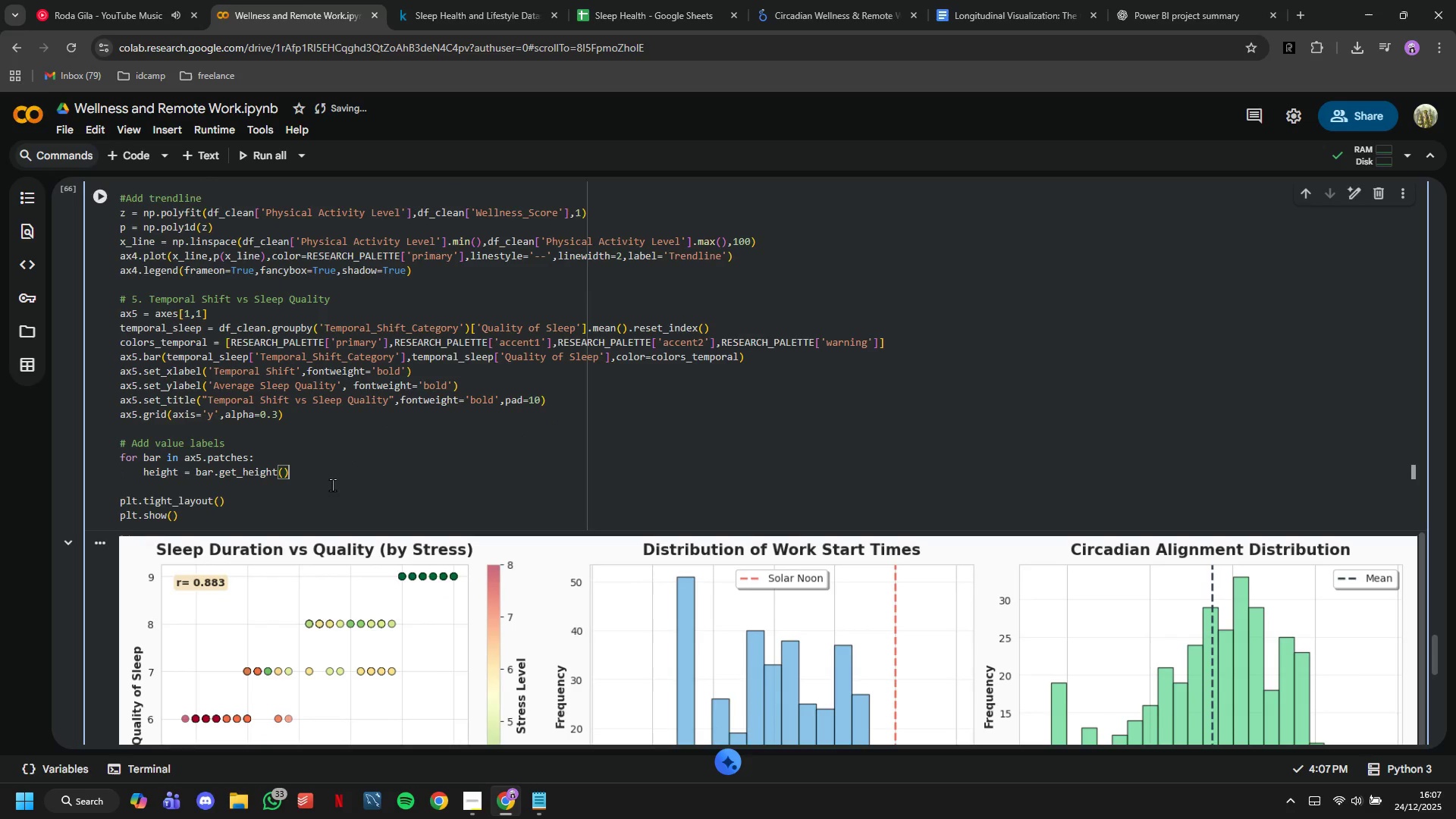 
hold_key(key=Backspace, duration=1.39)
 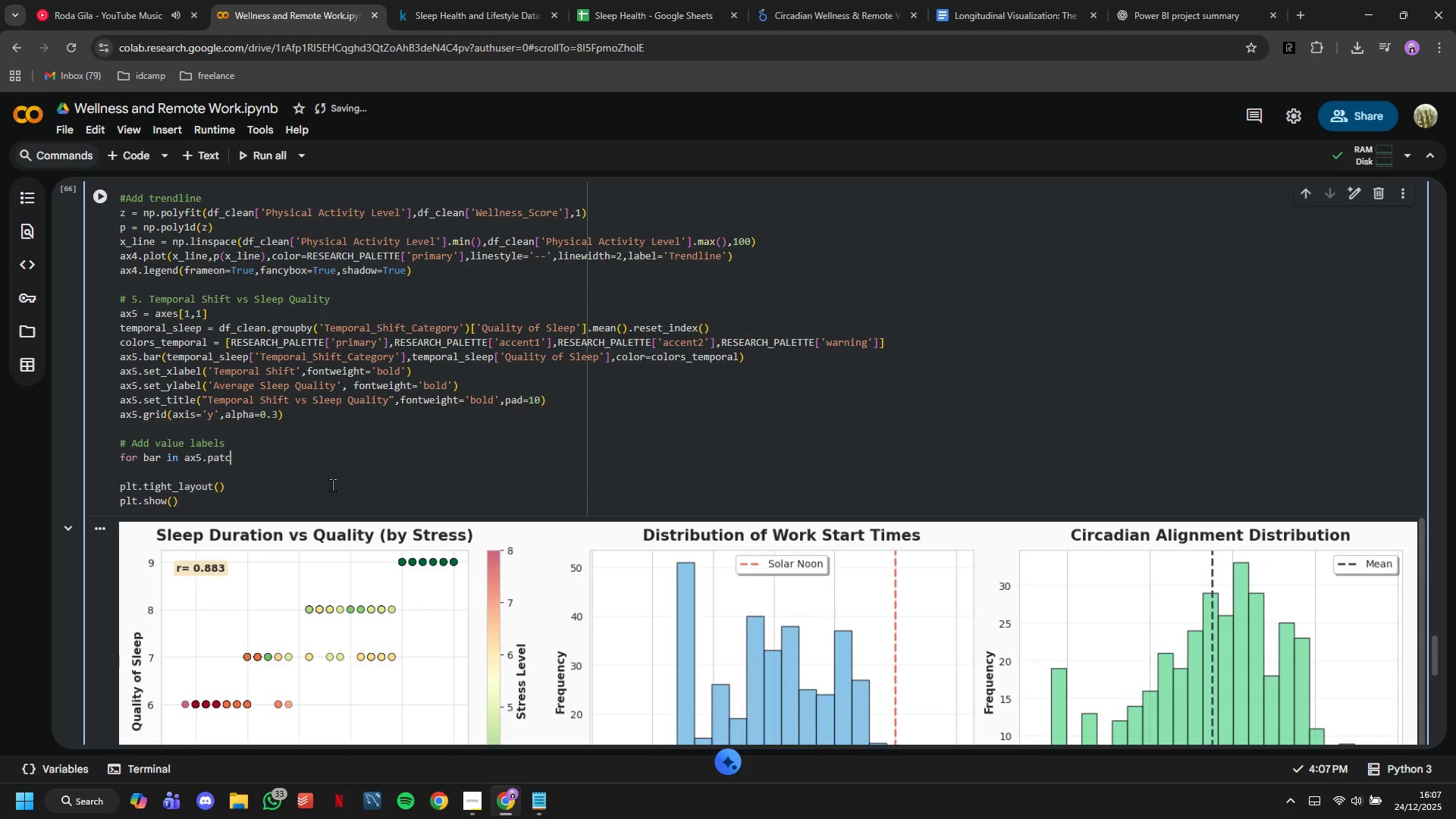 
hold_key(key=Backspace, duration=0.7)
 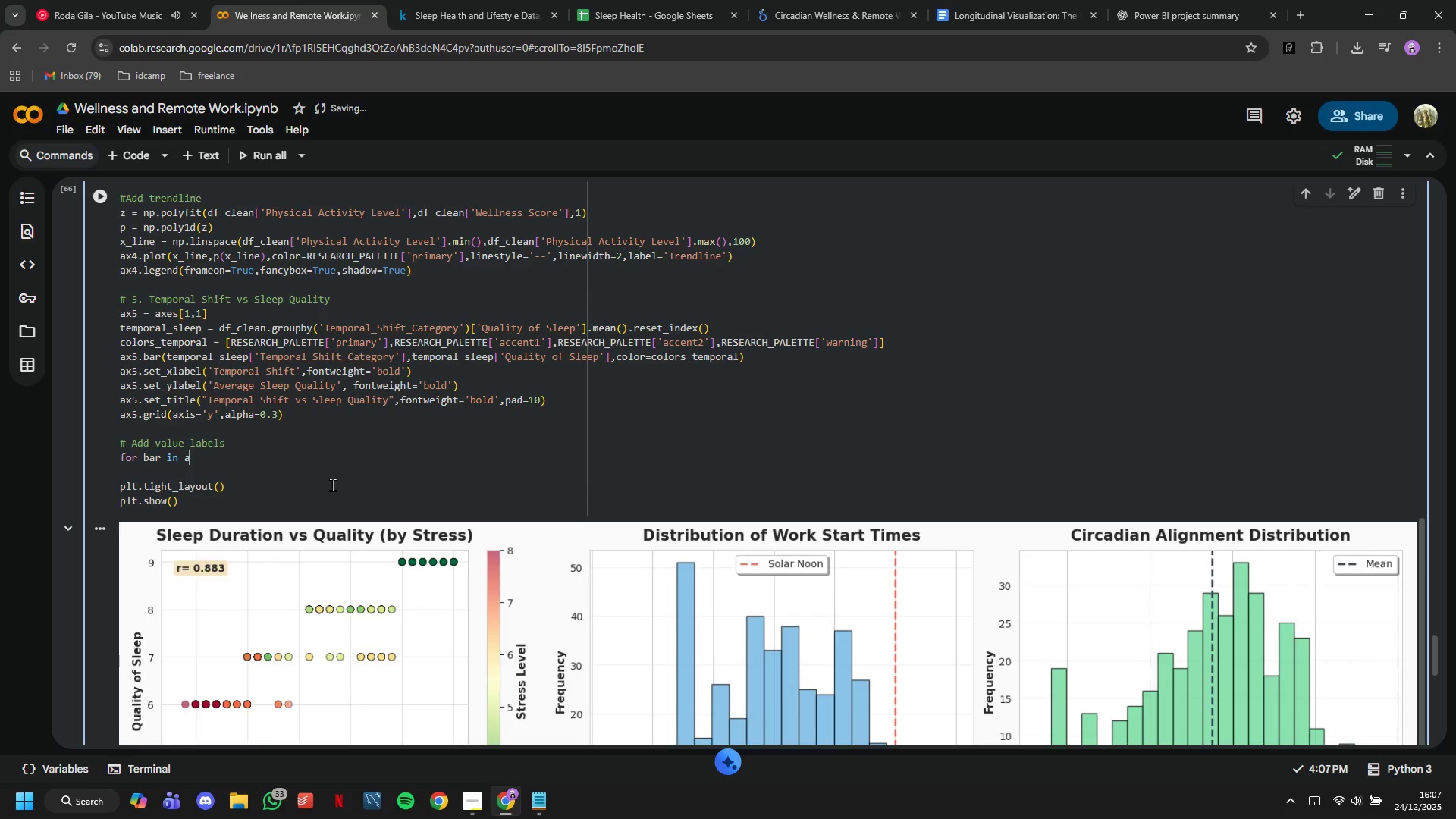 
key(Backspace)
type(bars:)
 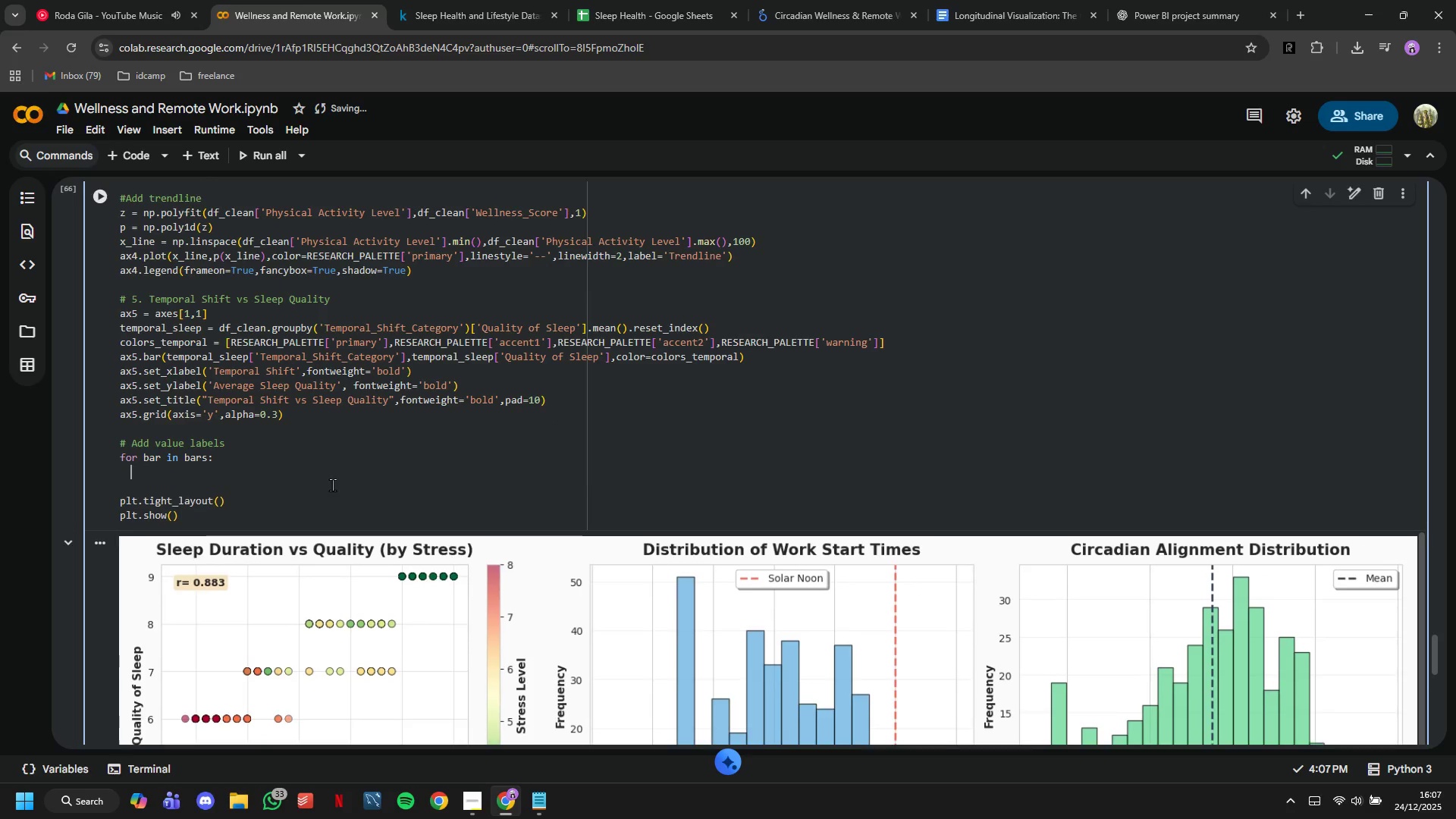 
key(Enter)
 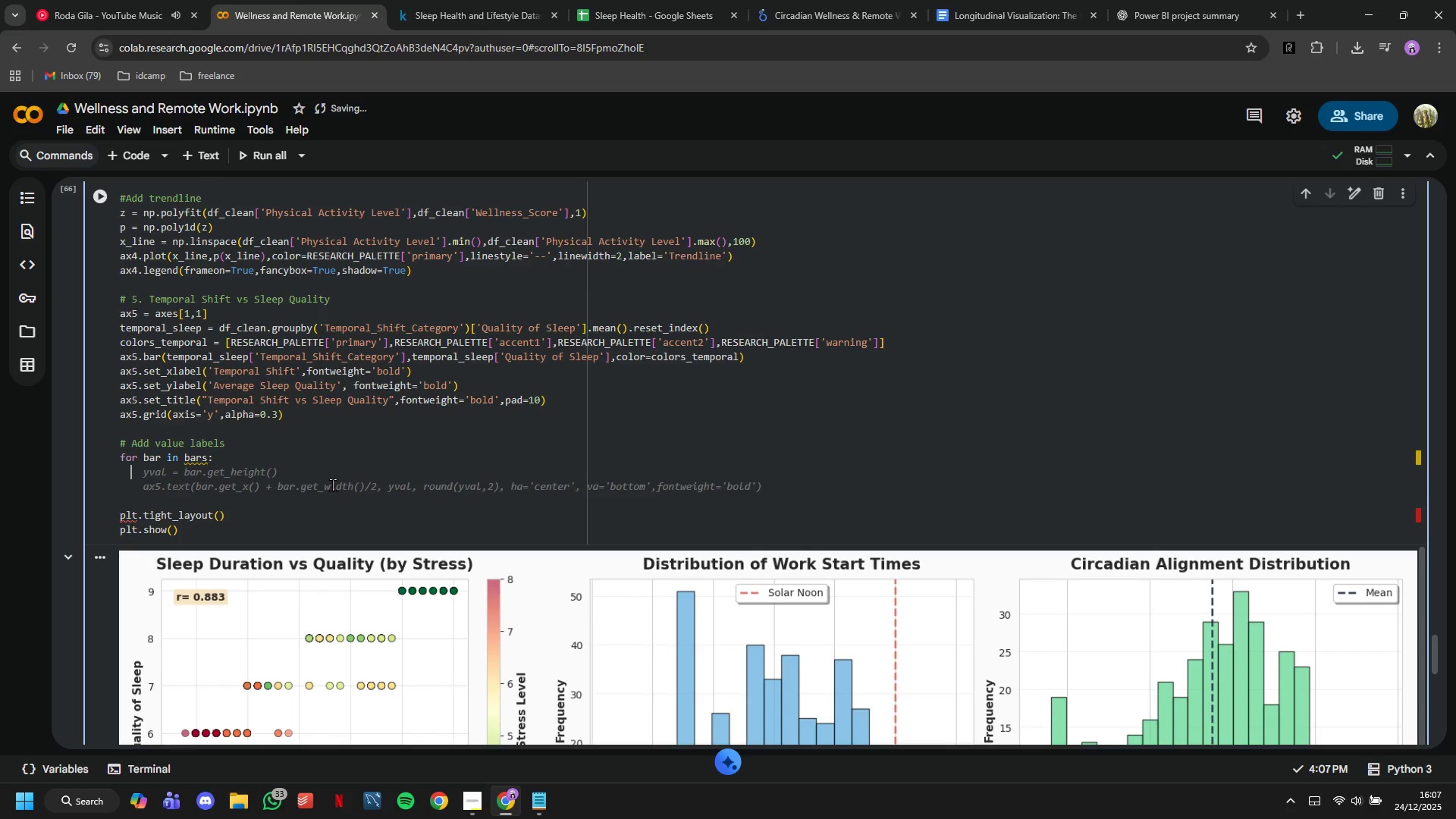 
type(height = )
key(Tab)
 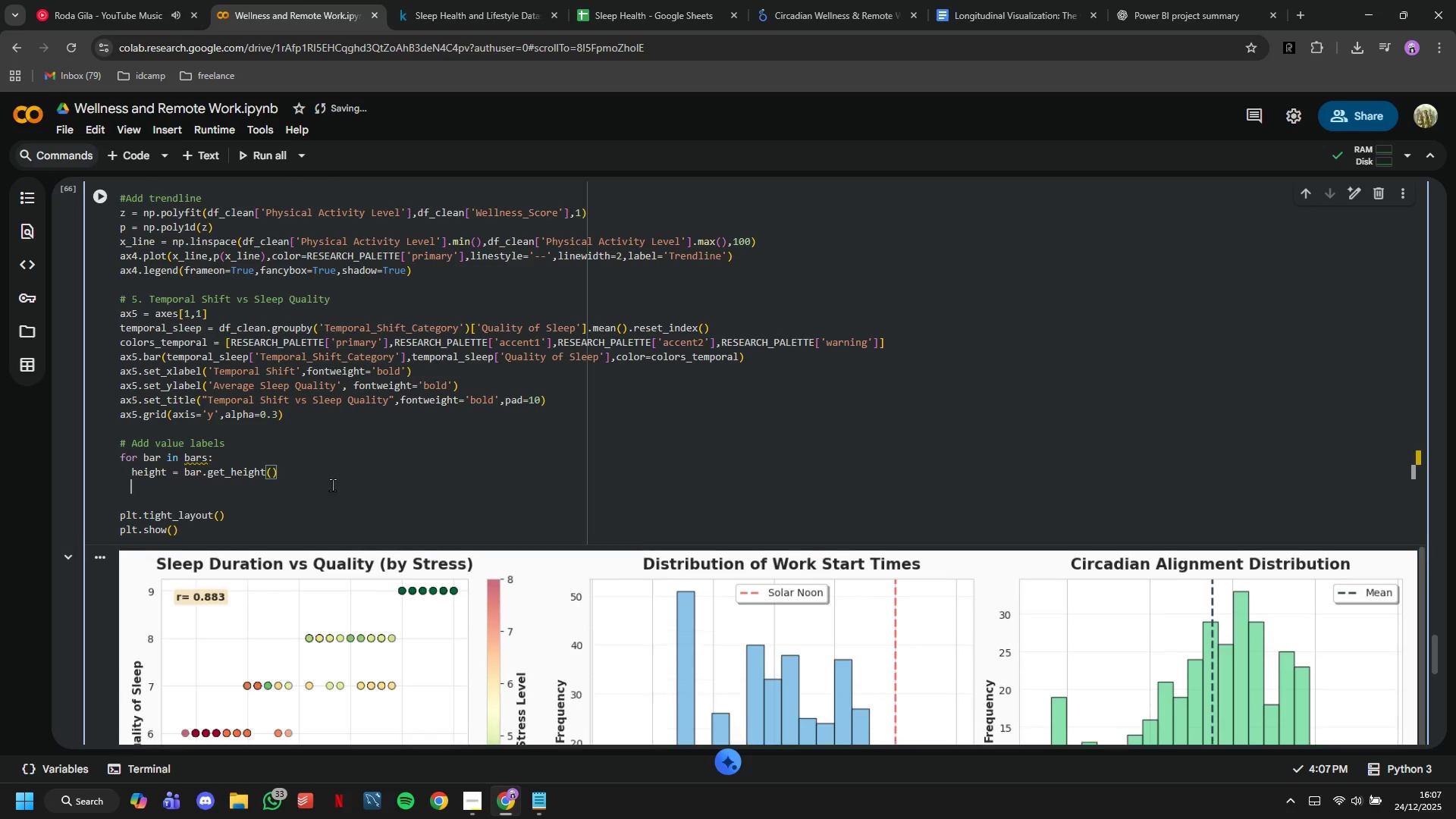 
key(Enter)
 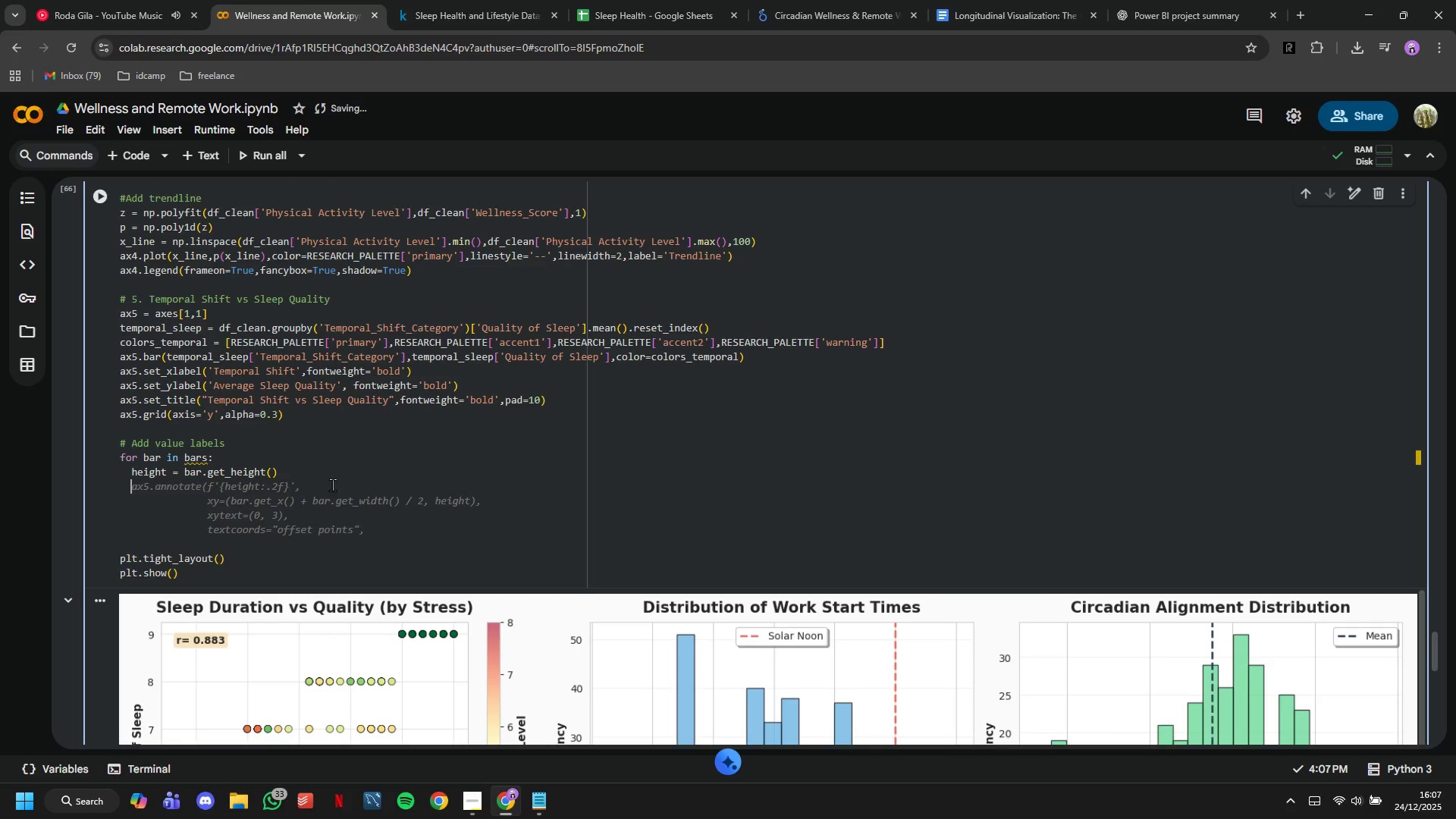 
key(Tab)
 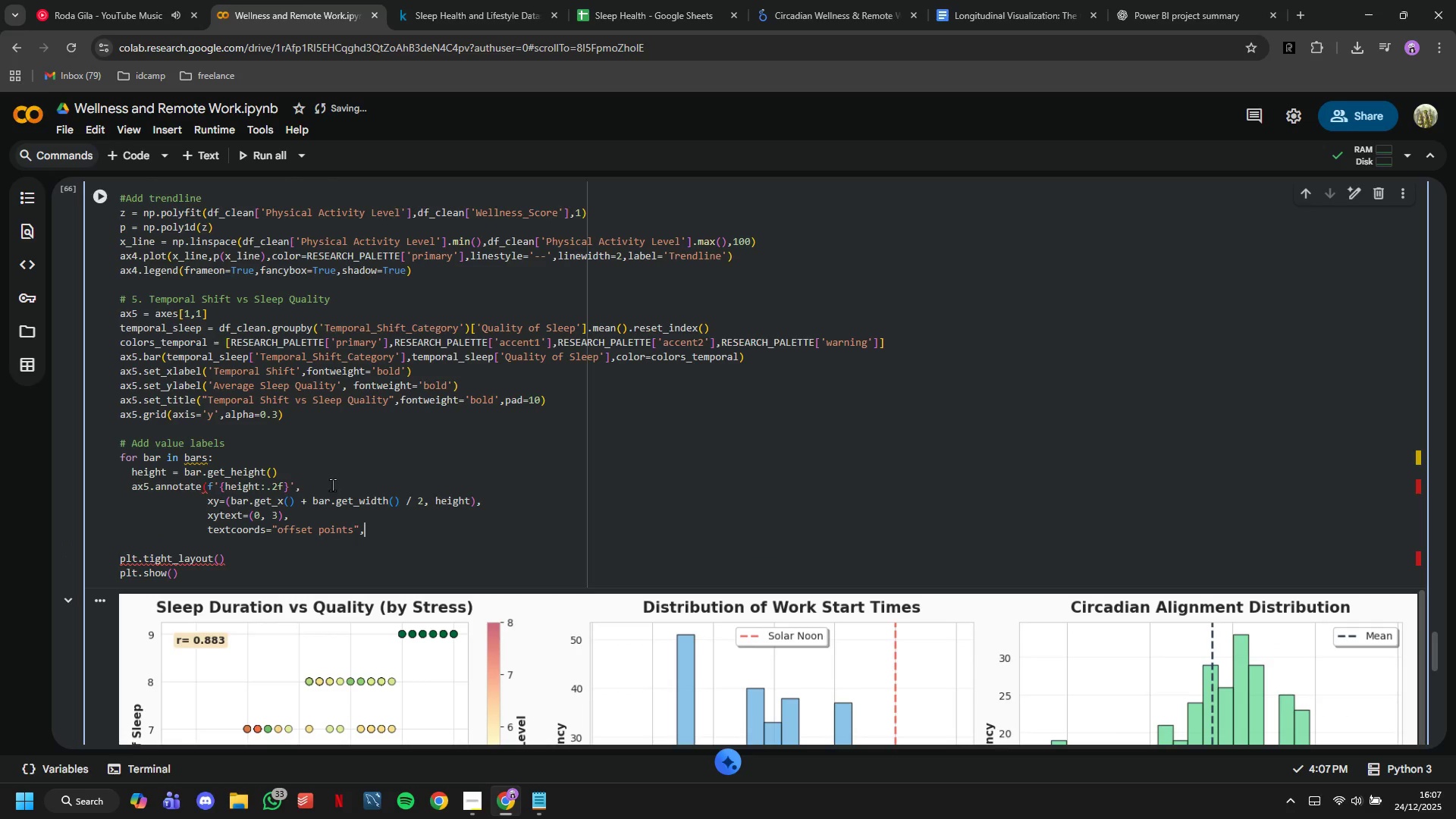 
key(Backspace)
 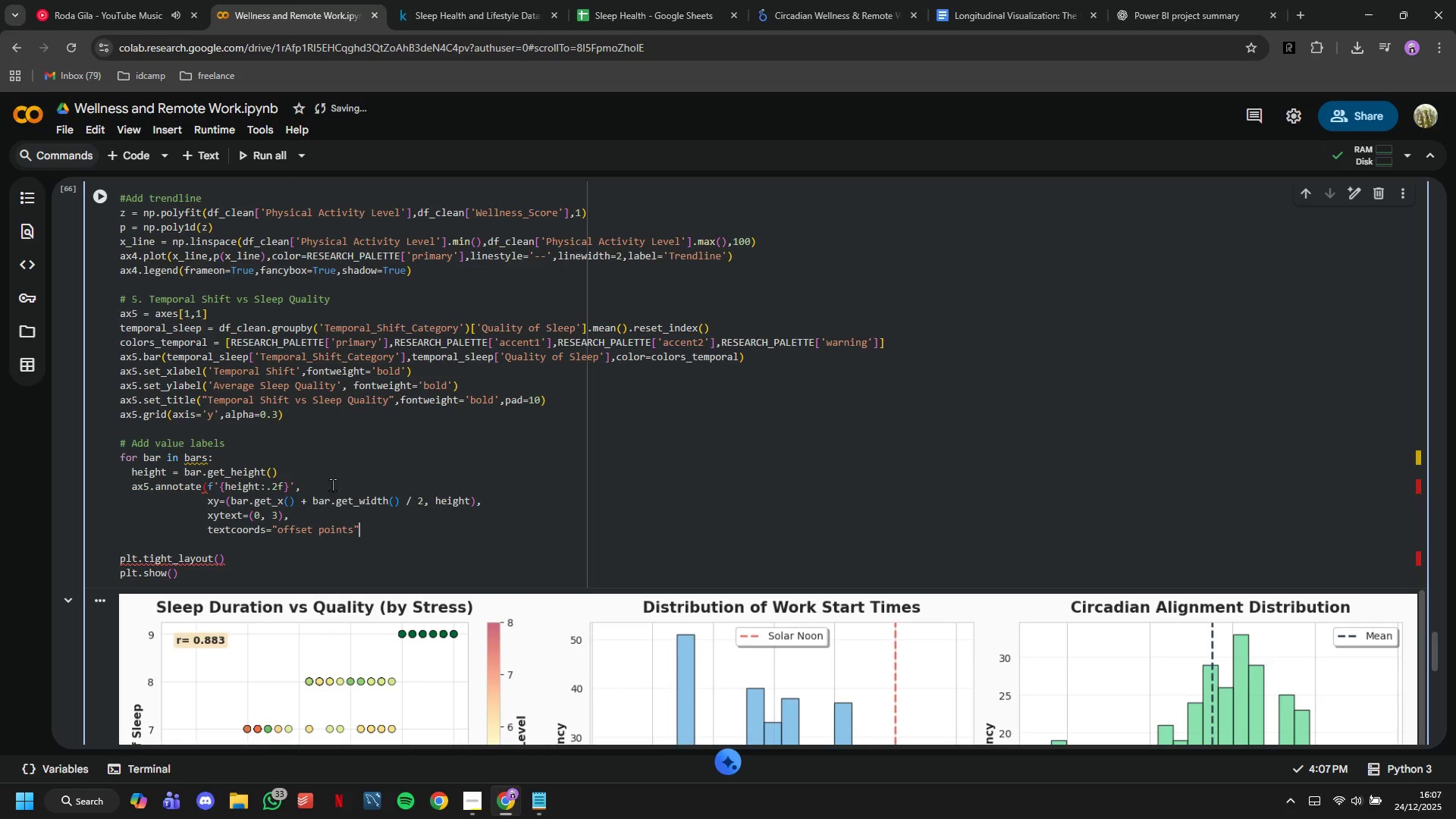 
key(Shift+0)
 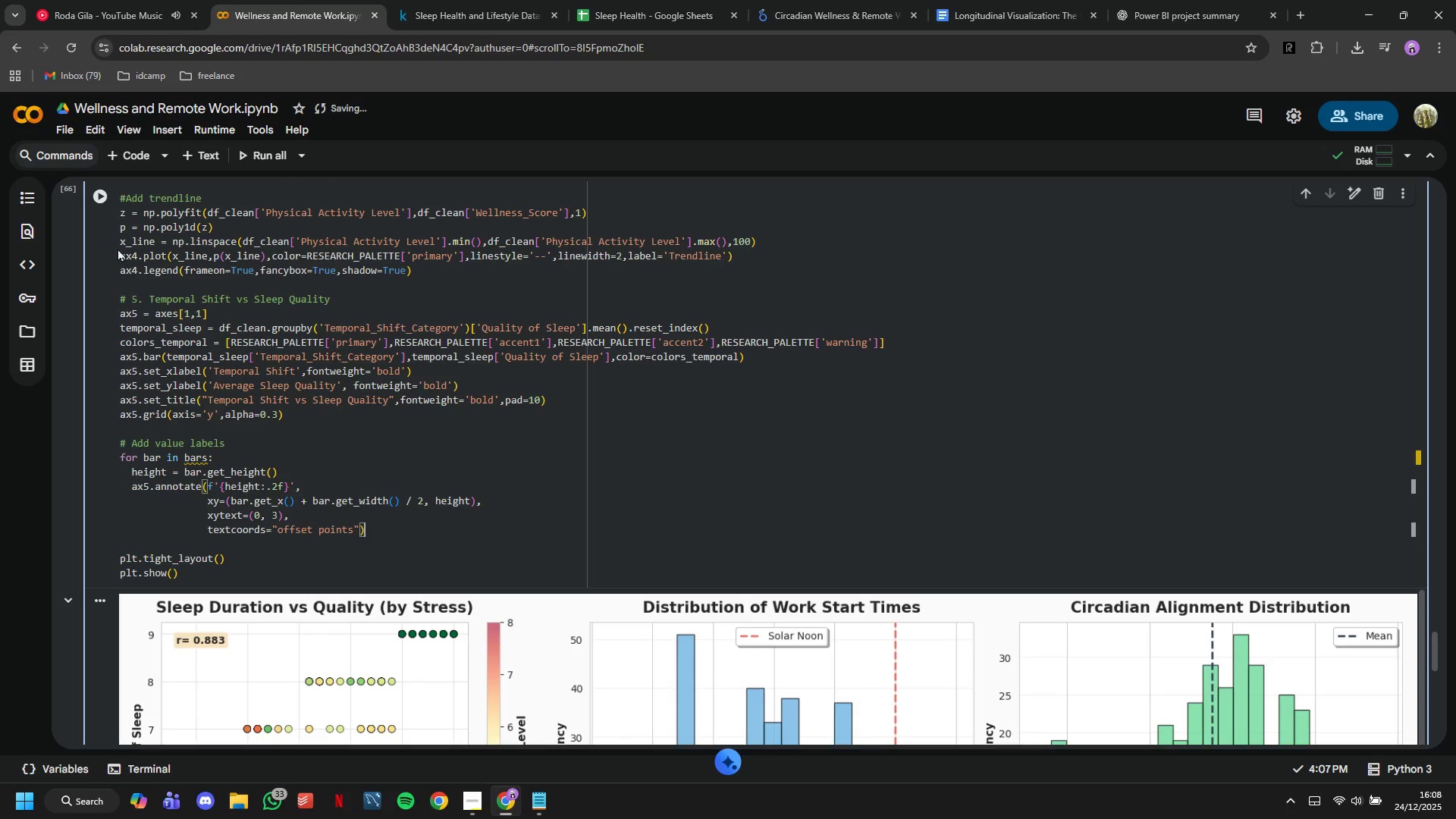 
left_click([97, 181])
 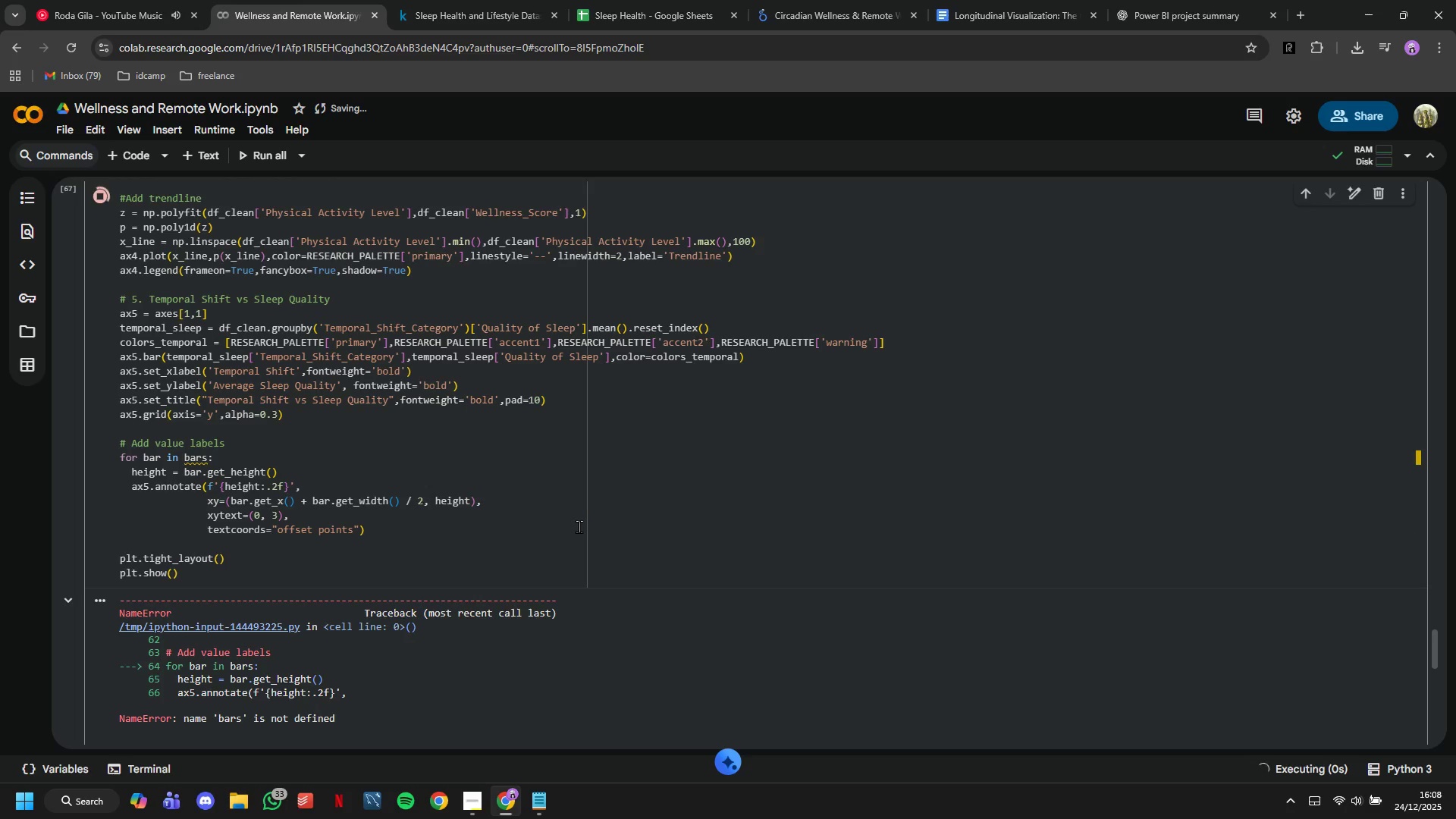 
mouse_move([567, 535])
 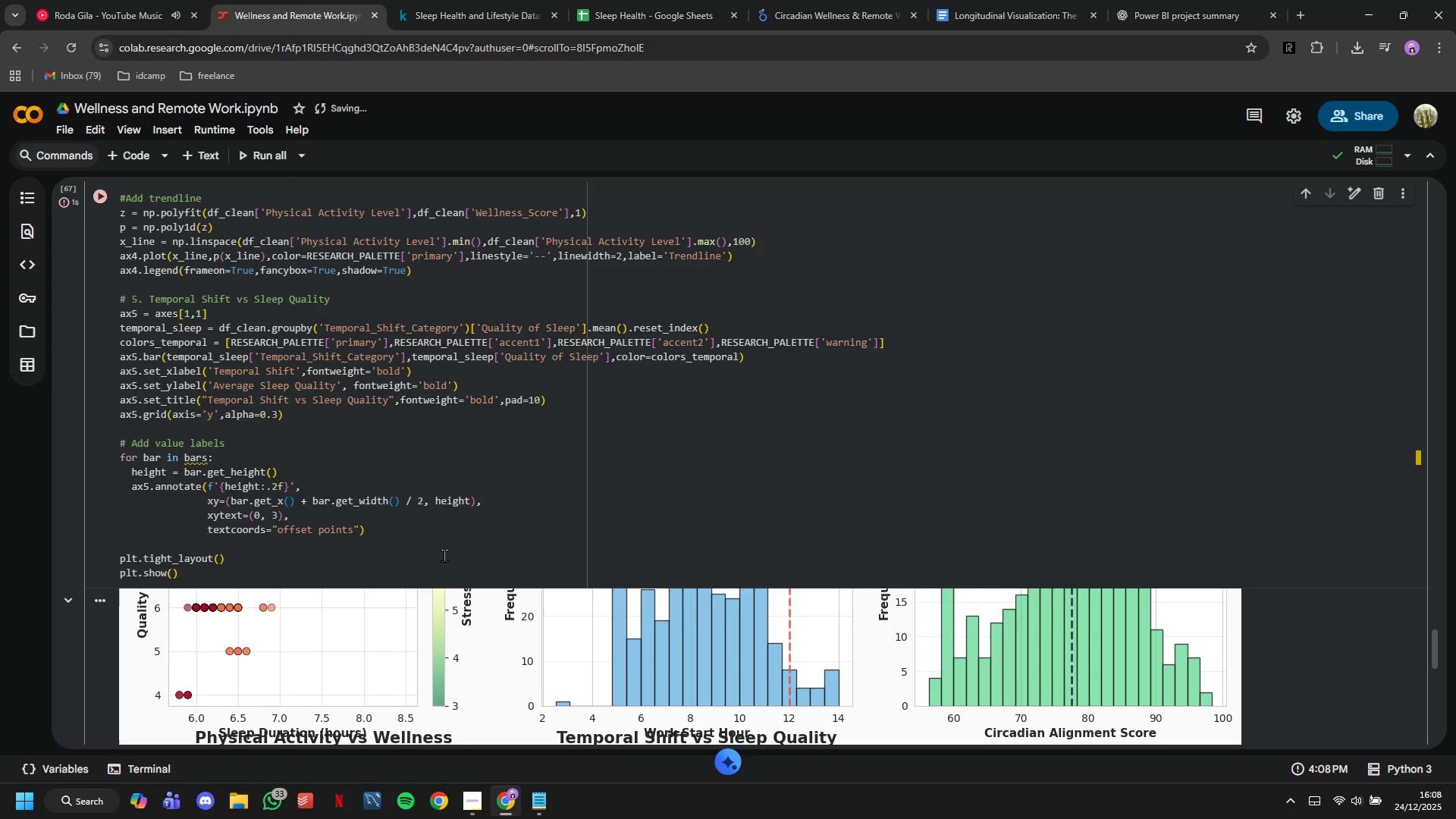 
wait(6.38)
 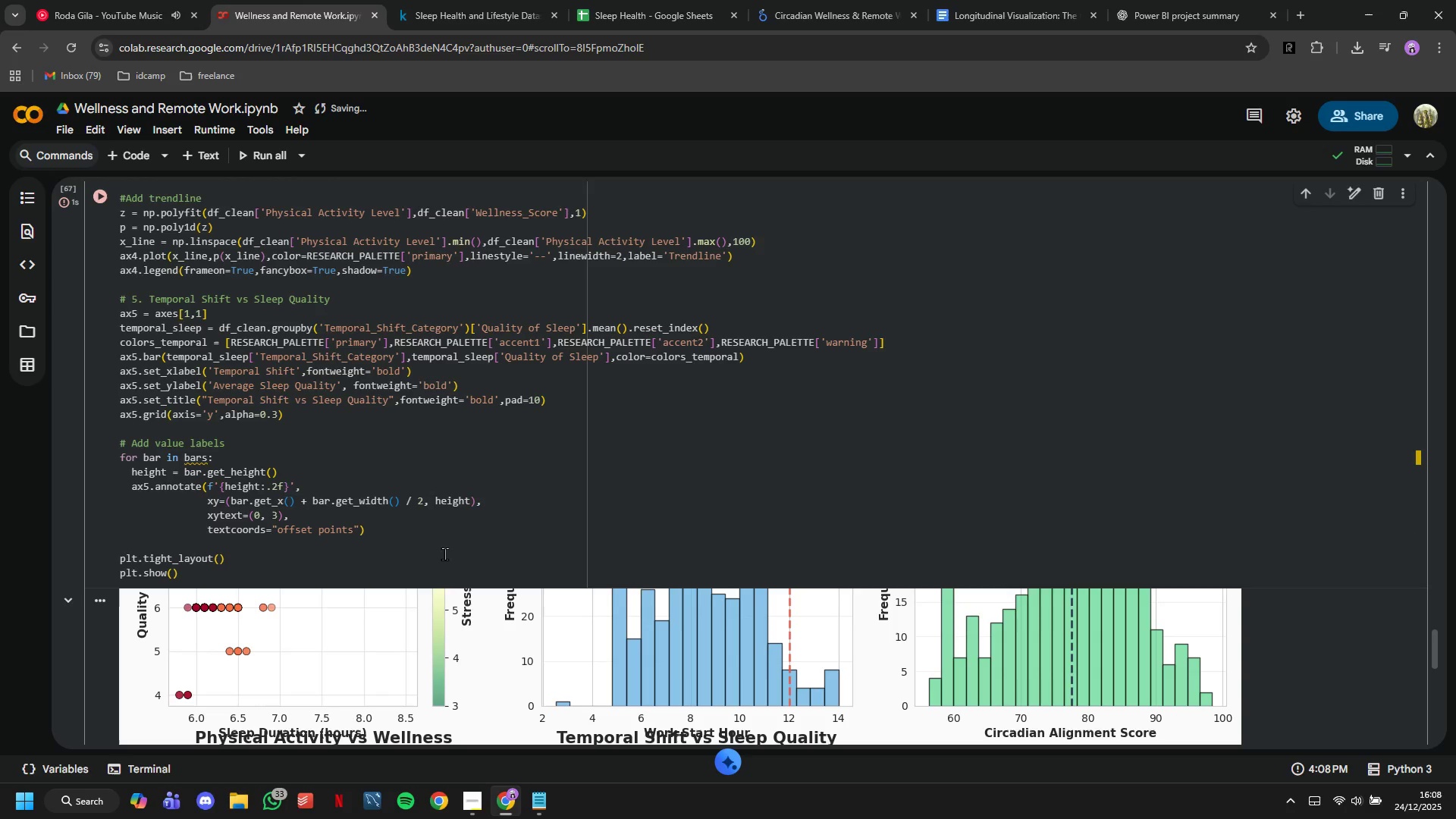 
scroll: coordinate [441, 551], scroll_direction: down, amount: 5.0
 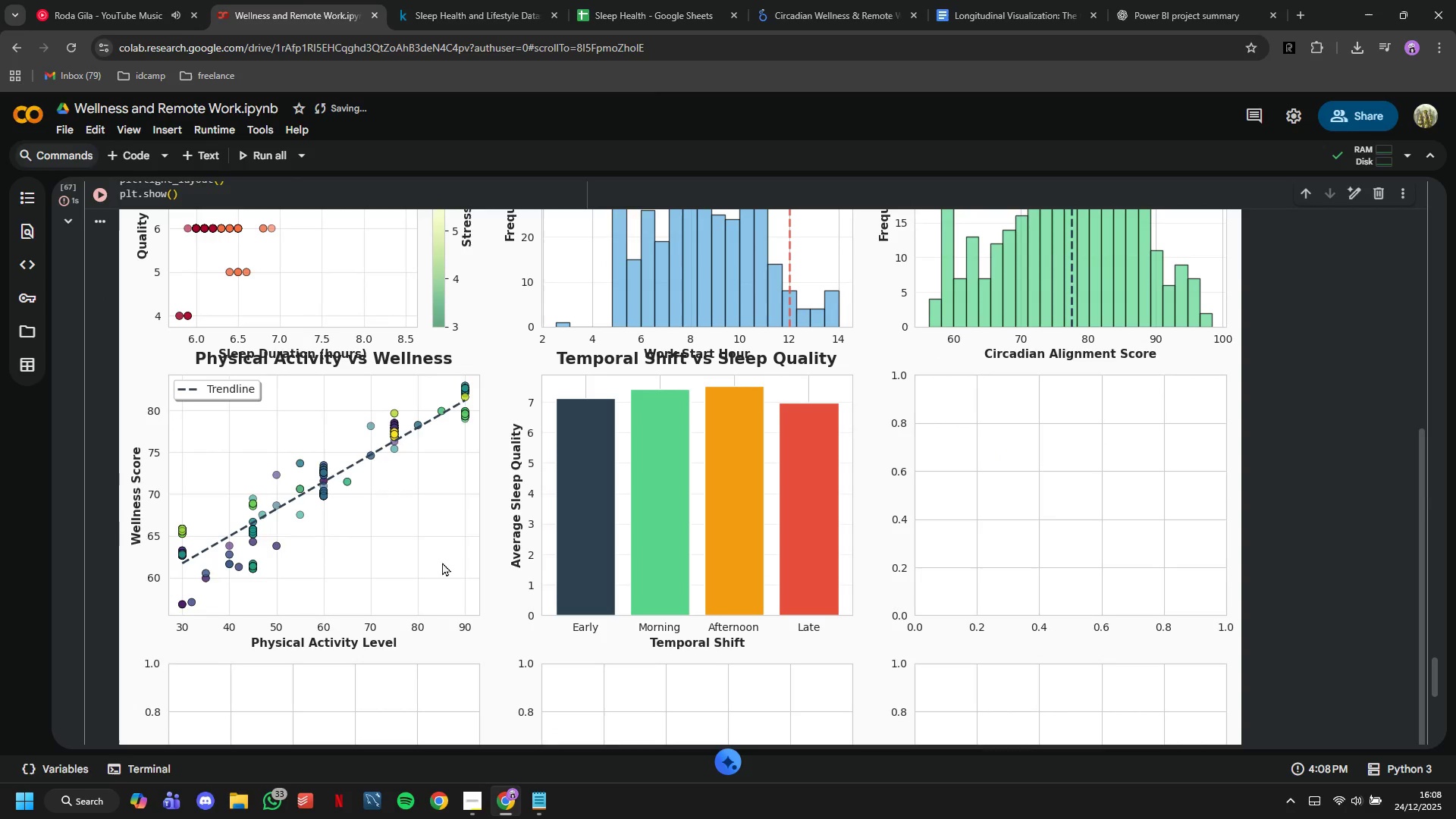 
scroll: coordinate [442, 571], scroll_direction: up, amount: 9.0
 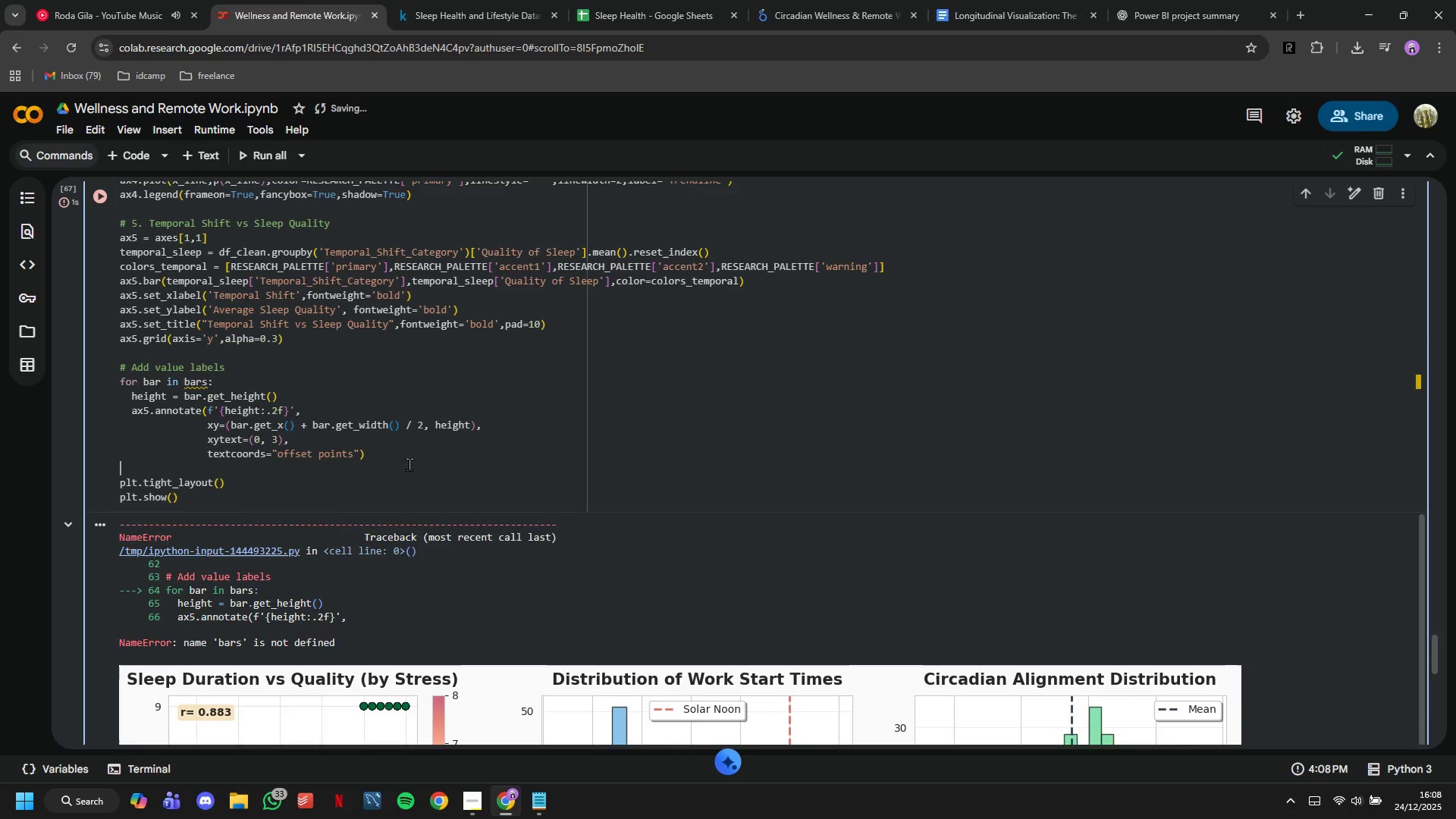 
left_click_drag(start_coordinate=[407, 457], to_coordinate=[105, 368])
 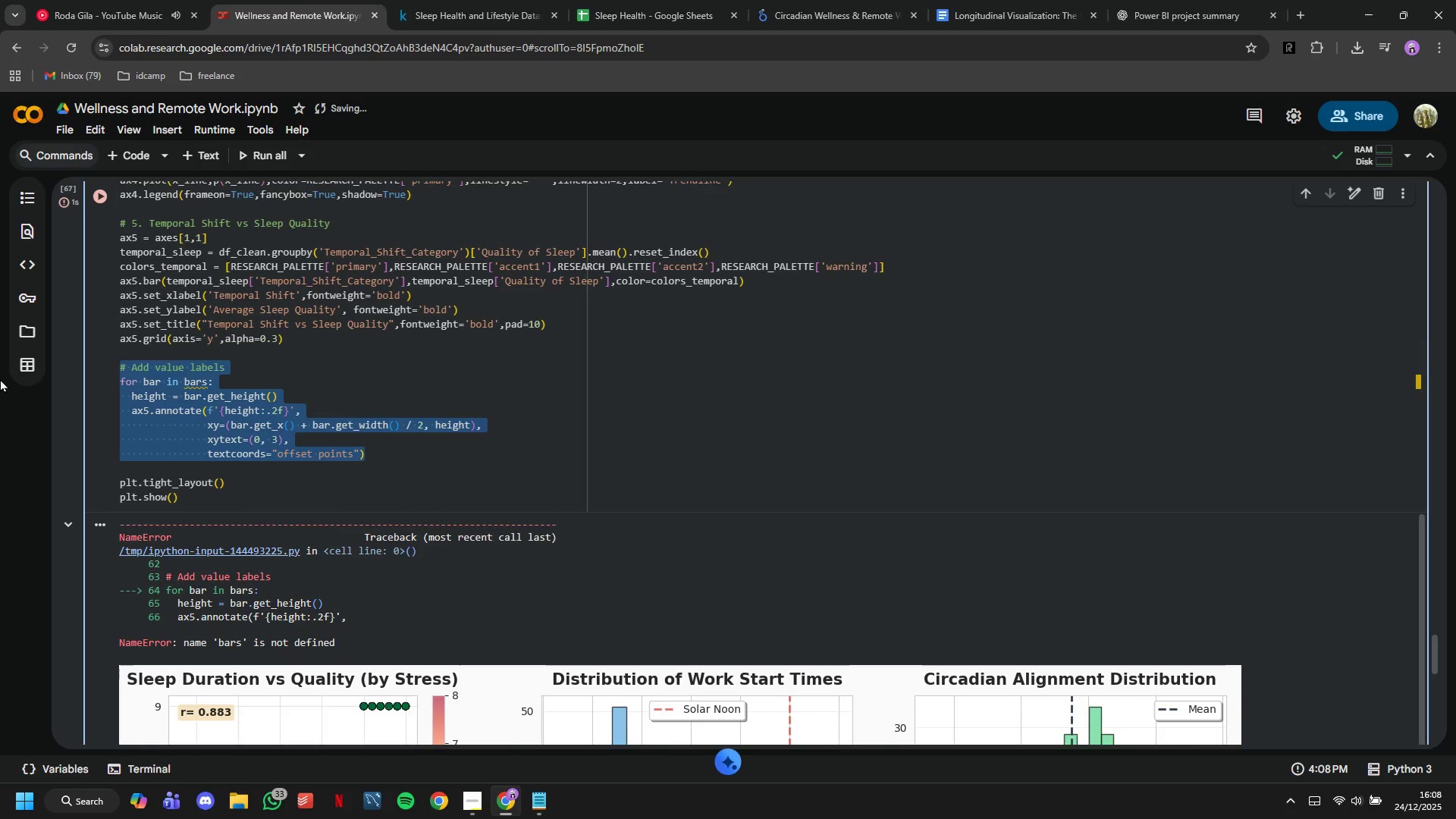 
key(Backspace)
type(# 6. Screen Time vs Sleep Duration )
 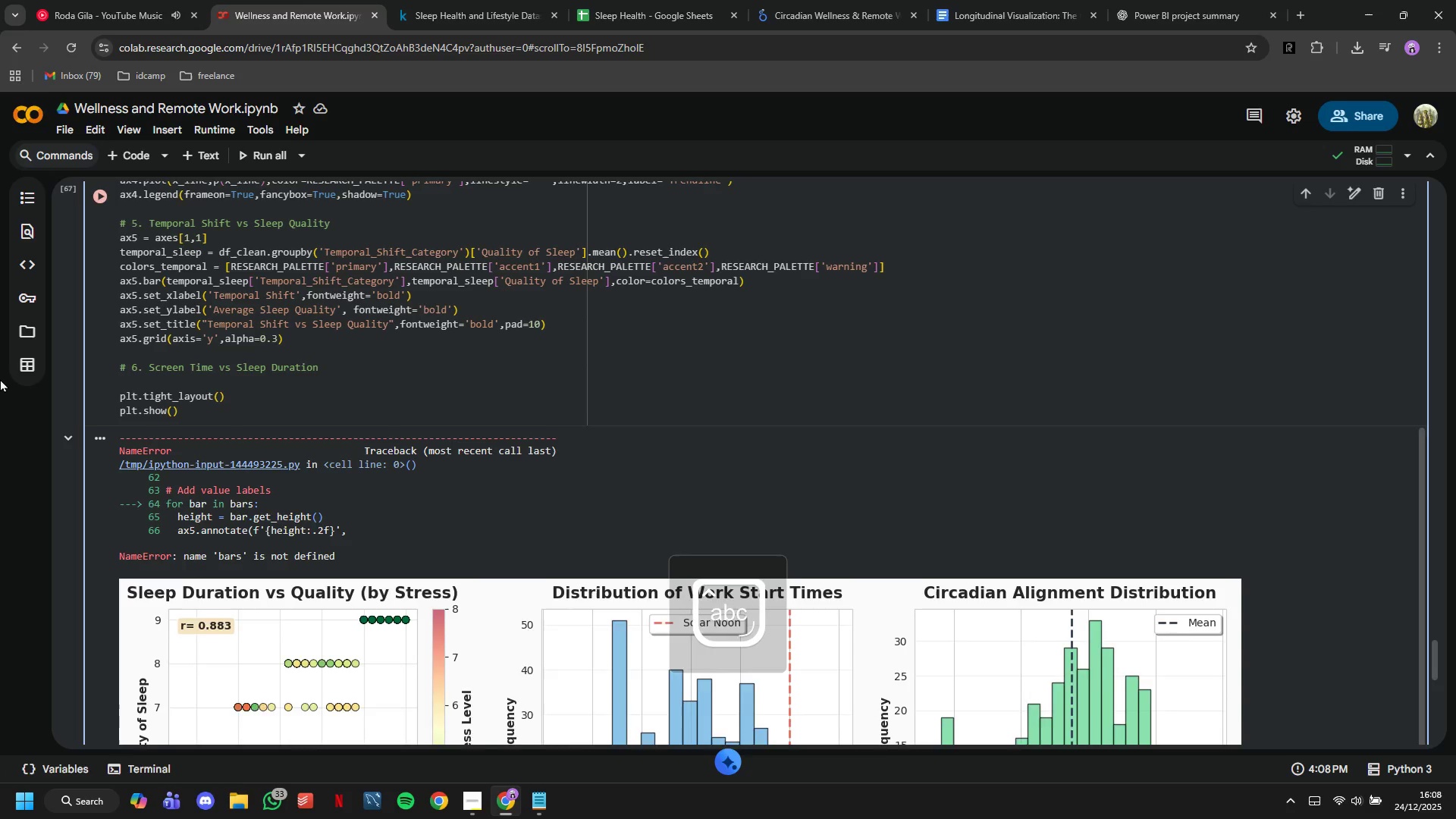 
 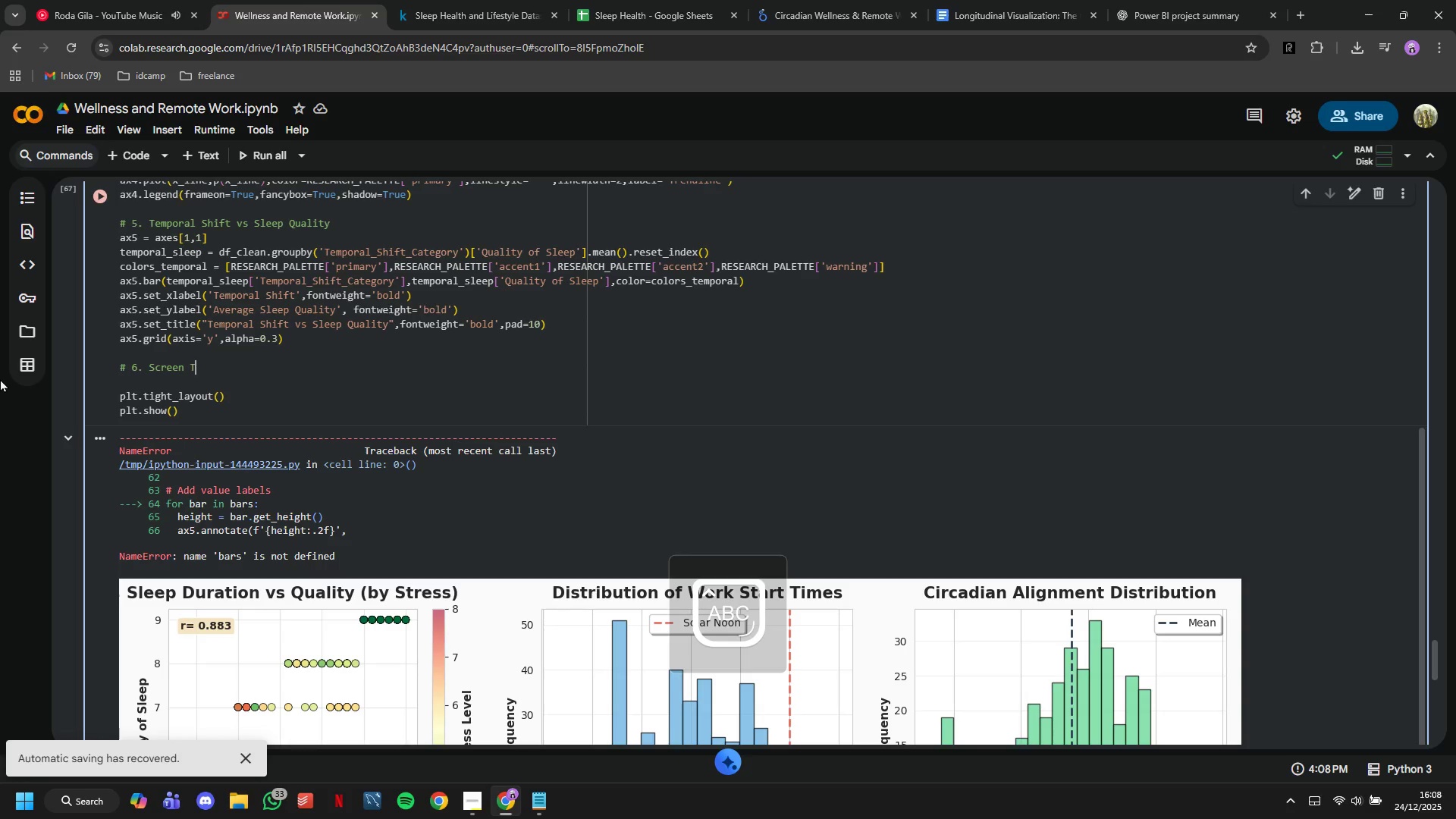 
key(Enter)
 